 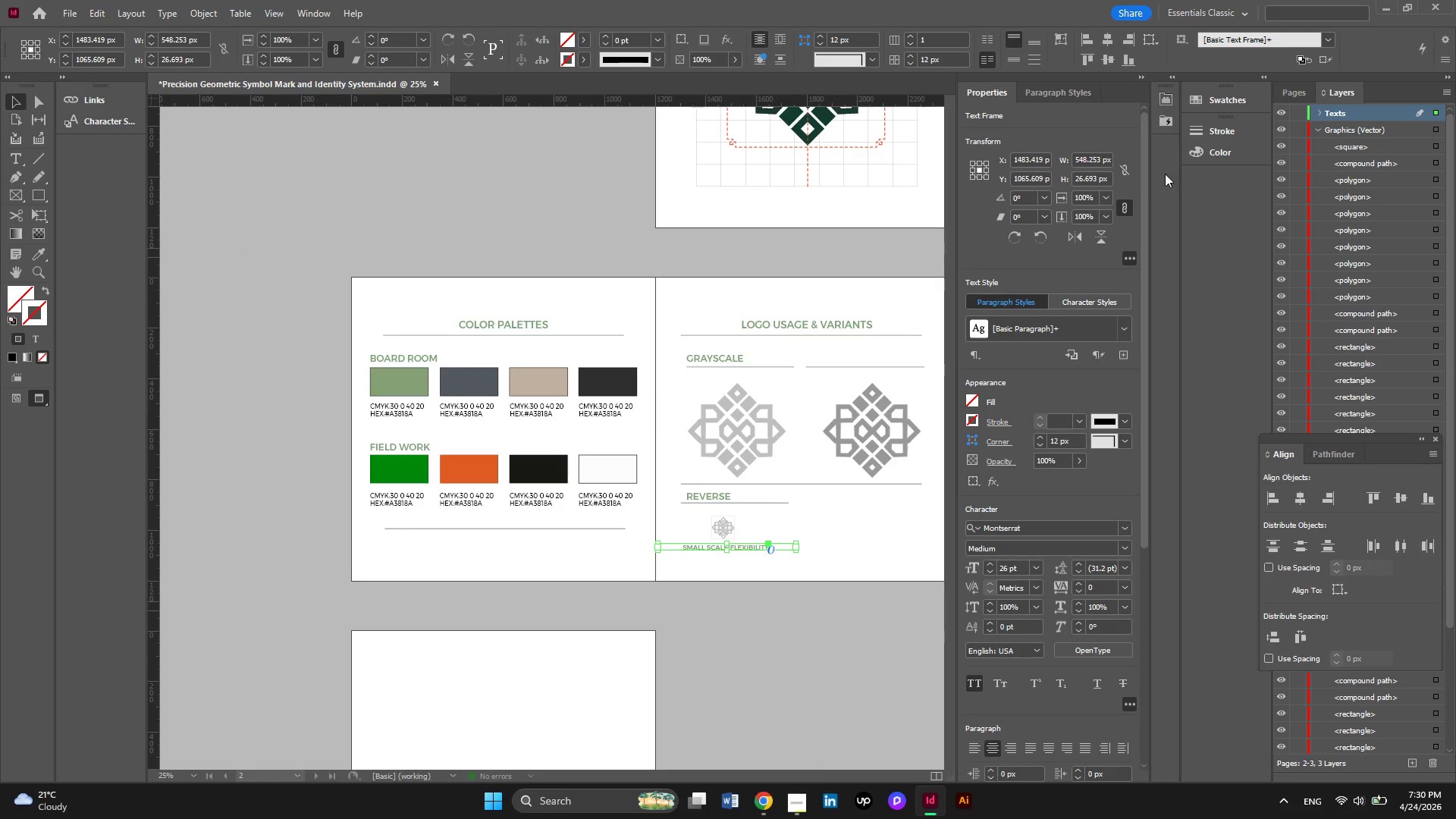 
scroll: coordinate [891, 466], scroll_direction: down, amount: 2.0
 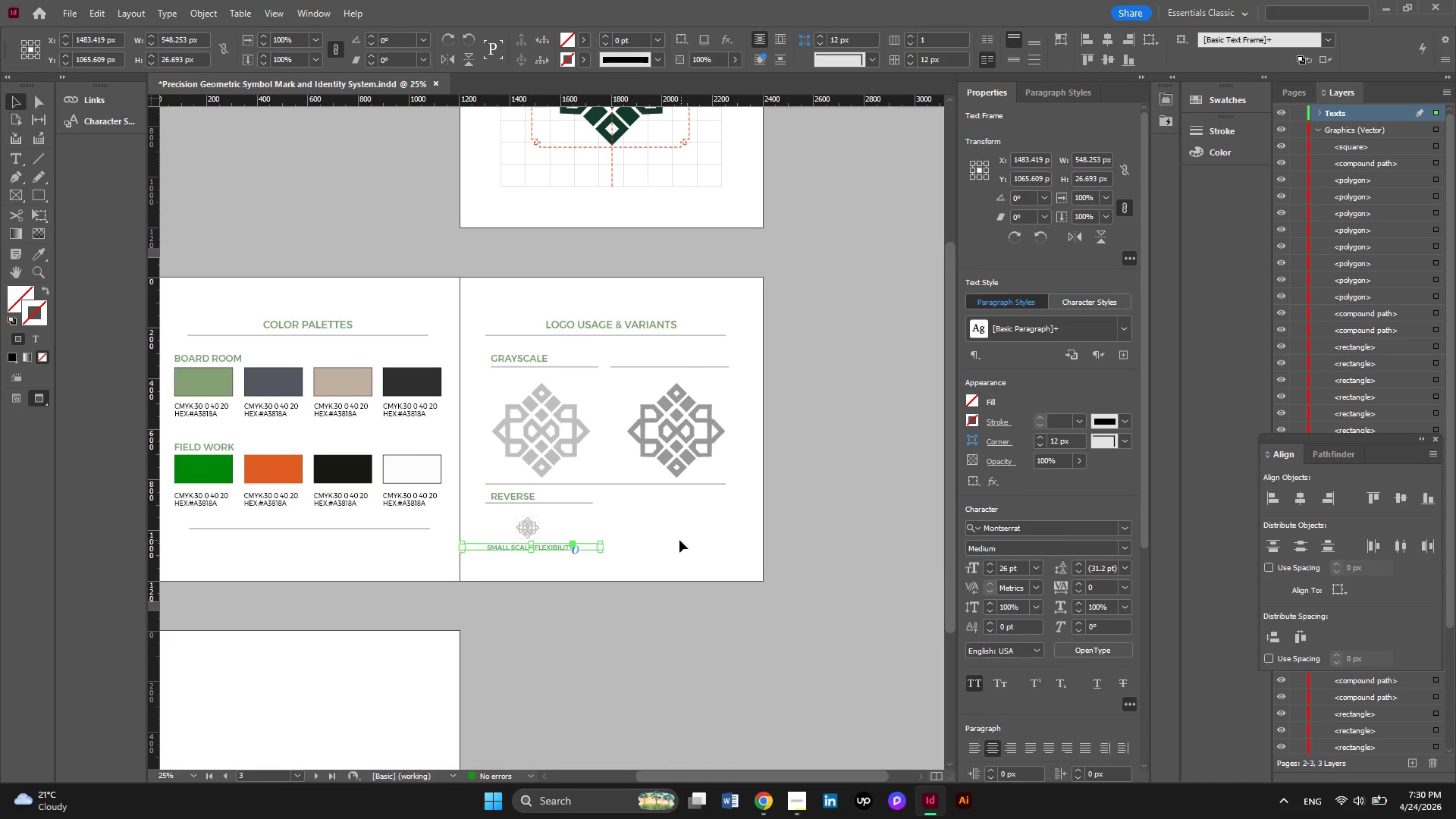 
left_click([664, 535])
 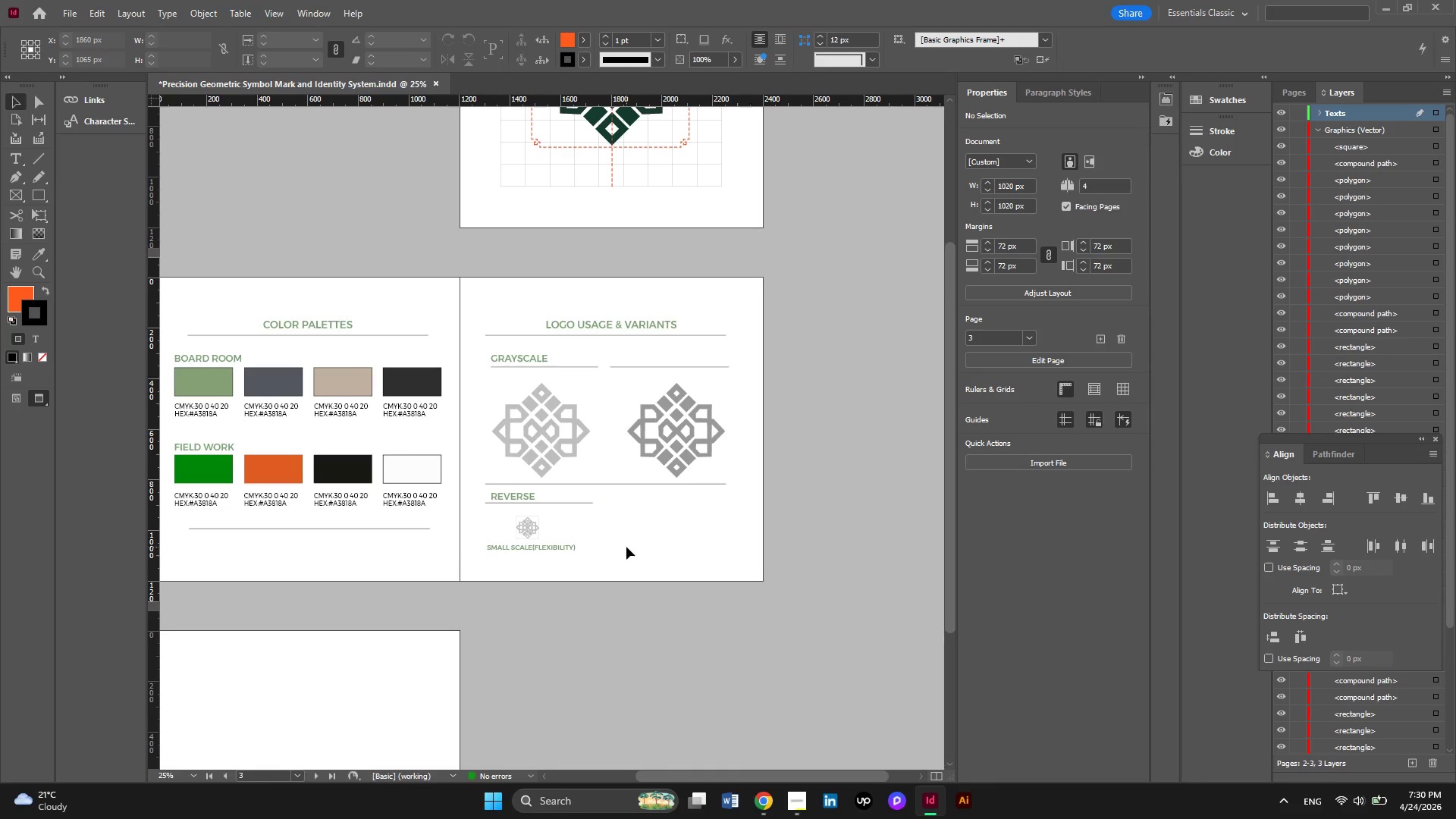 
hold_key(key=AltLeft, duration=0.62)
scroll: coordinate [626, 547], scroll_direction: up, amount: 1.0
 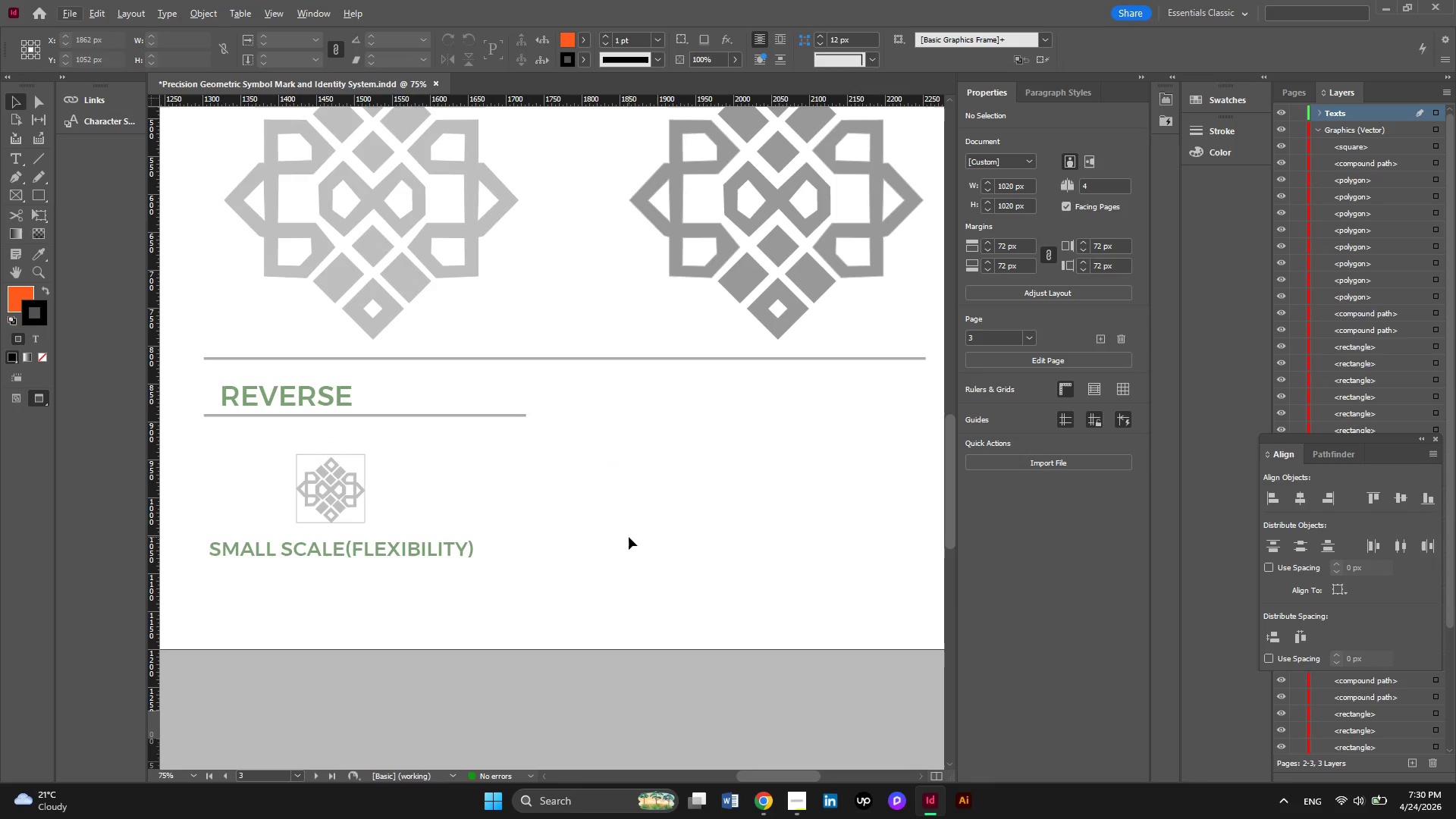 
hold_key(key=AltLeft, duration=0.66)
scroll: coordinate [629, 537], scroll_direction: down, amount: 1.0
 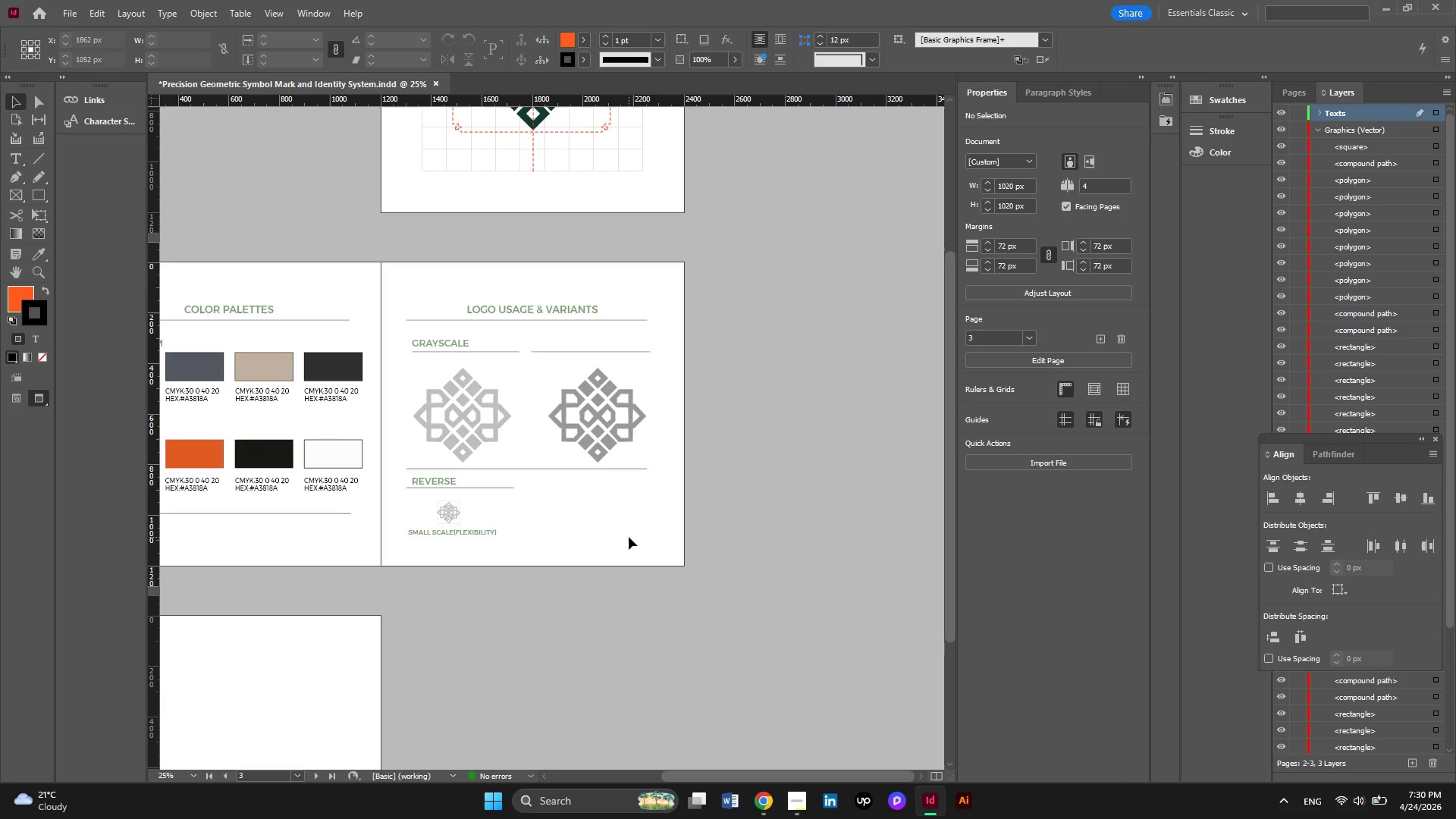 
hold_key(key=AltLeft, duration=0.39)
 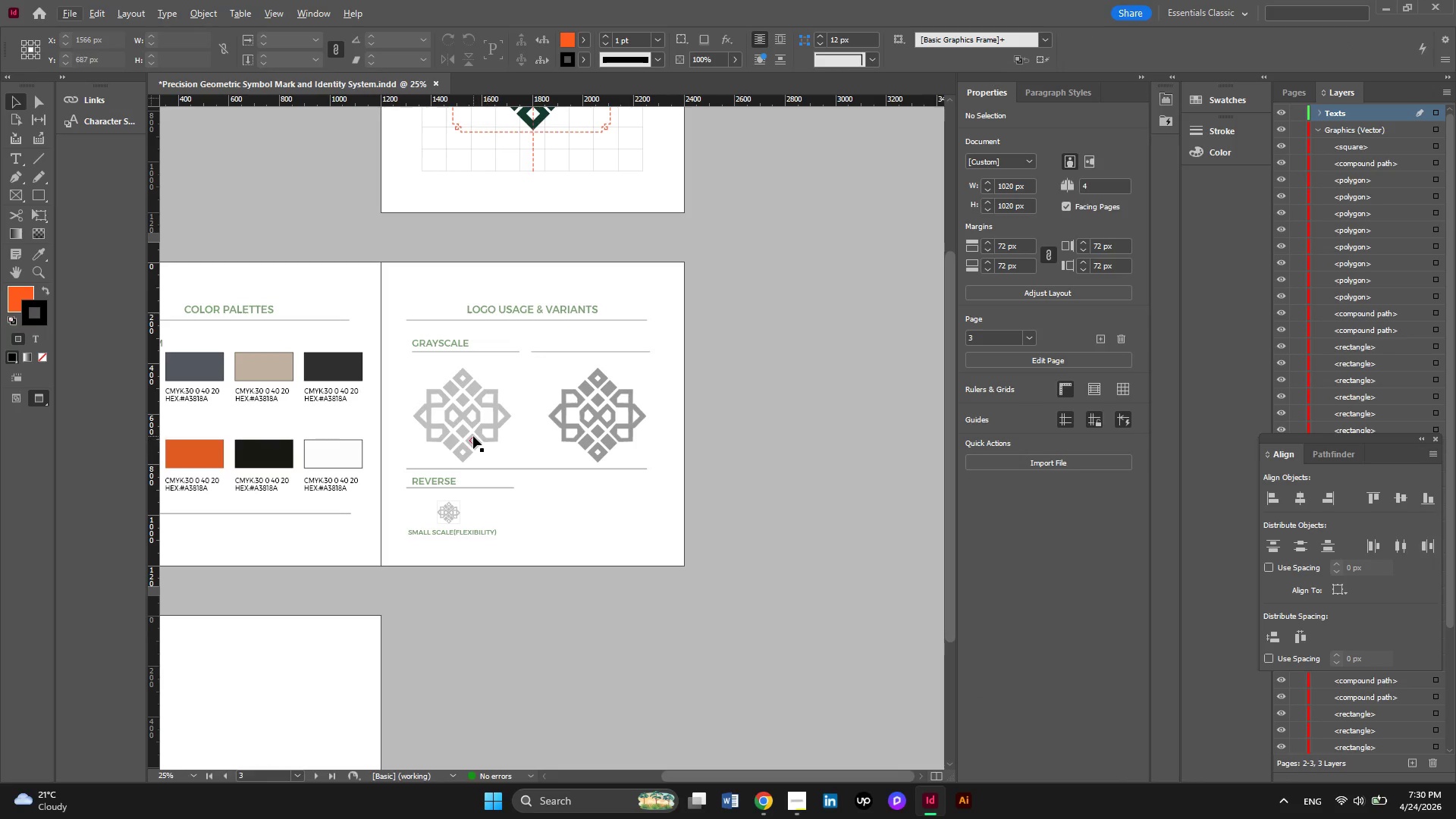 
left_click([473, 436])
 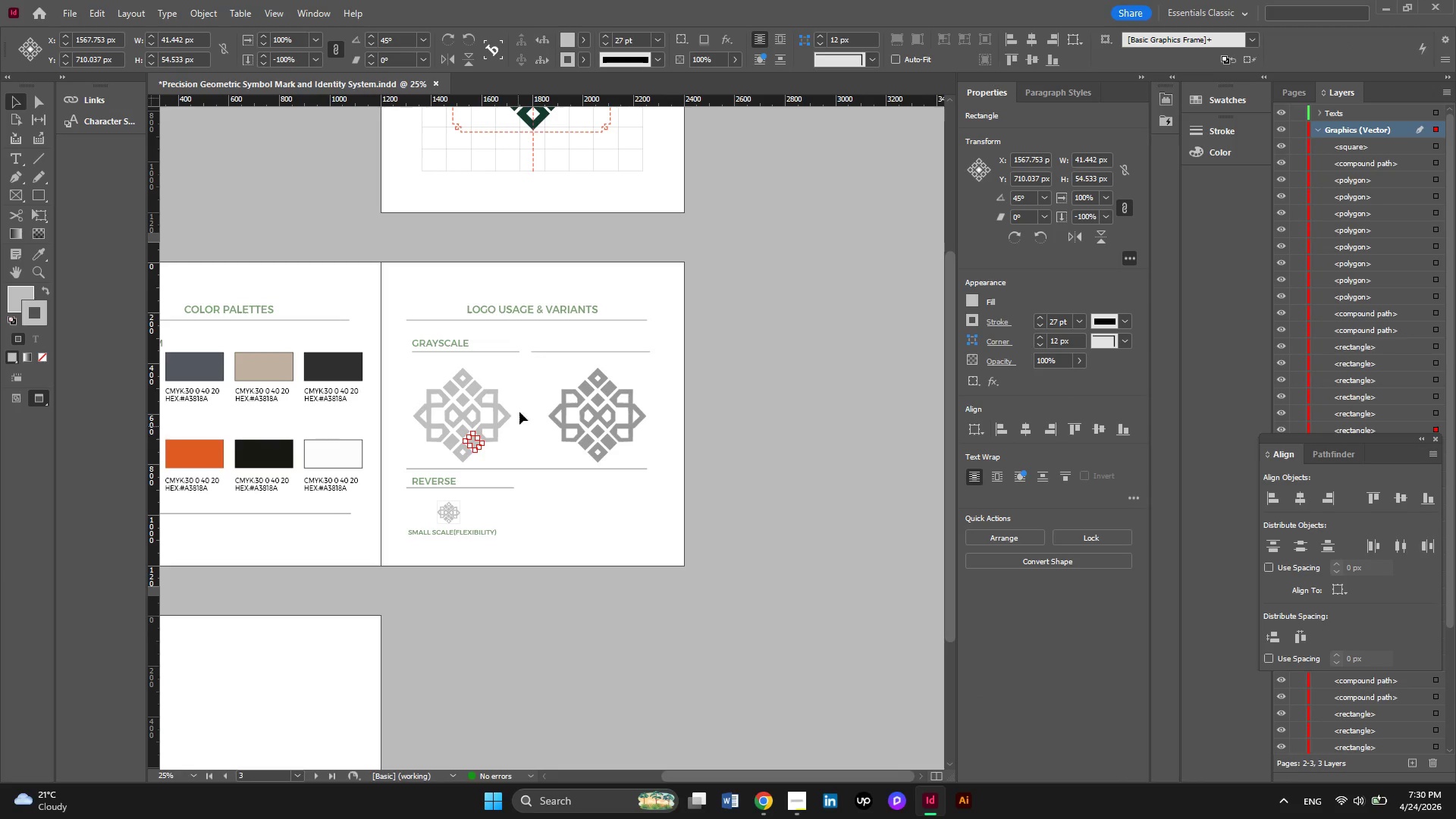 
left_click([515, 392])
 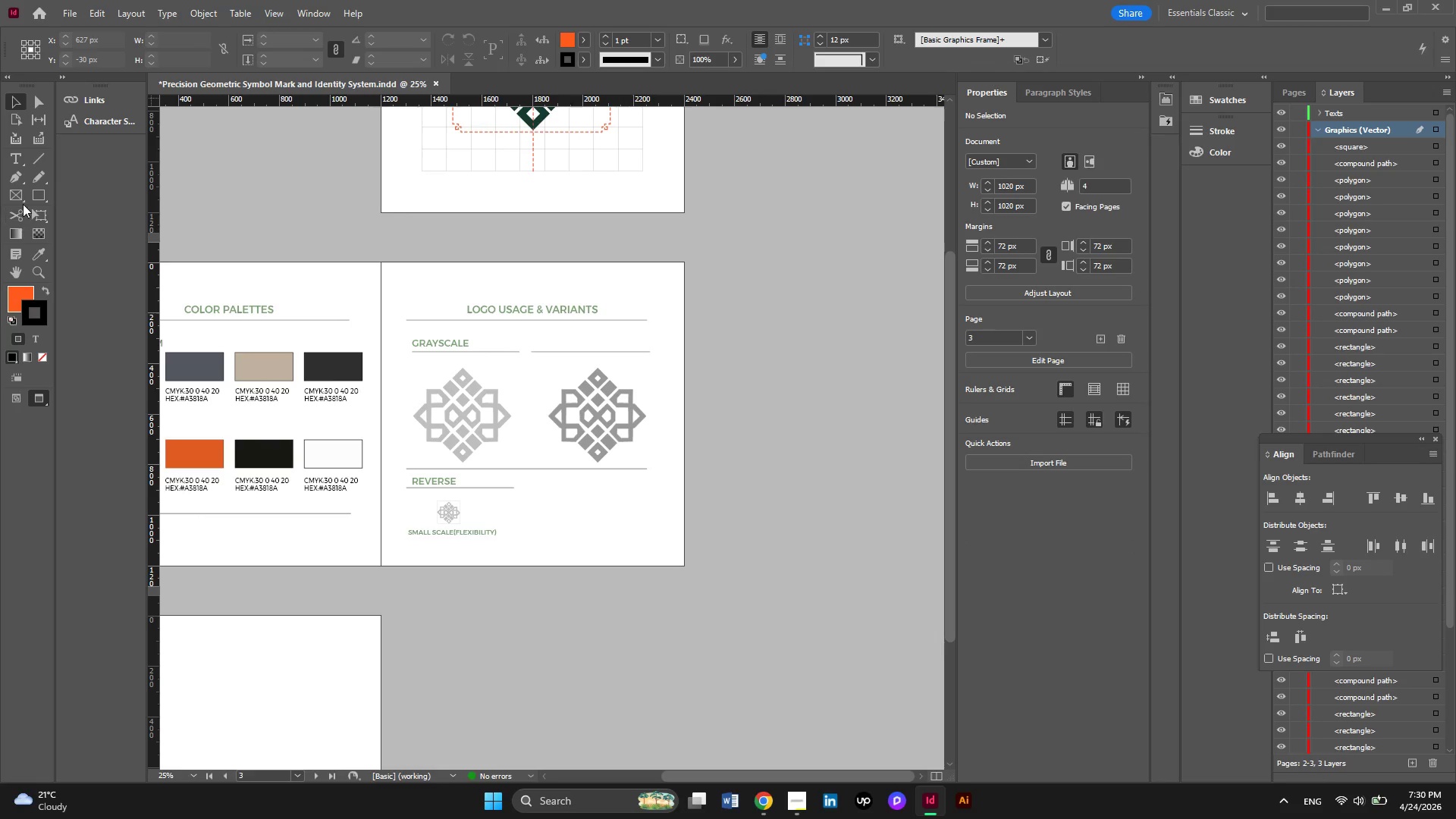 
left_click([41, 191])
 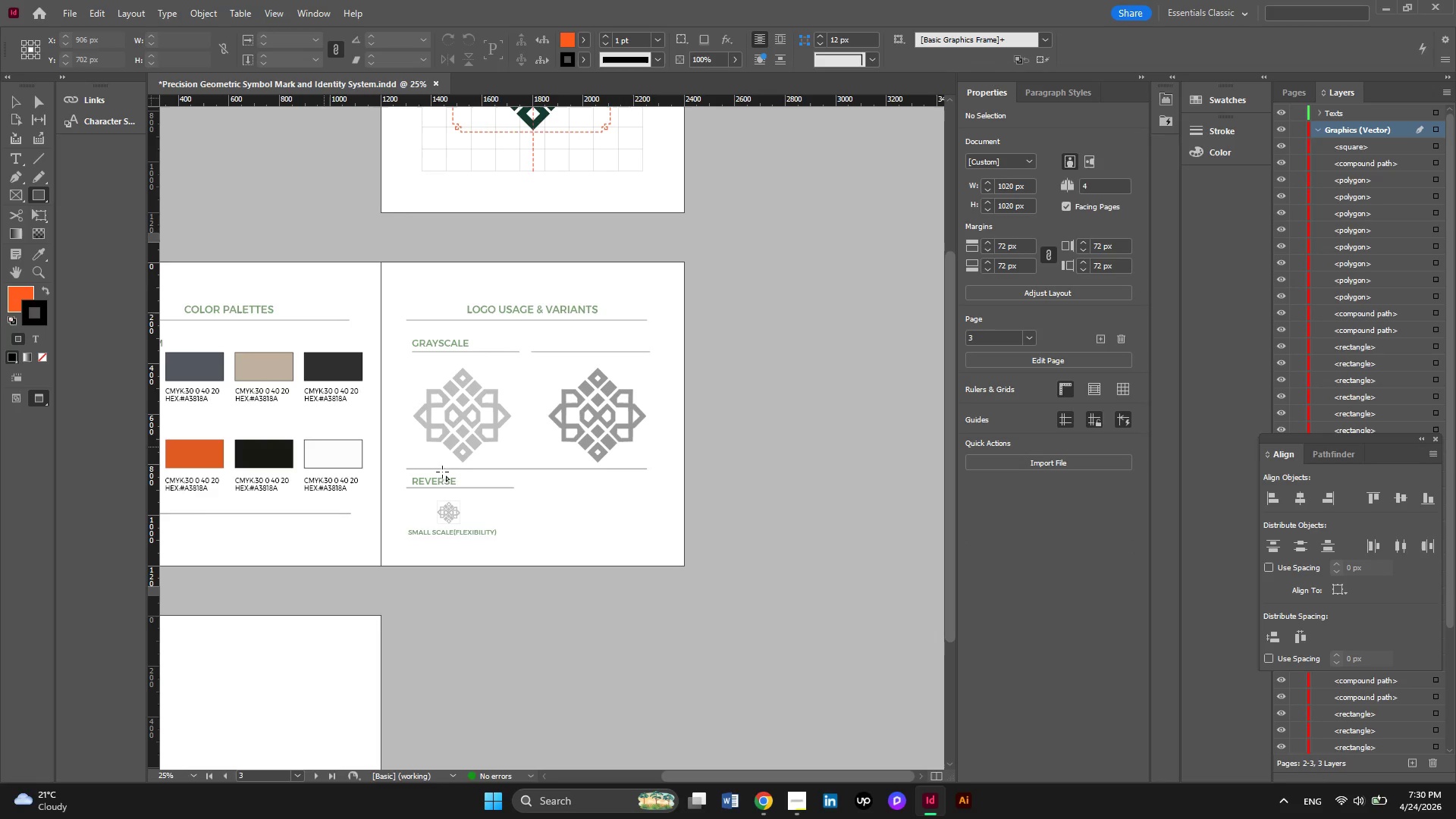 
hold_key(key=AltLeft, duration=0.31)
scroll: coordinate [563, 485], scroll_direction: up, amount: 2.0
 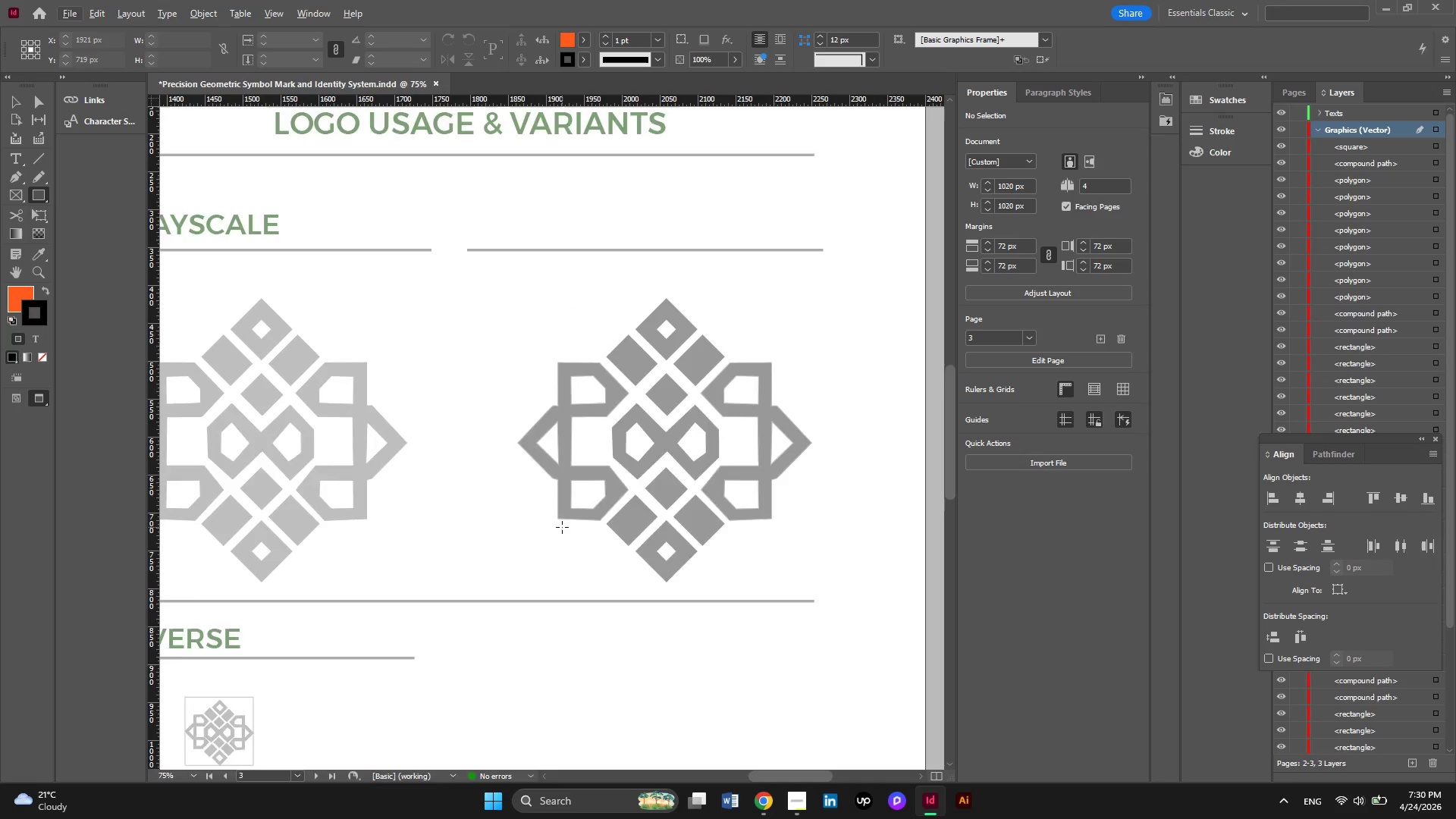 
scroll: coordinate [562, 527], scroll_direction: down, amount: 2.0
 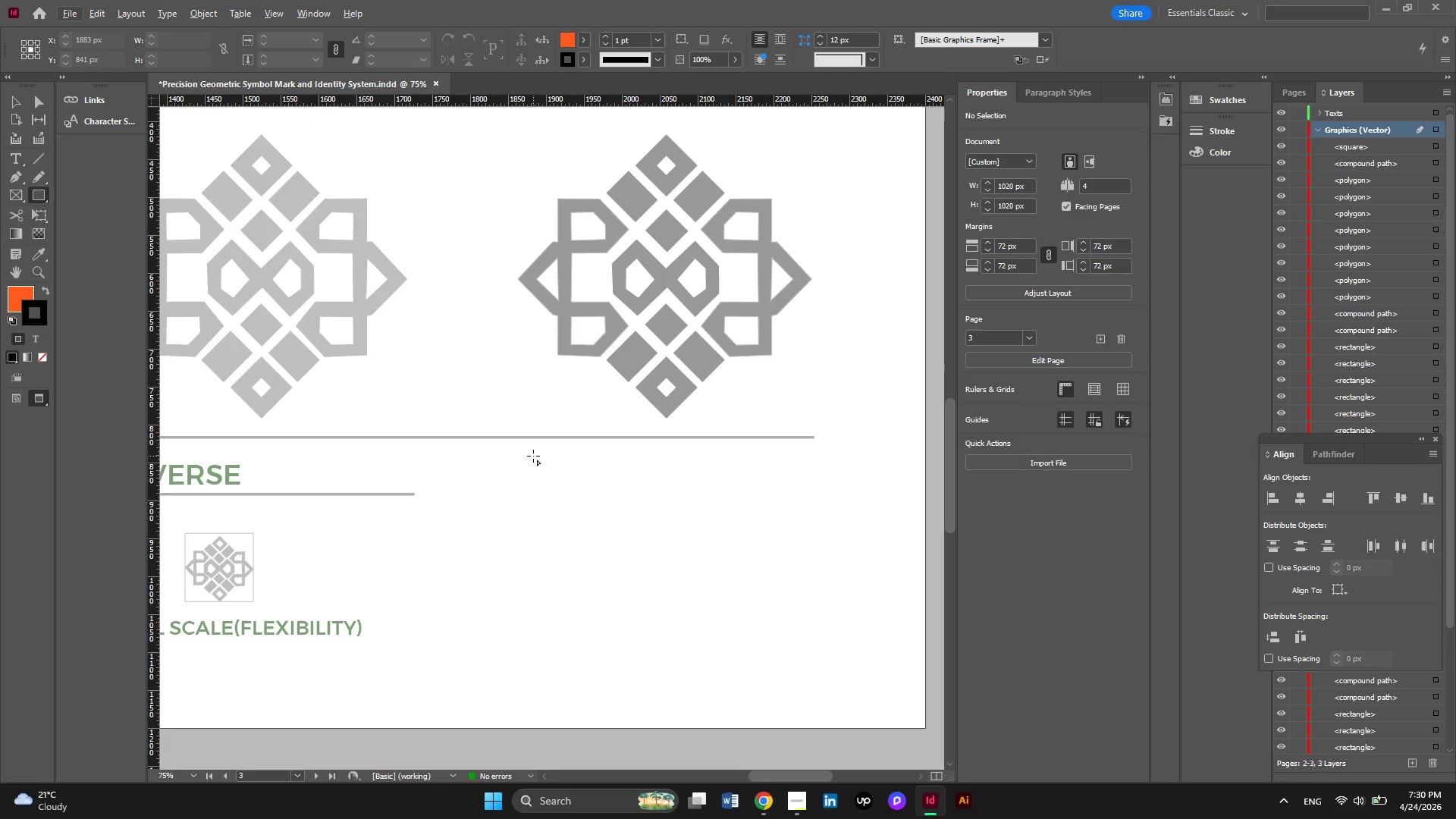 
scroll: coordinate [533, 456], scroll_direction: up, amount: 1.0
 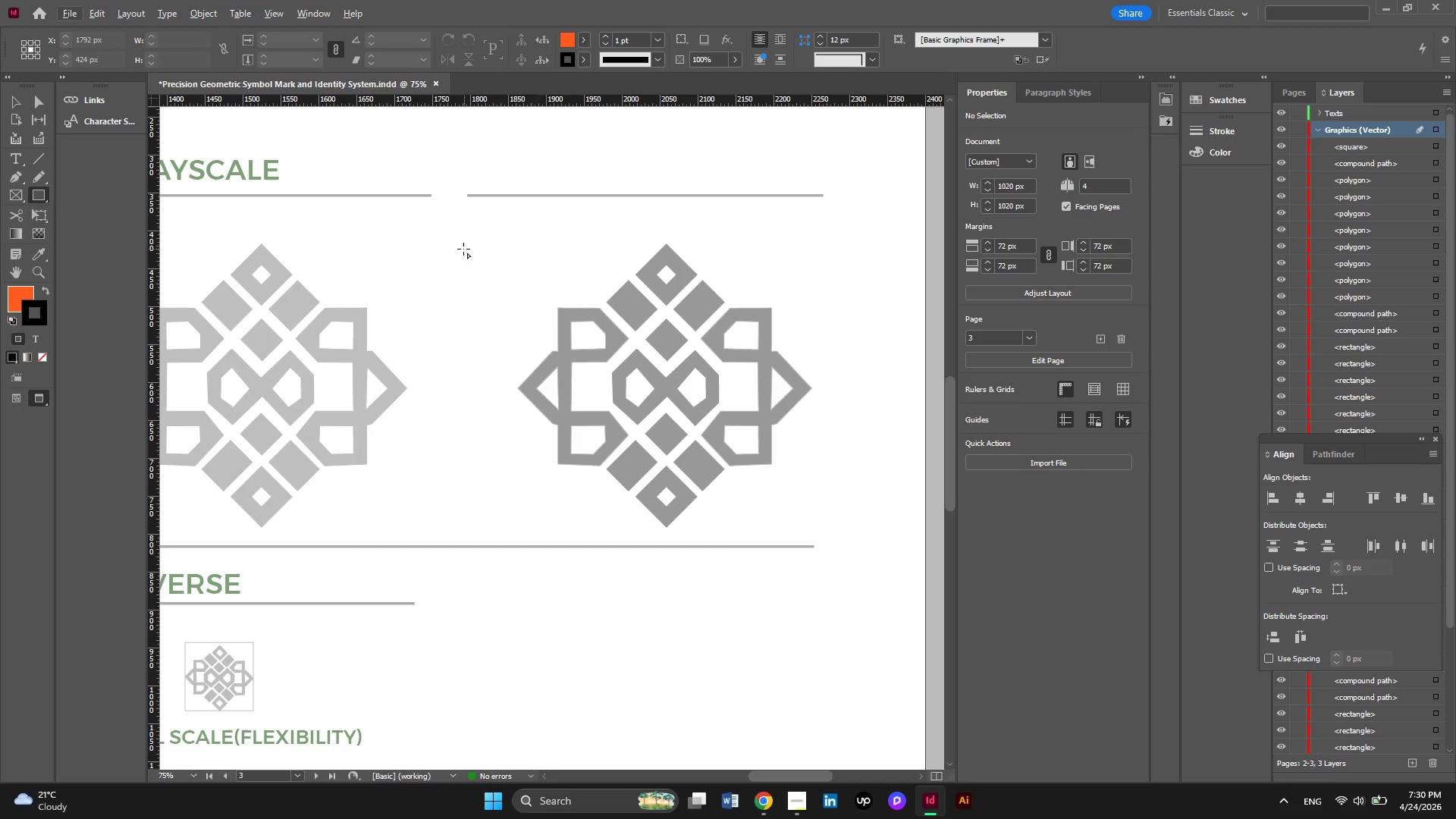 
wait(8.08)
 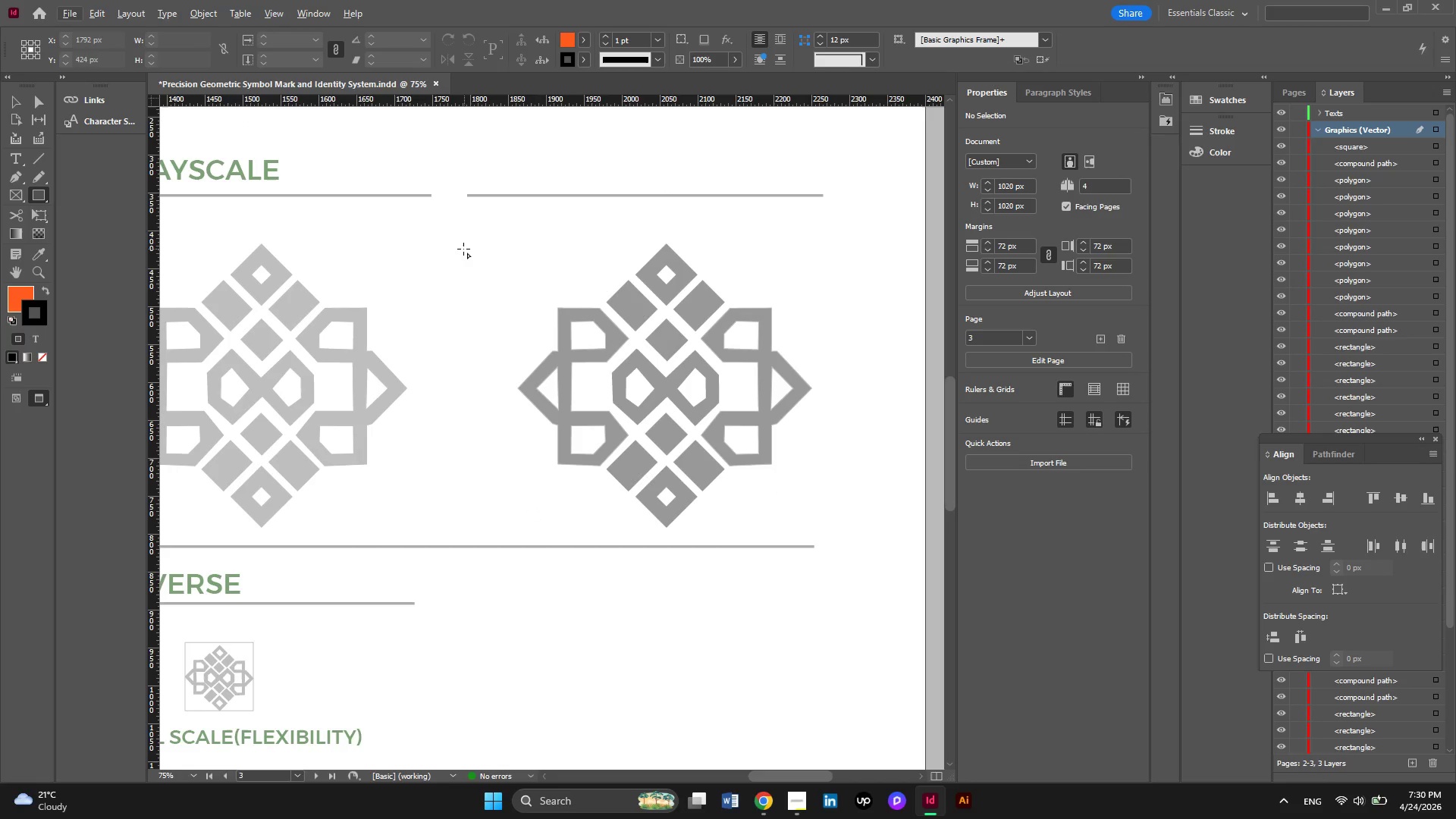 
left_click_drag(start_coordinate=[497, 247], to_coordinate=[844, 533])
 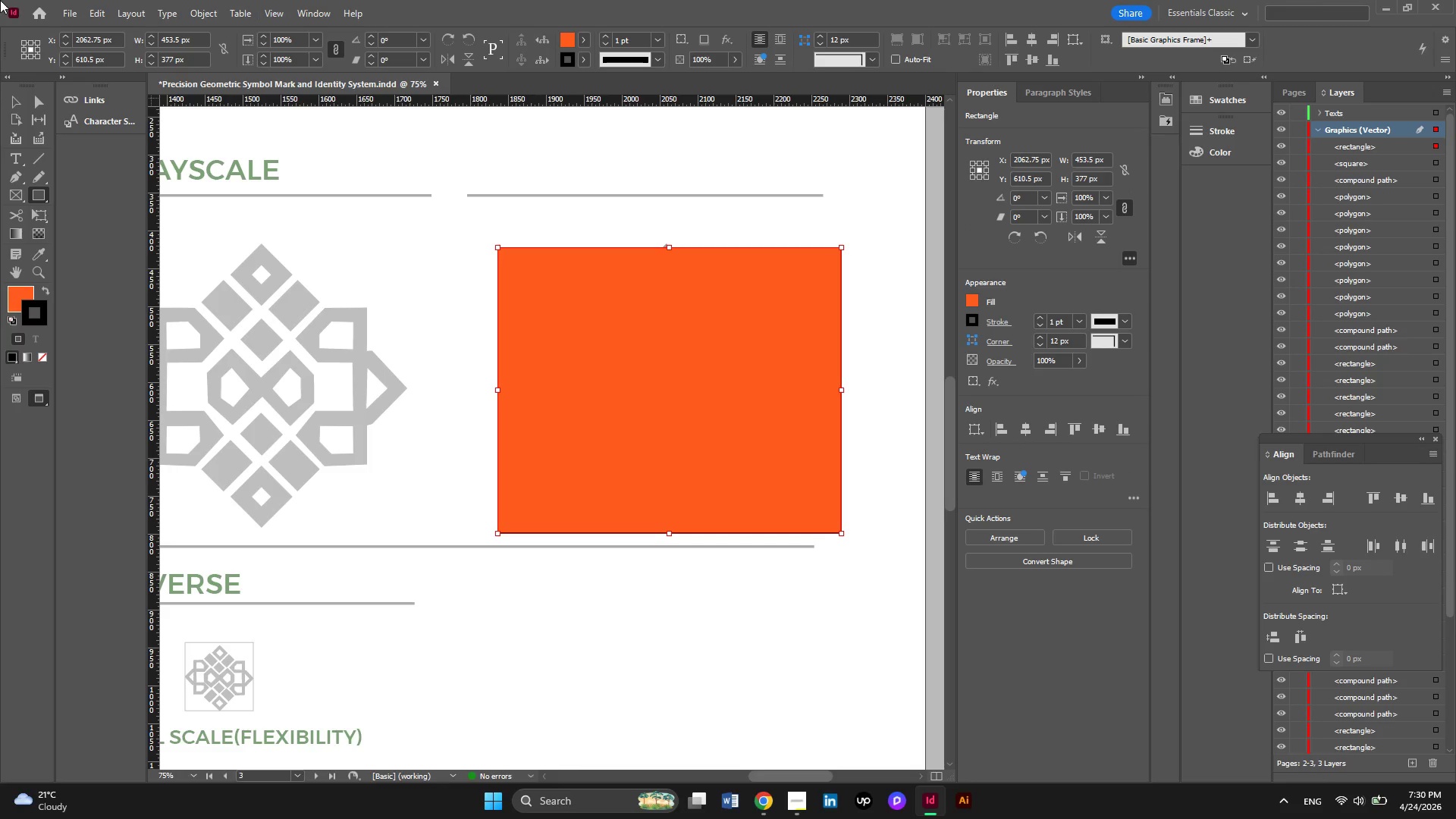 
wait(5.45)
 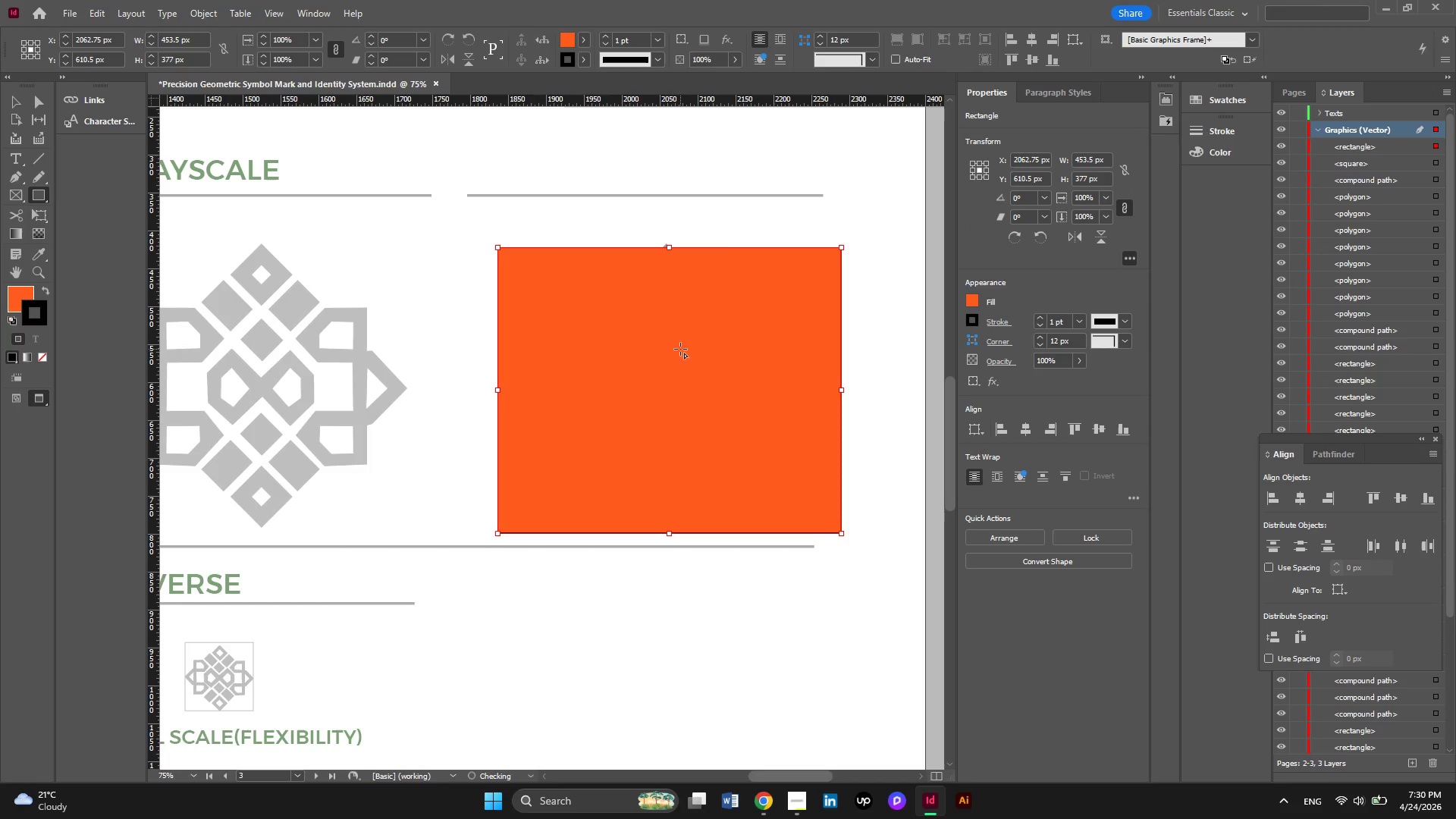 
left_click([8, 99])
 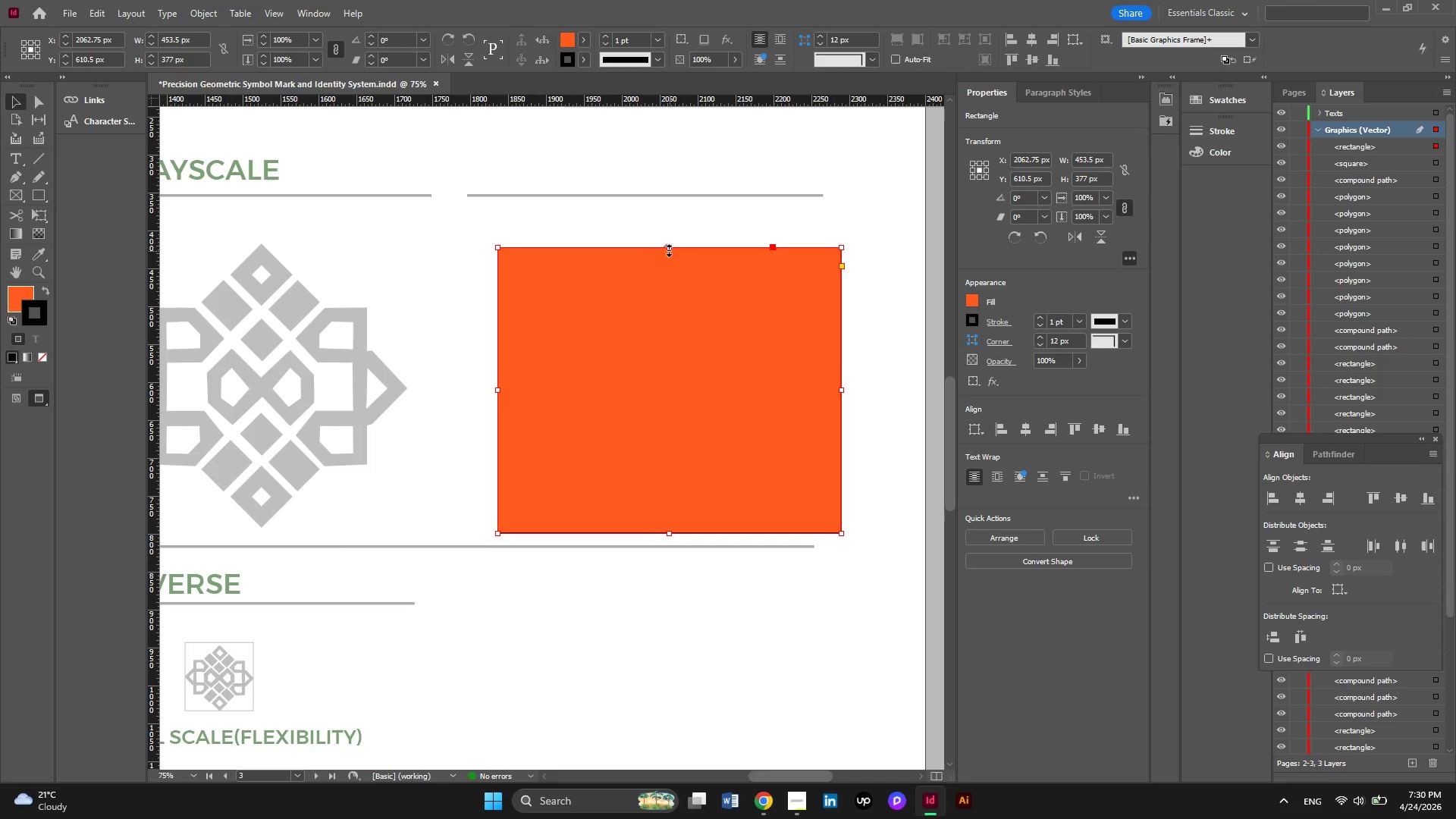 
left_click_drag(start_coordinate=[669, 249], to_coordinate=[669, 236])
 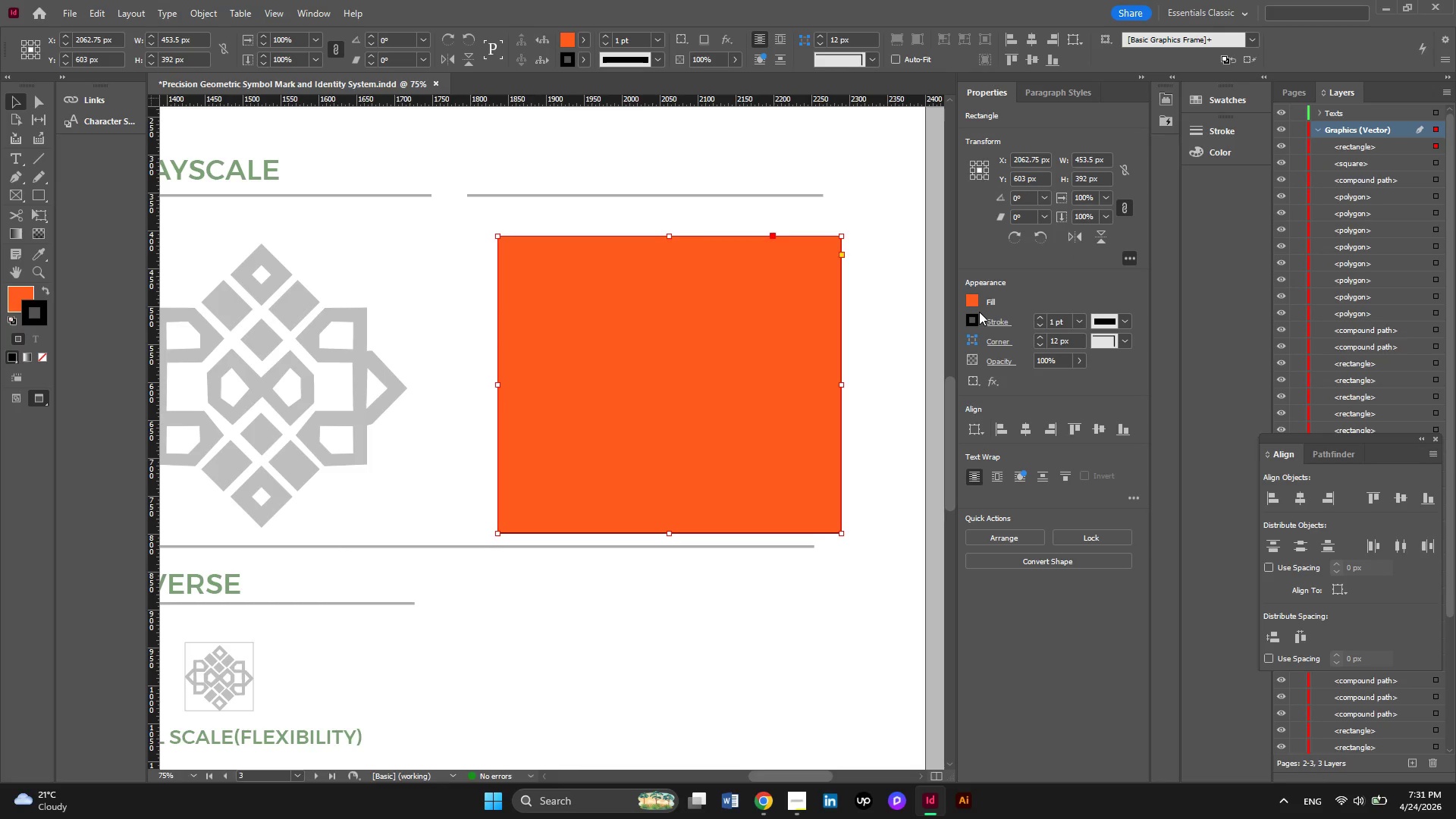 
double_click([978, 315])
 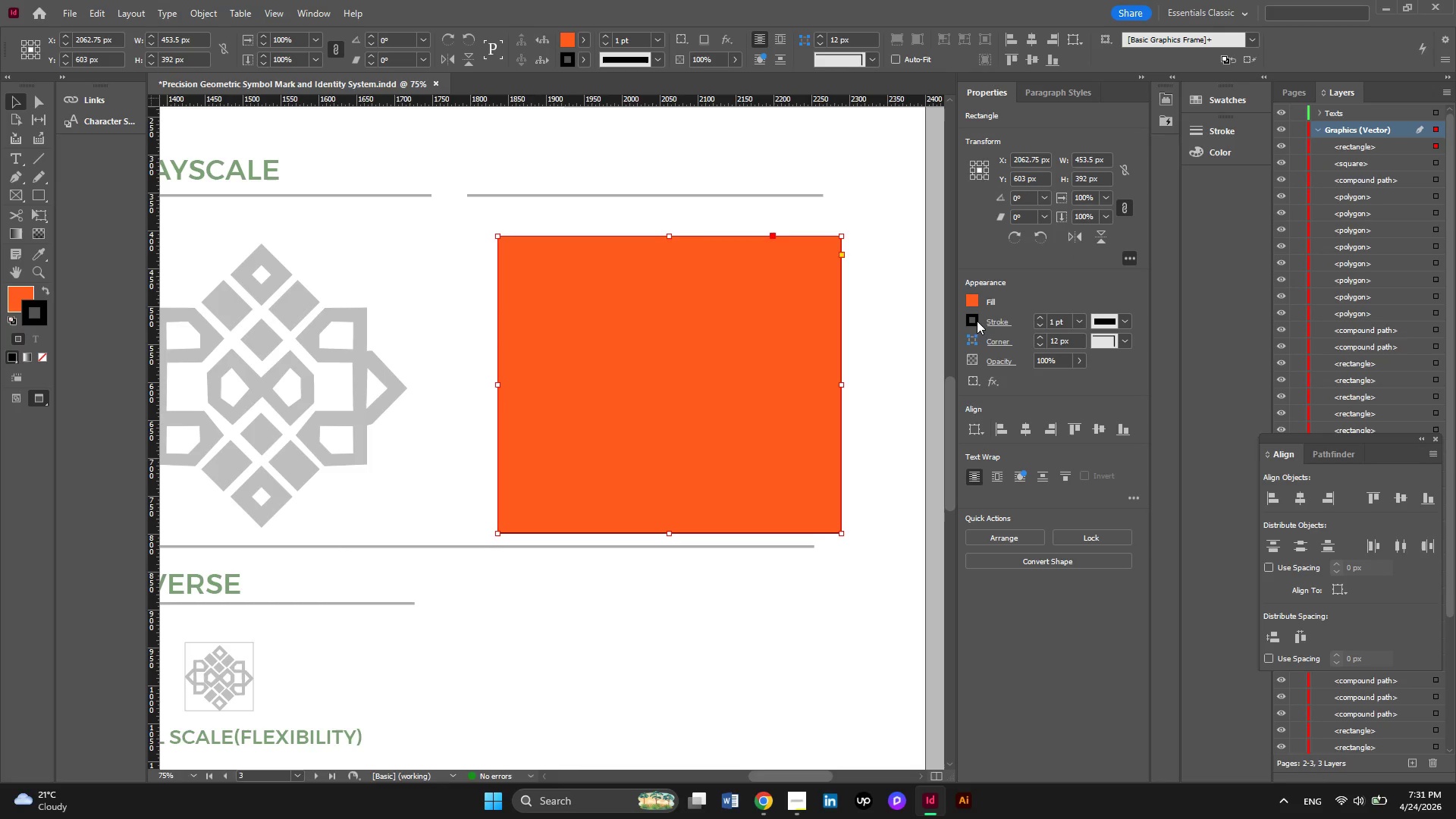 
mouse_move([963, 337])
 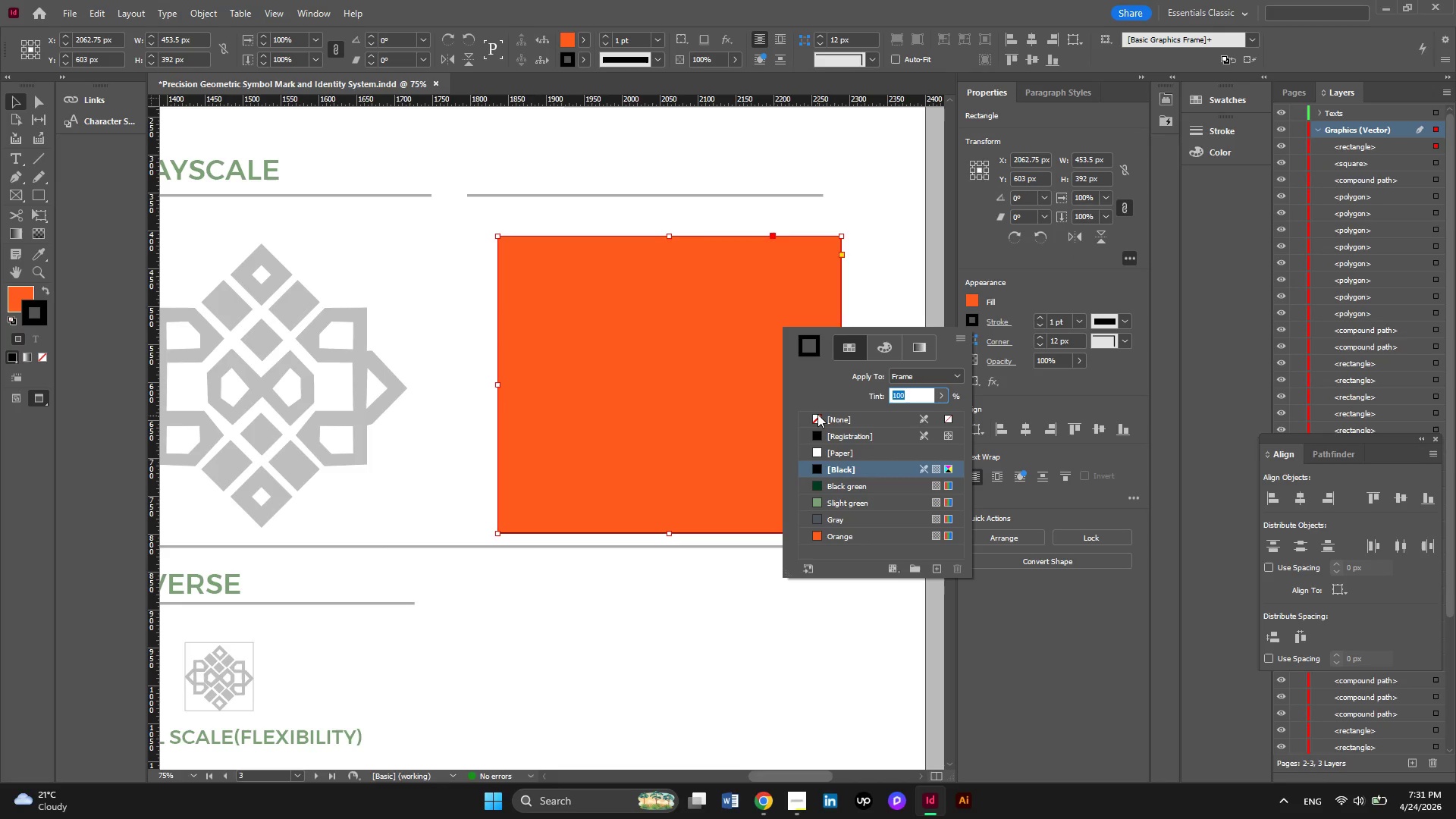 
left_click([817, 414])
 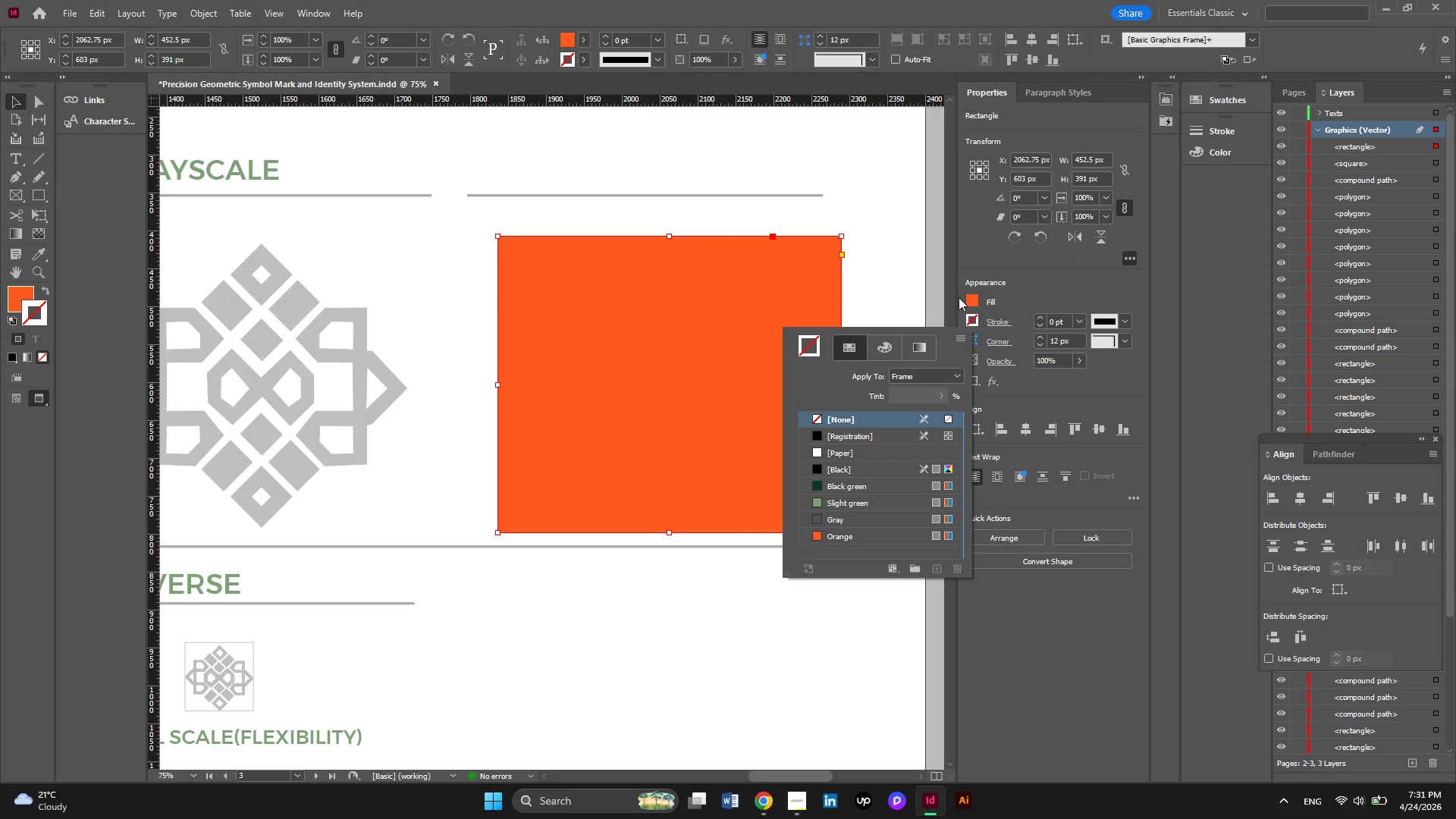 
left_click([968, 300])
 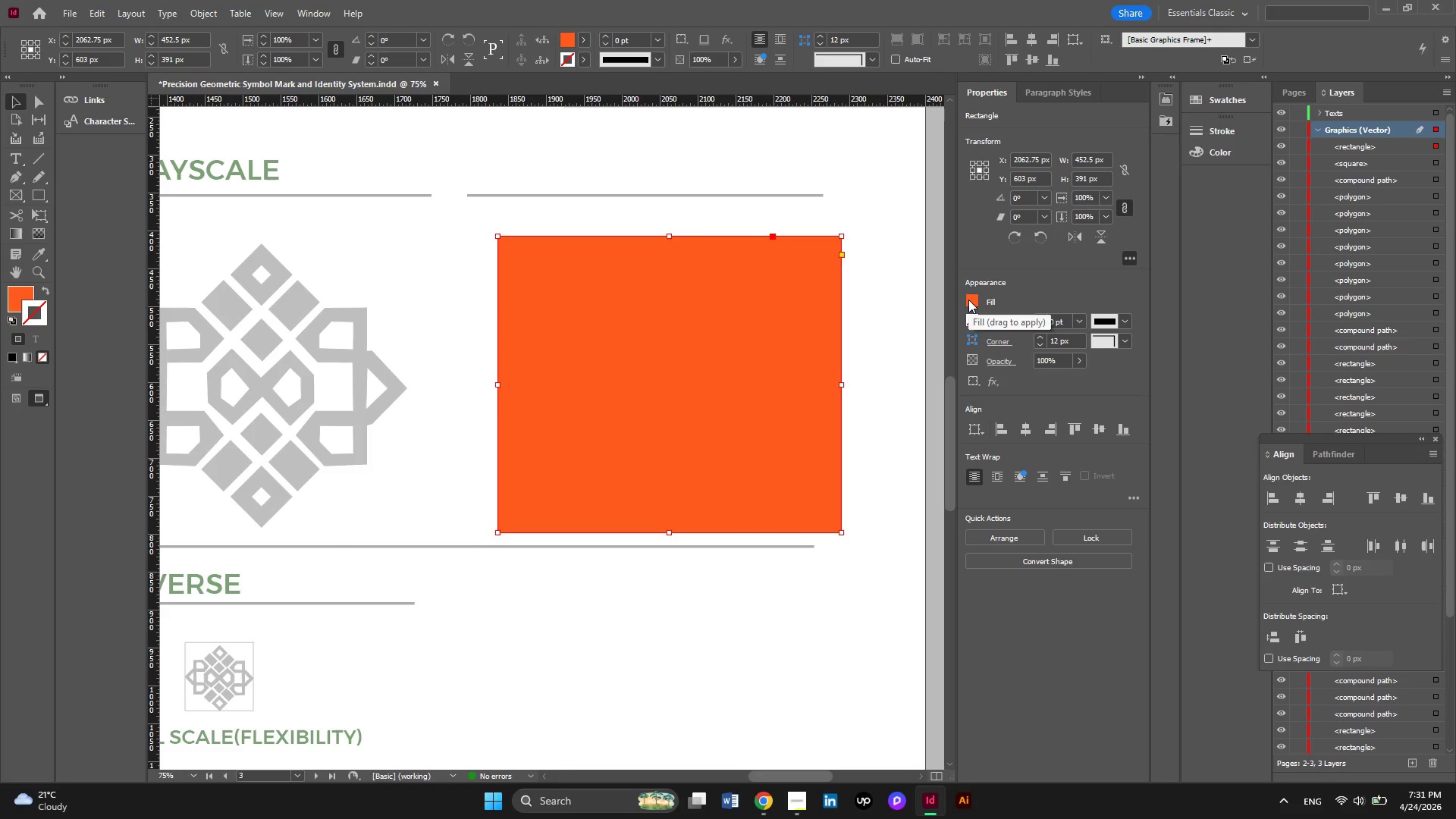 
left_click([968, 300])
 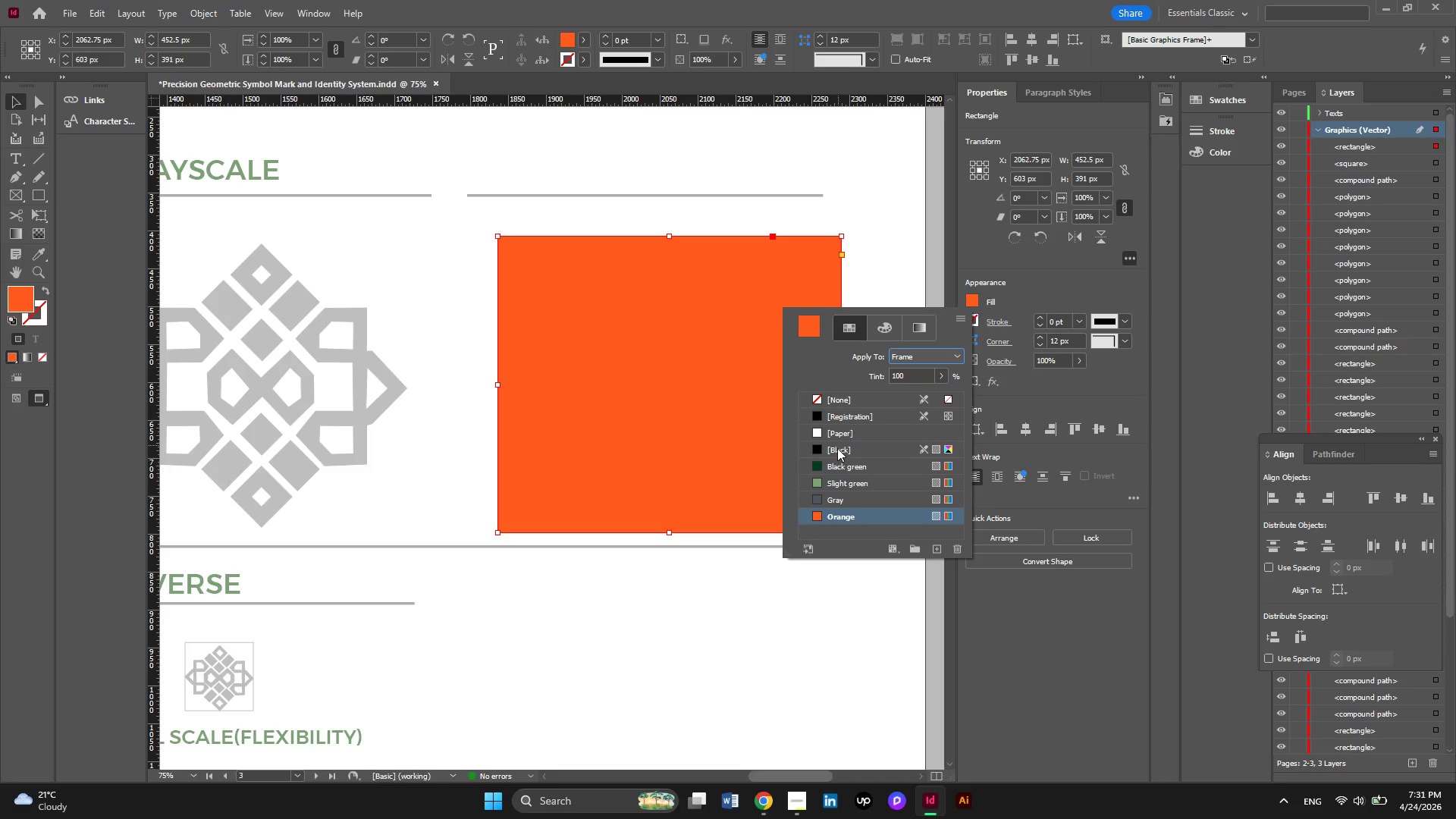 
left_click([836, 451])
 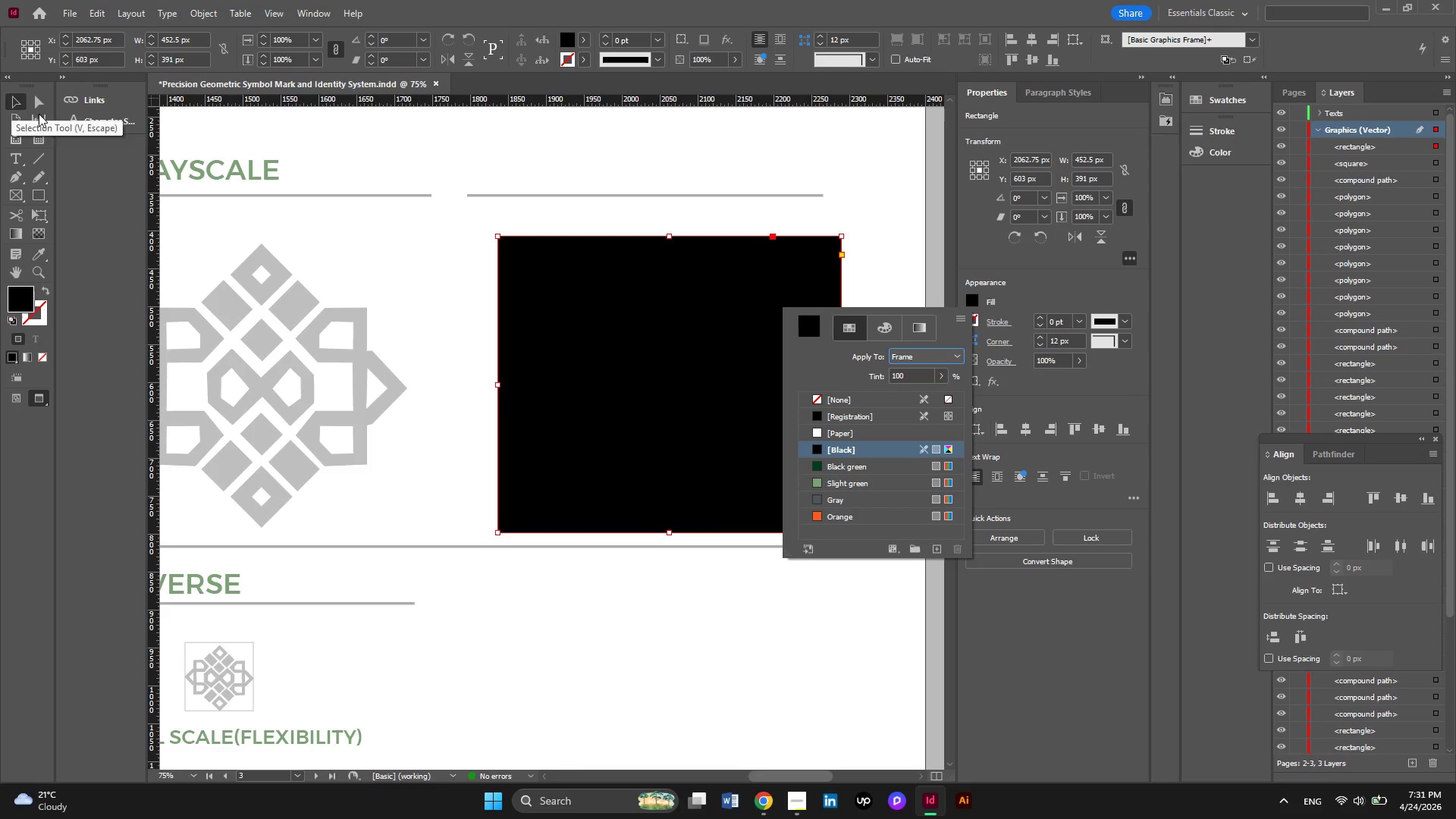 
left_click([391, 156])
 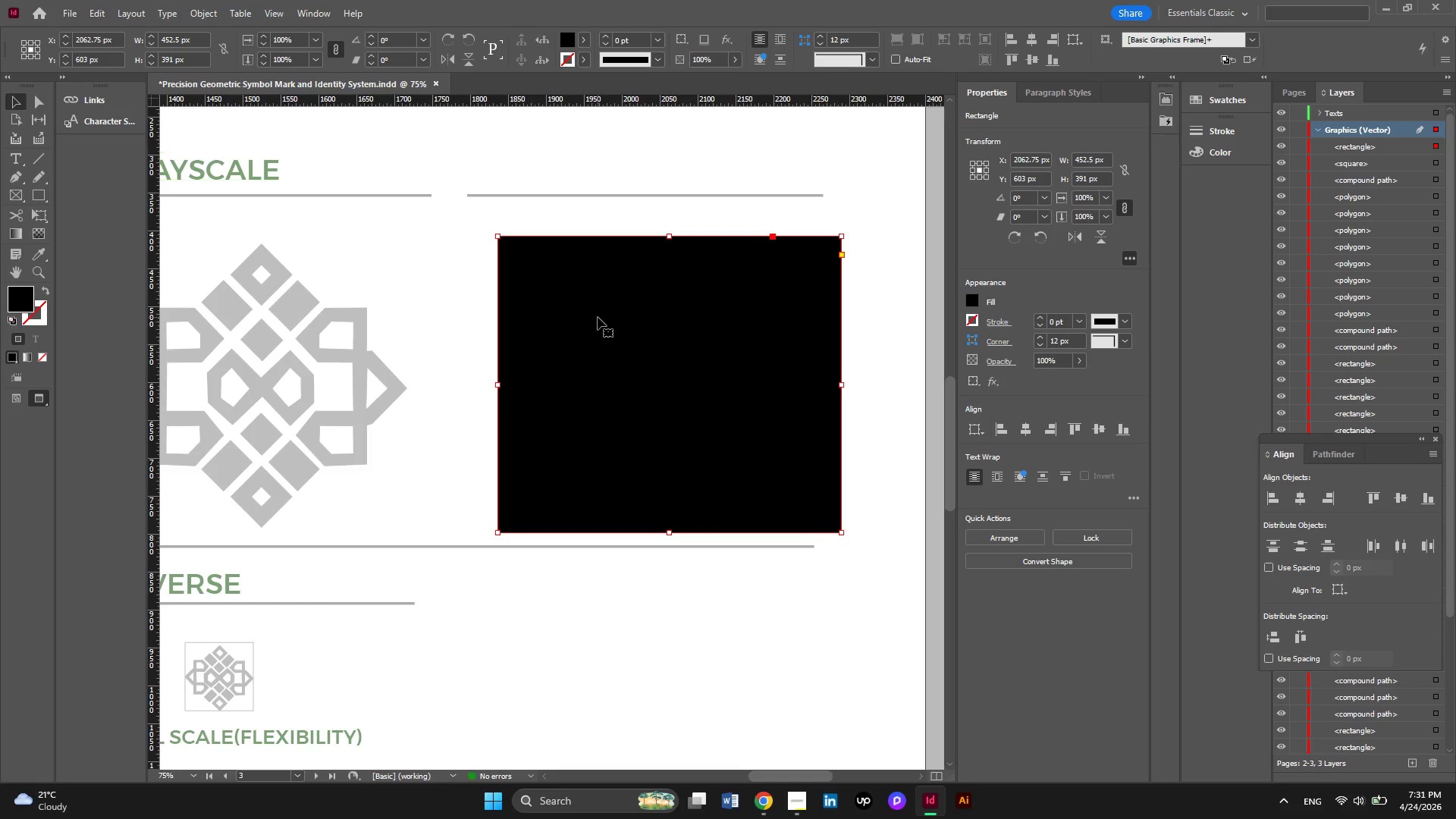 
left_click([598, 317])
 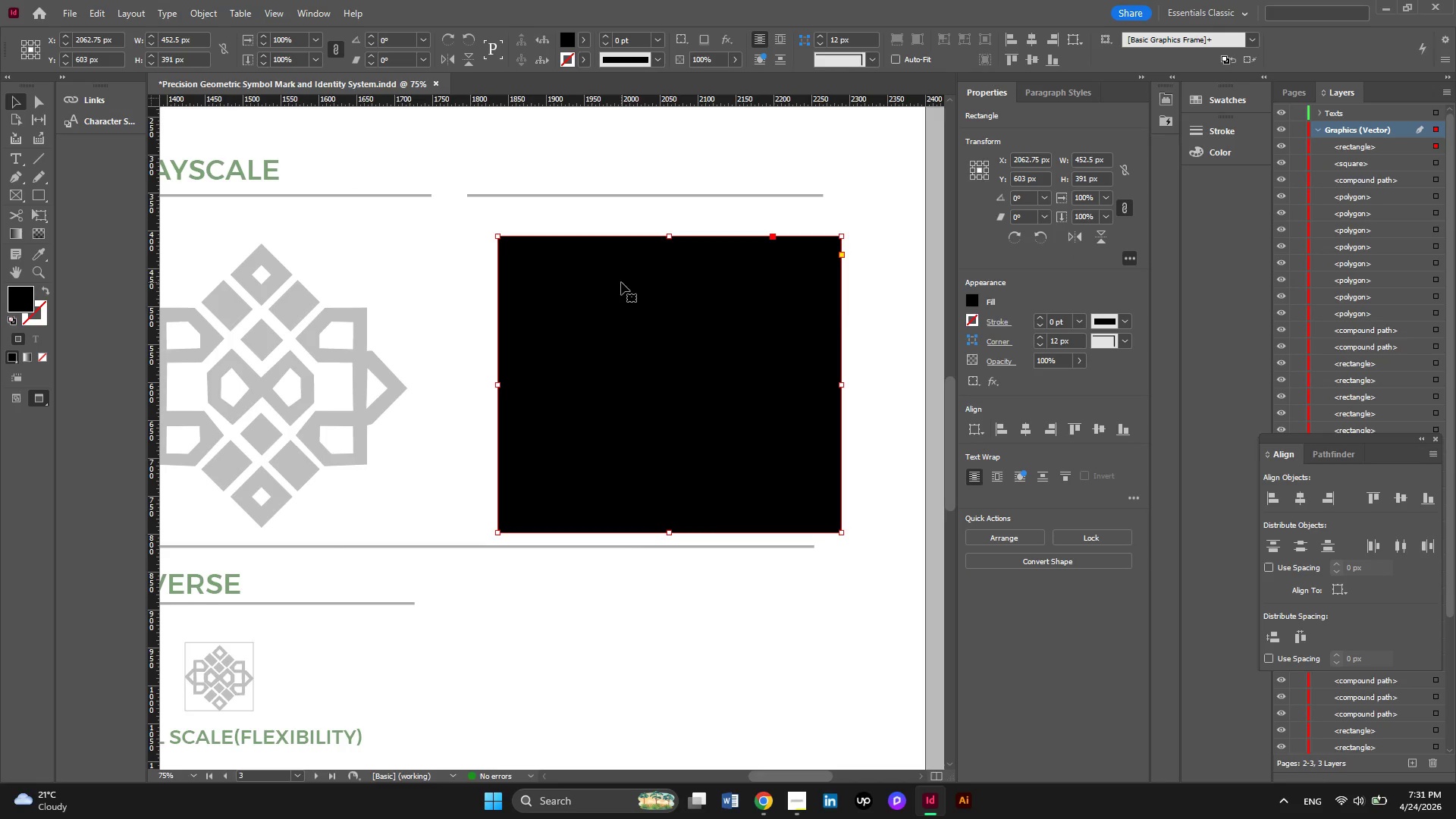 
scroll: coordinate [621, 282], scroll_direction: none, amount: 0.0
 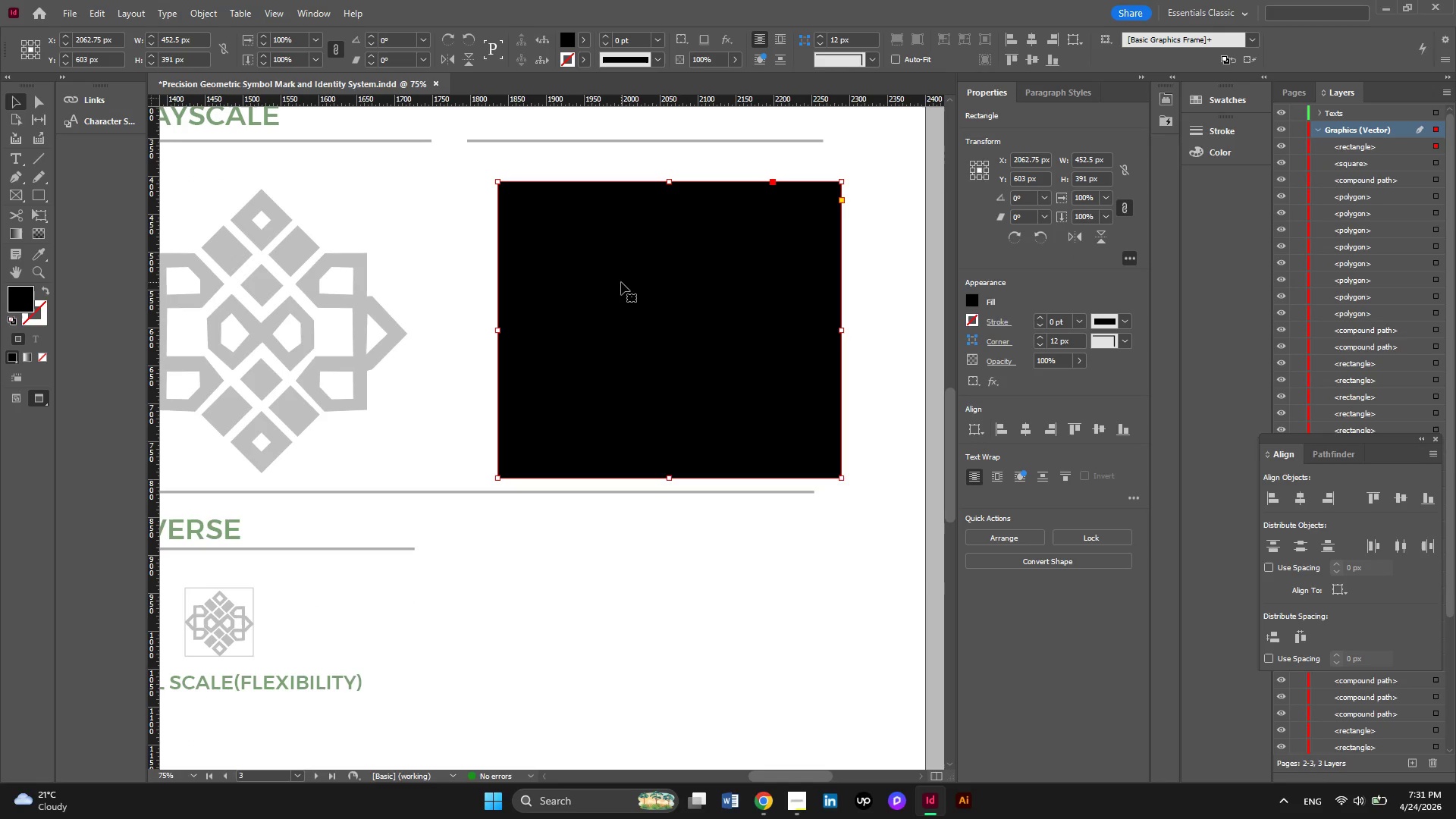 
hold_key(key=AltLeft, duration=4.77)
left_click_drag(start_coordinate=[621, 282], to_coordinate=[620, 606])
 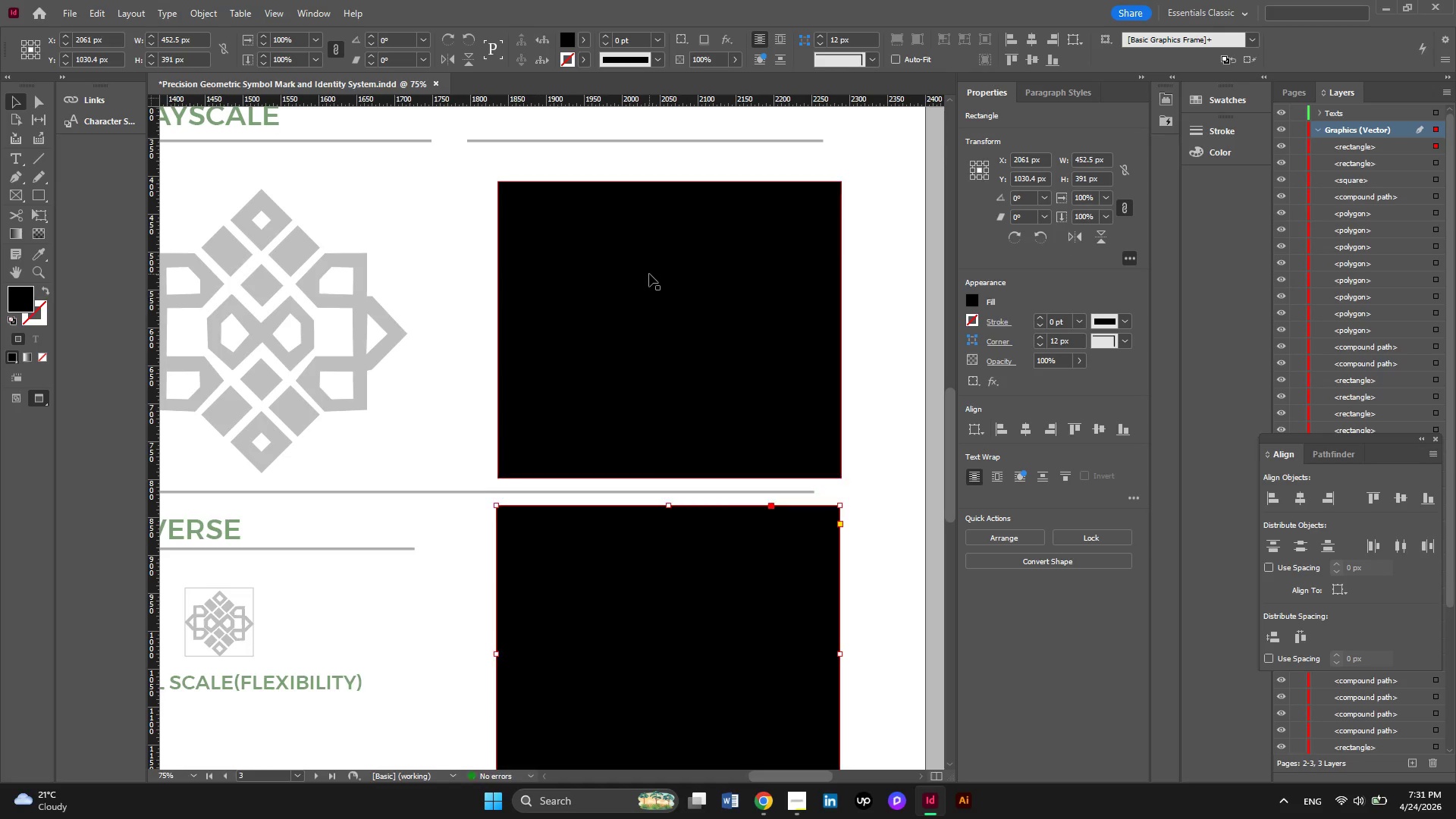 
scroll: coordinate [649, 274], scroll_direction: down, amount: 2.0
 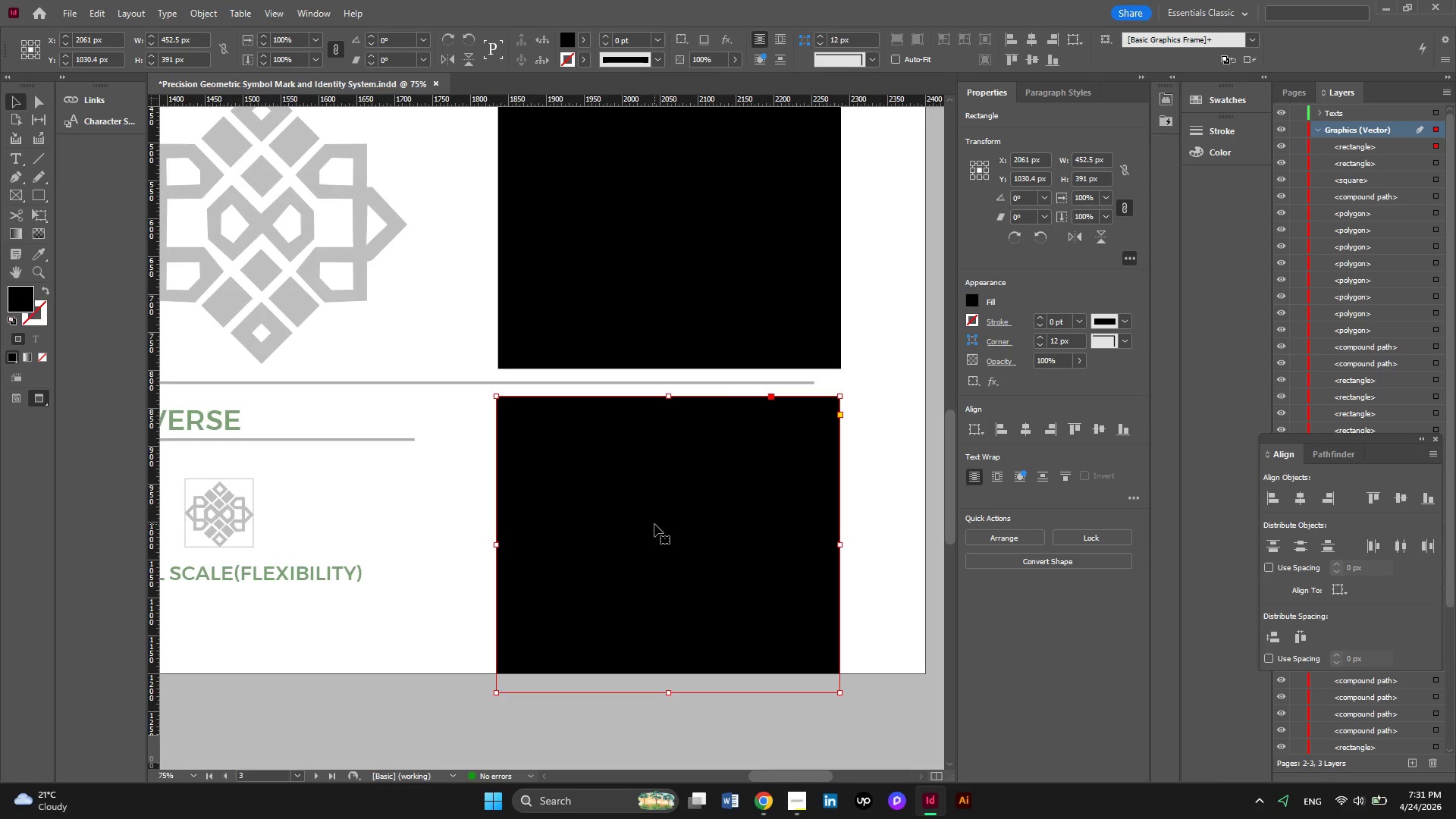 
scroll: coordinate [654, 524], scroll_direction: none, amount: 0.0
 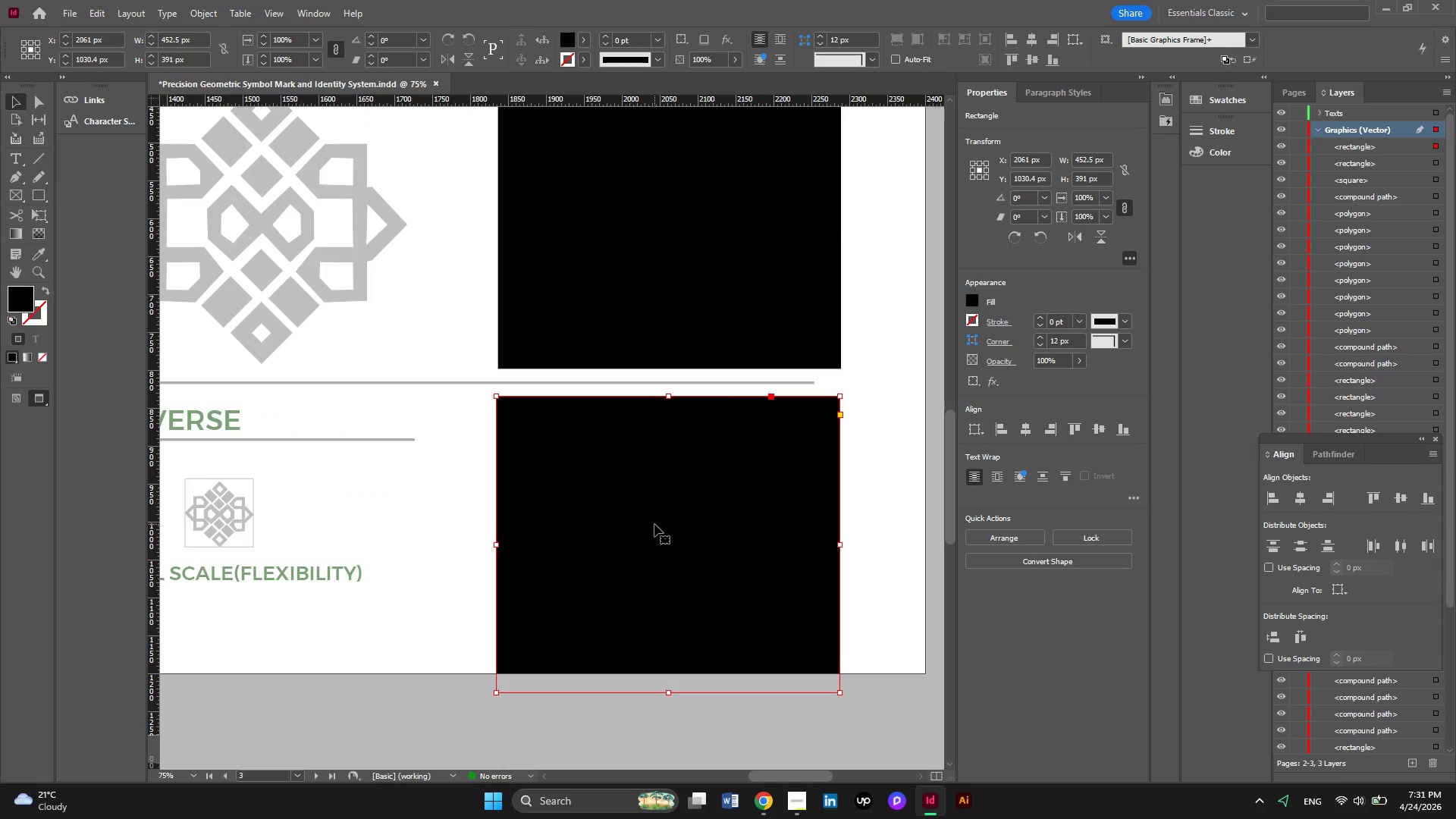 
hold_key(key=ArrowUp, duration=0.38)
 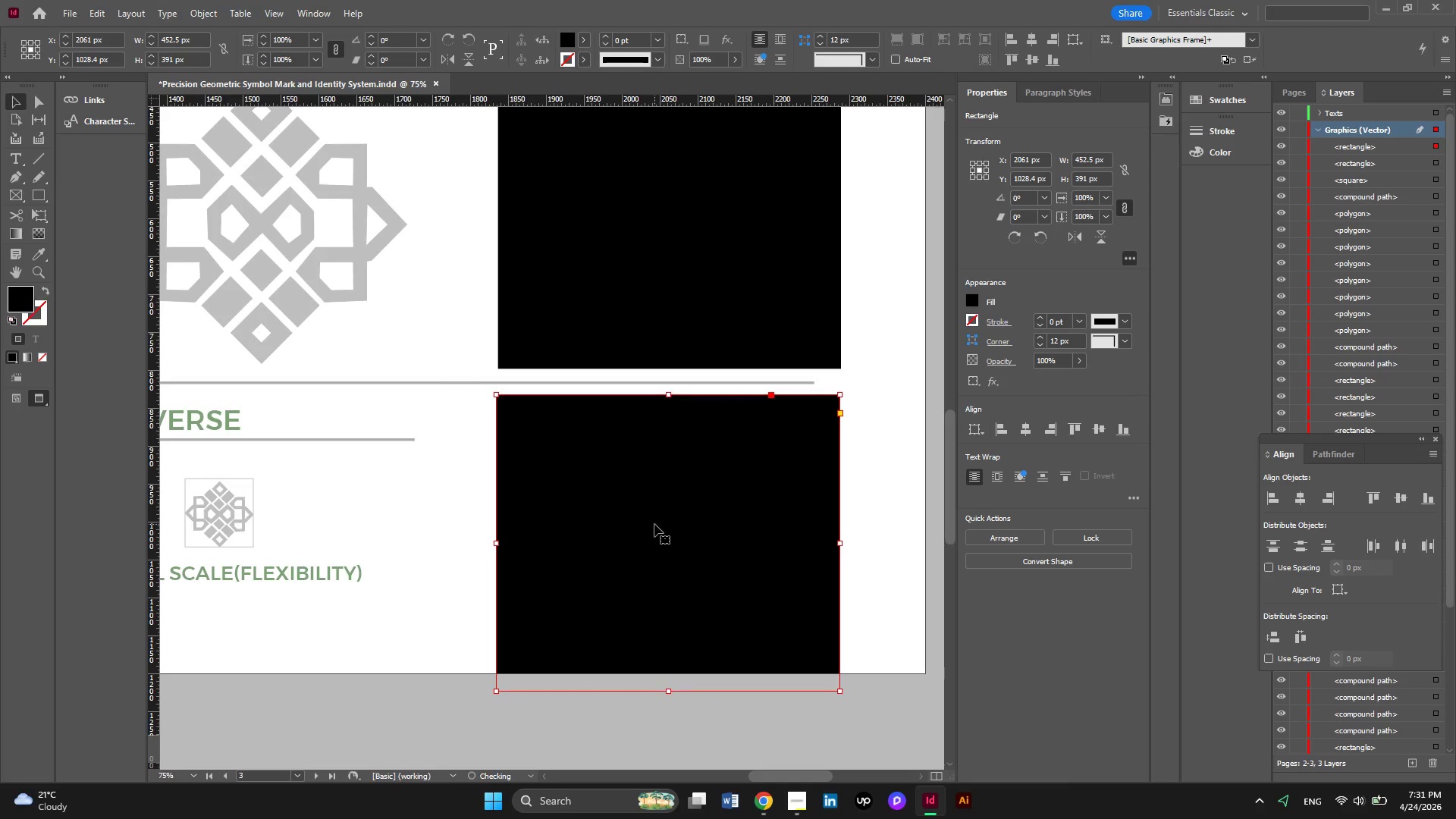 
key(ArrowUp)
 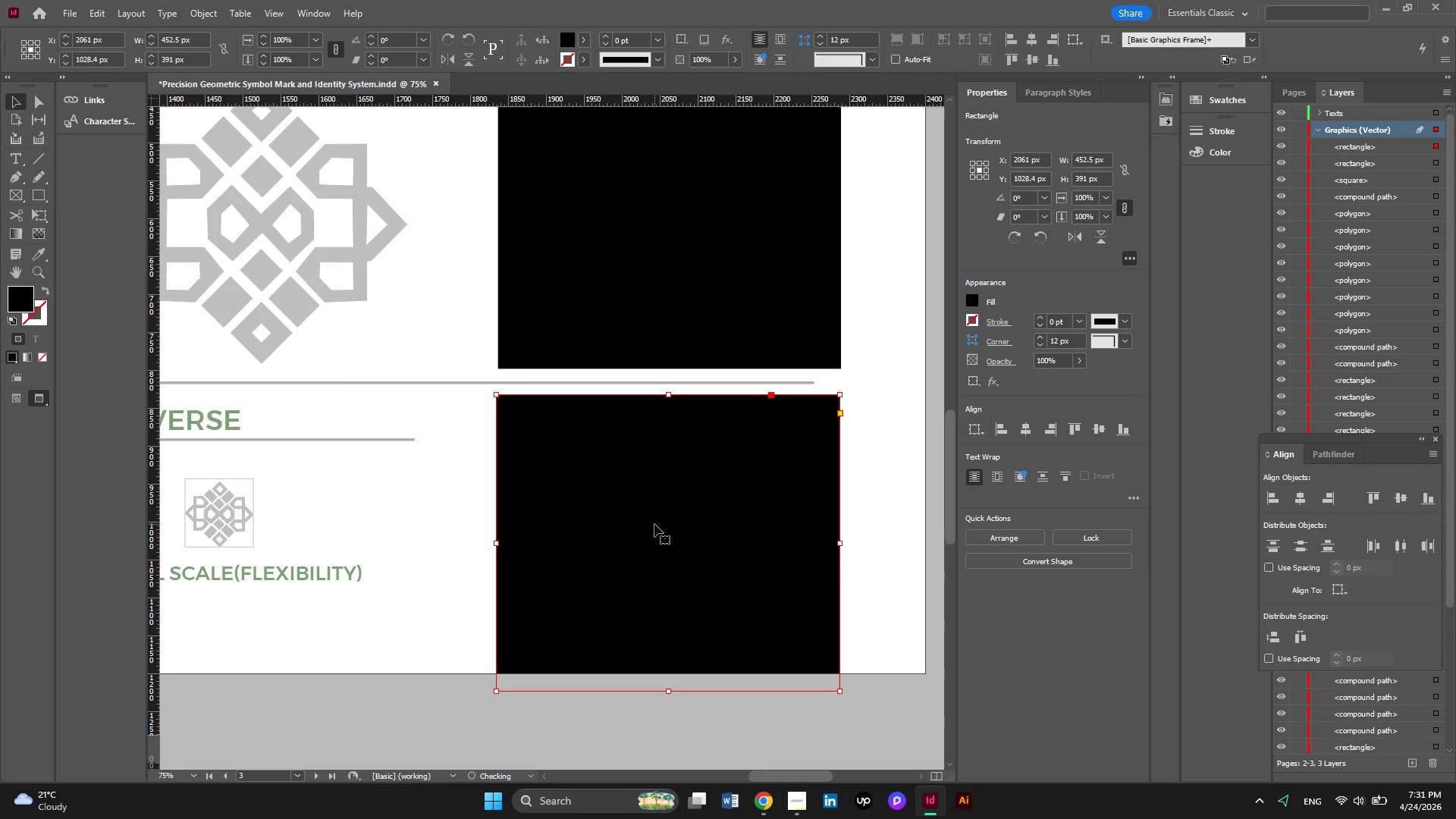 
key(ArrowUp)
 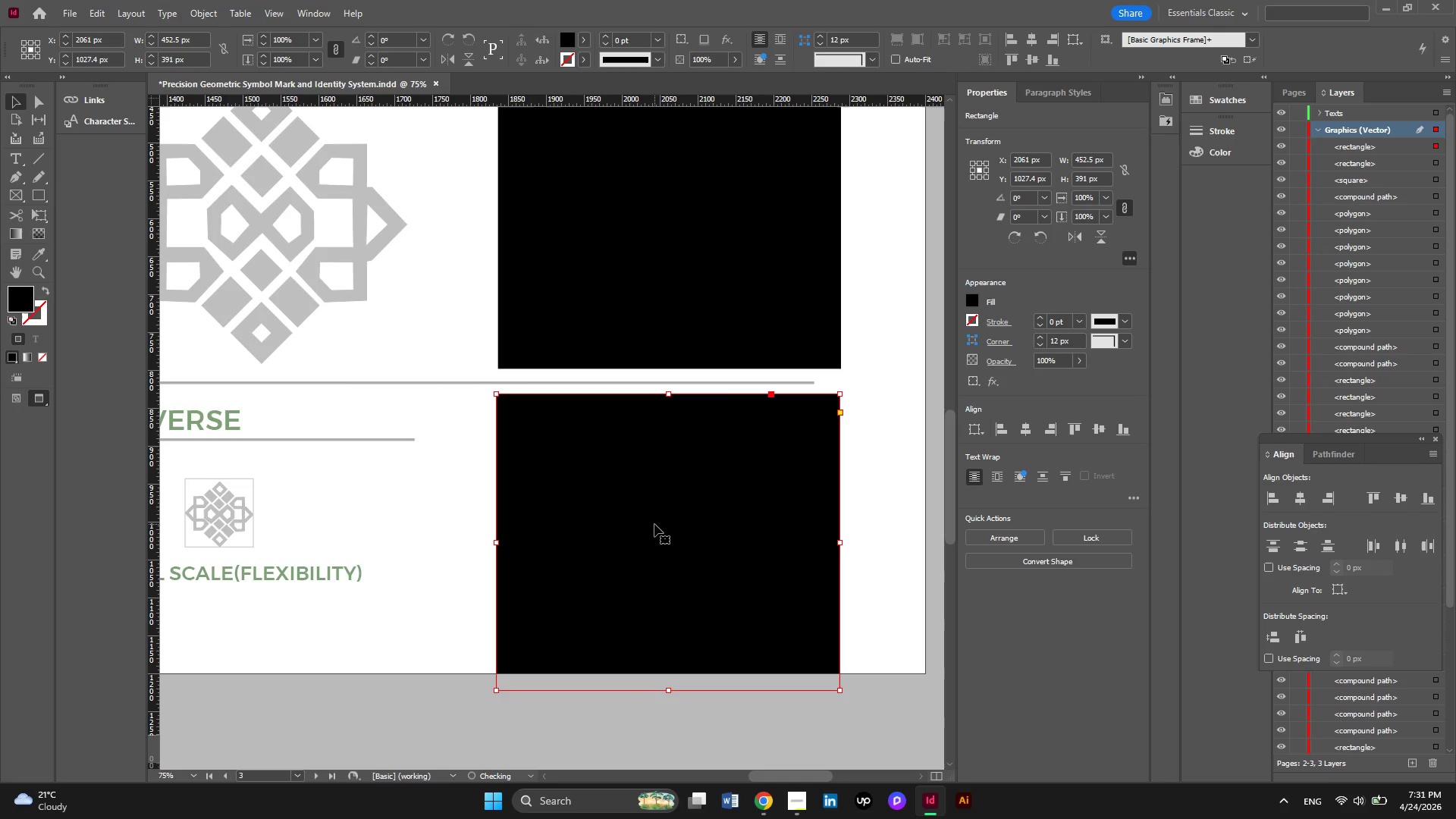 
hold_key(key=ArrowUp, duration=0.58)
 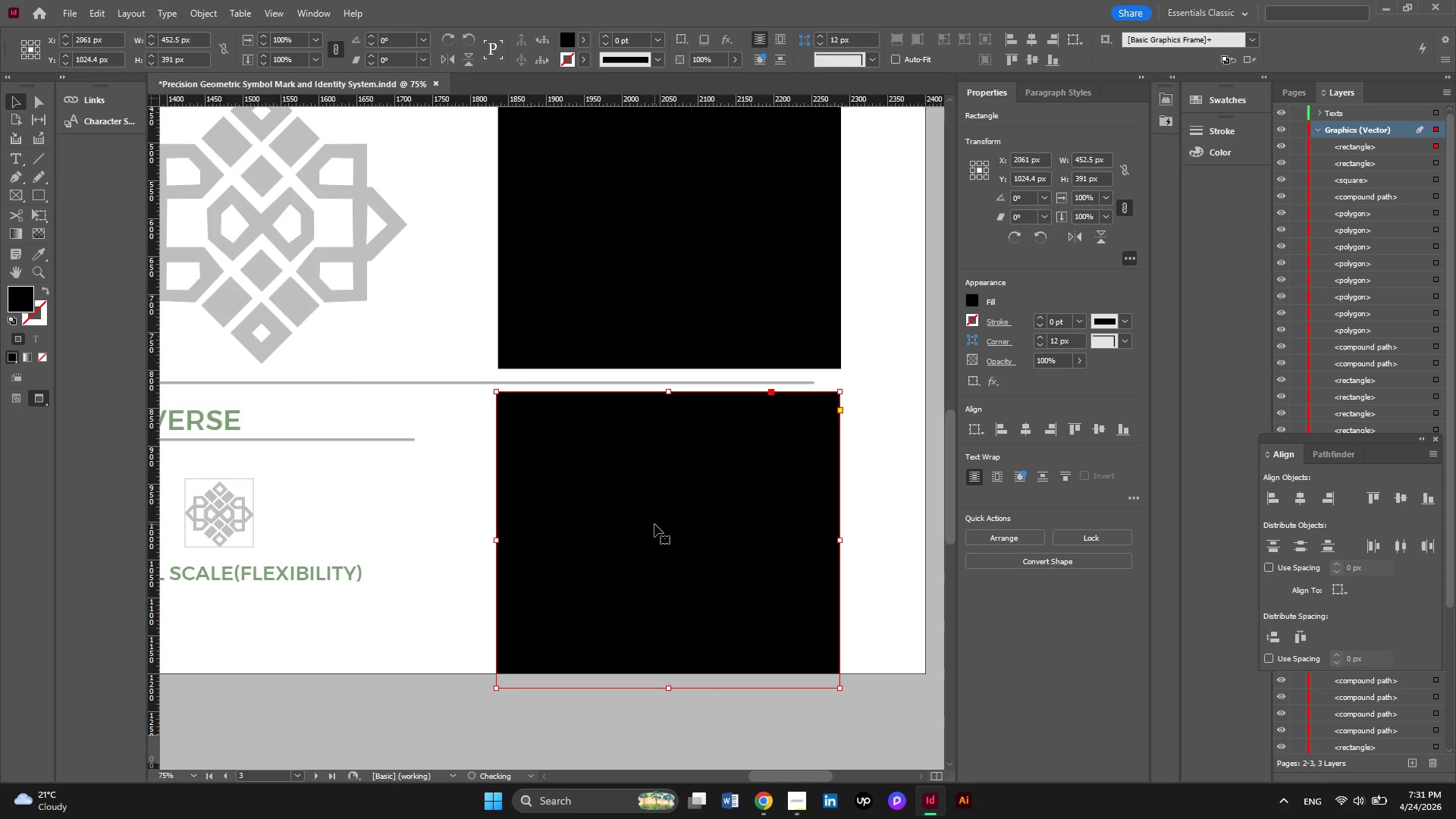 
key(ArrowUp)
 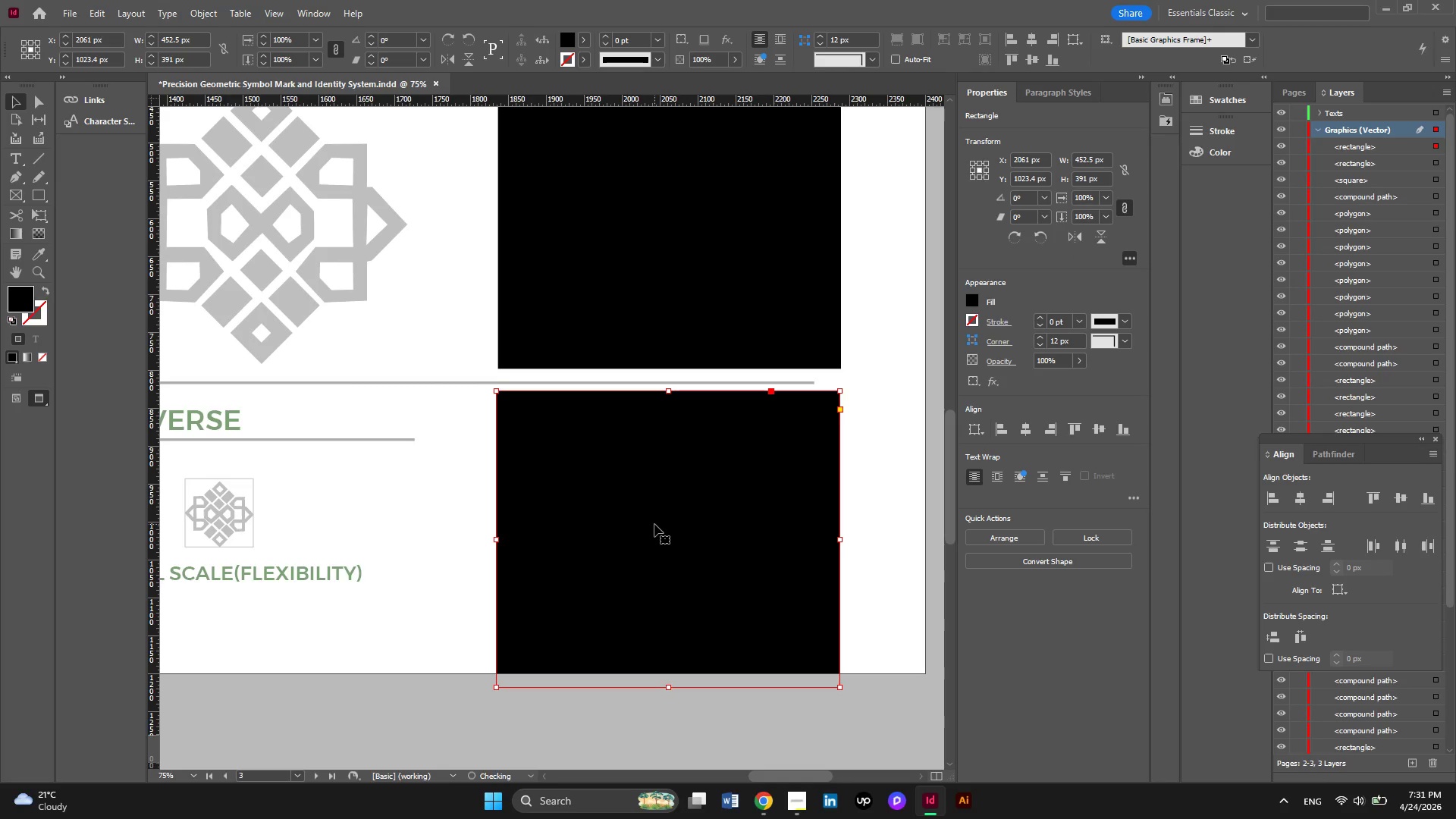 
key(ArrowUp)
 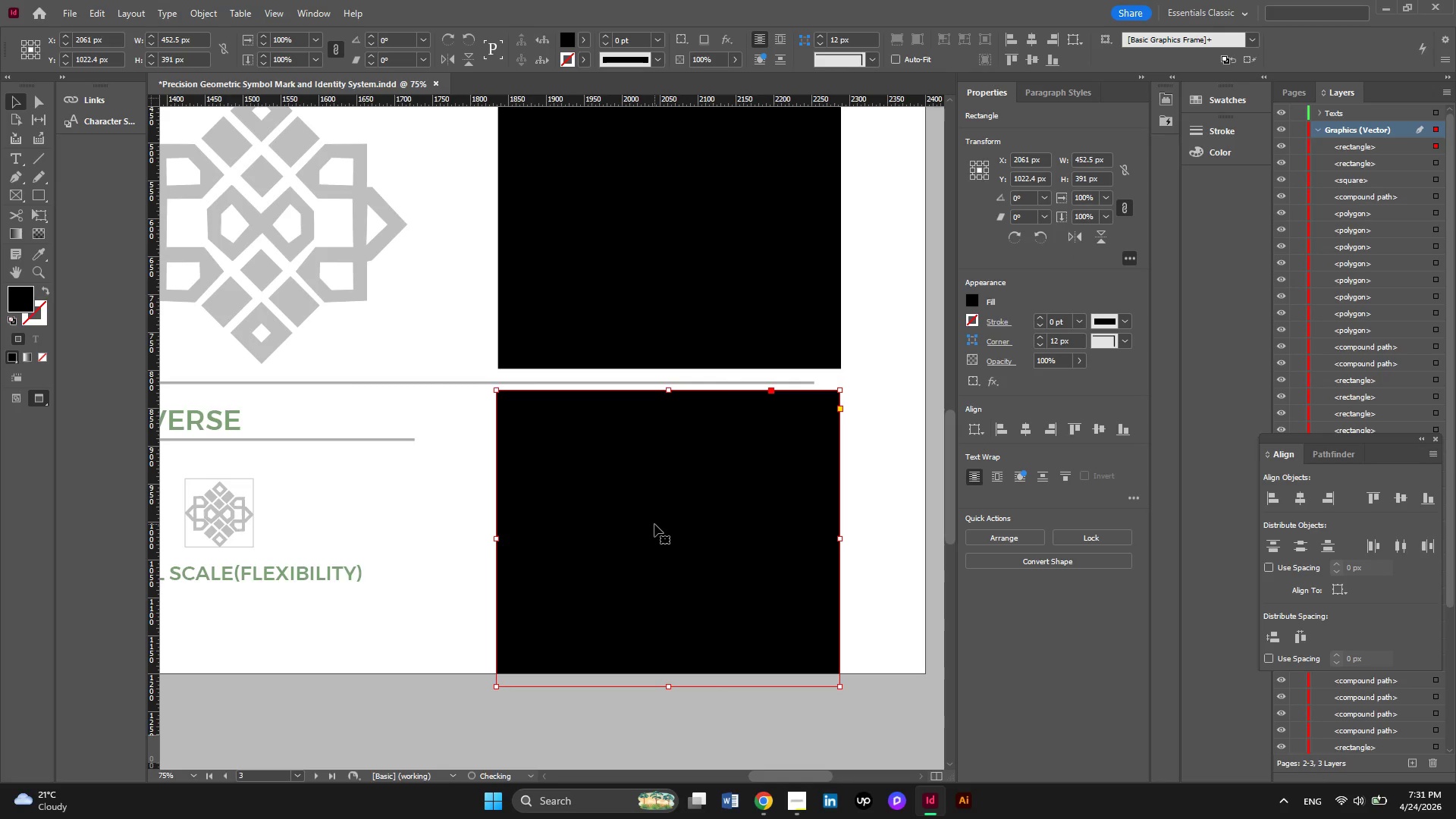 
key(ArrowUp)
 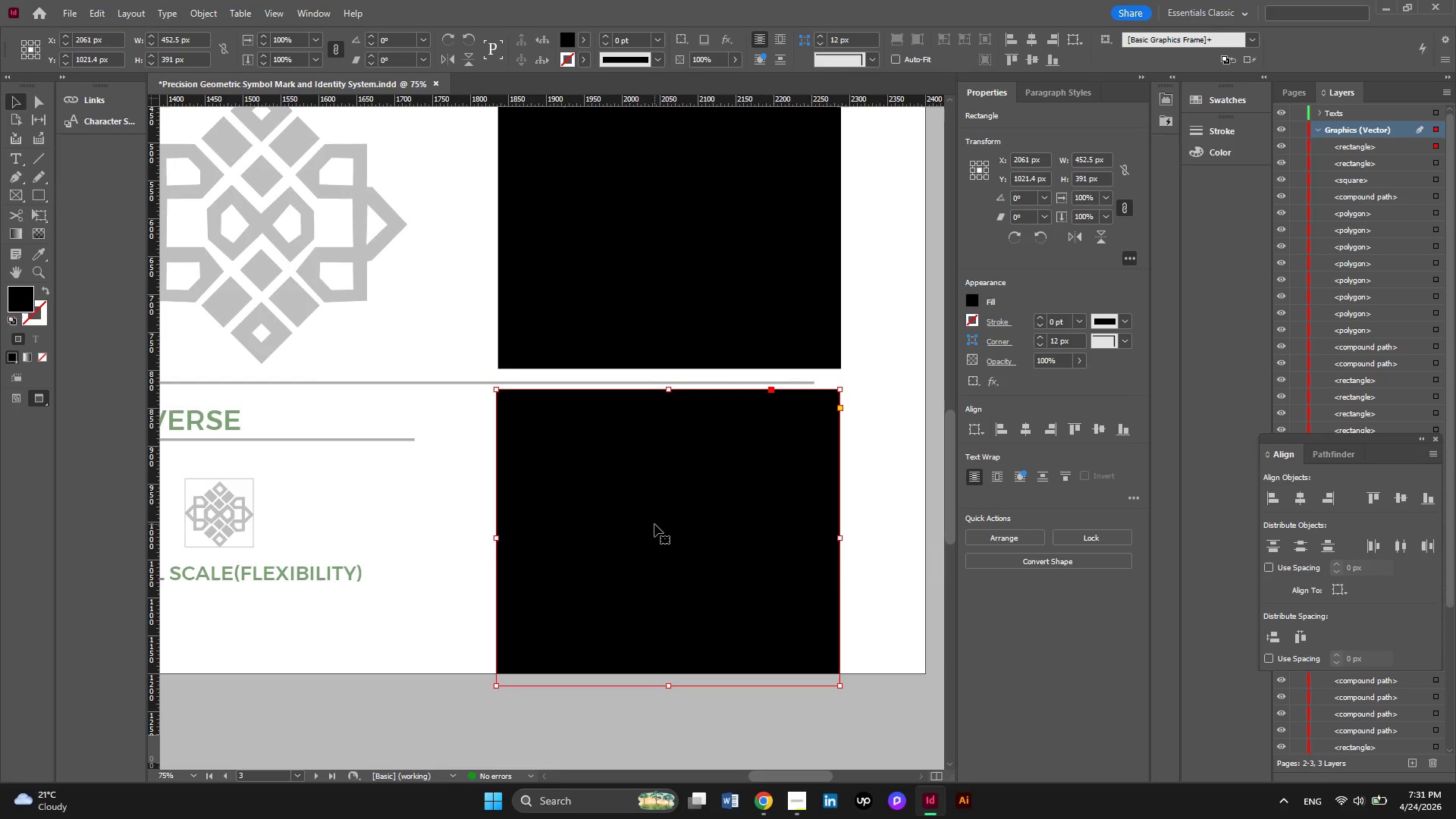 
left_click([654, 524])
 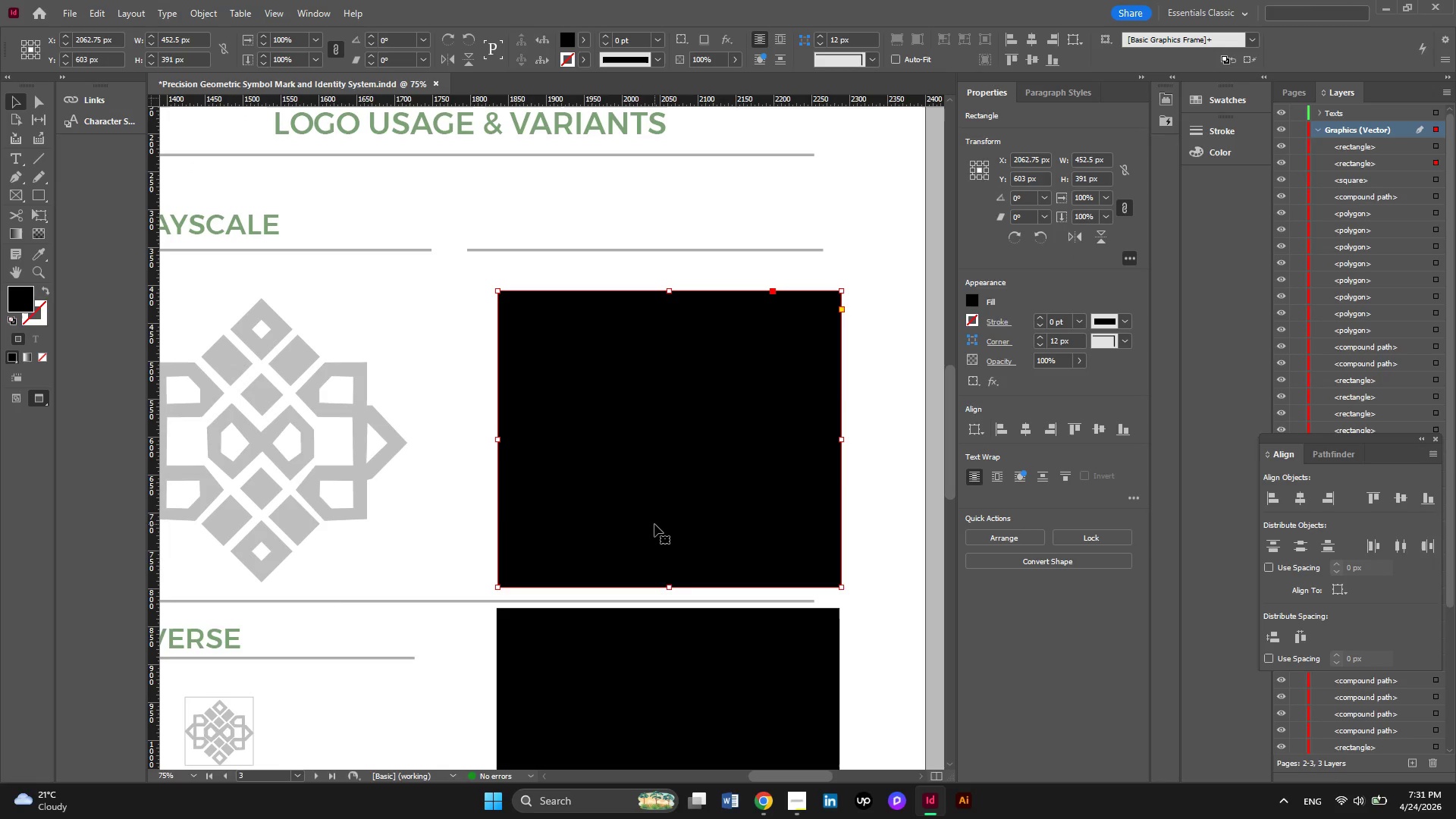 
scroll: coordinate [654, 524], scroll_direction: up, amount: 3.0
 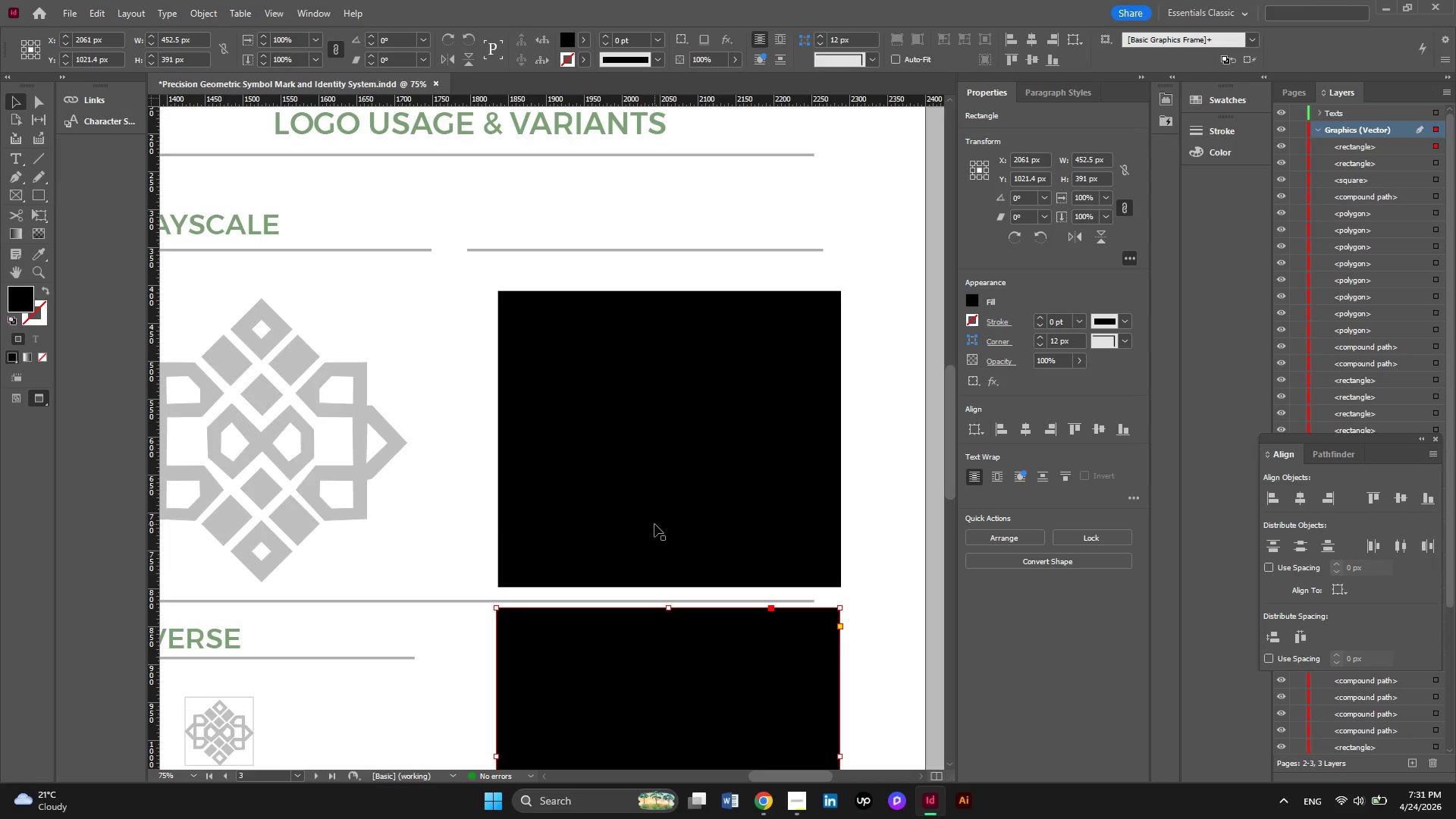 
key(Delete)
 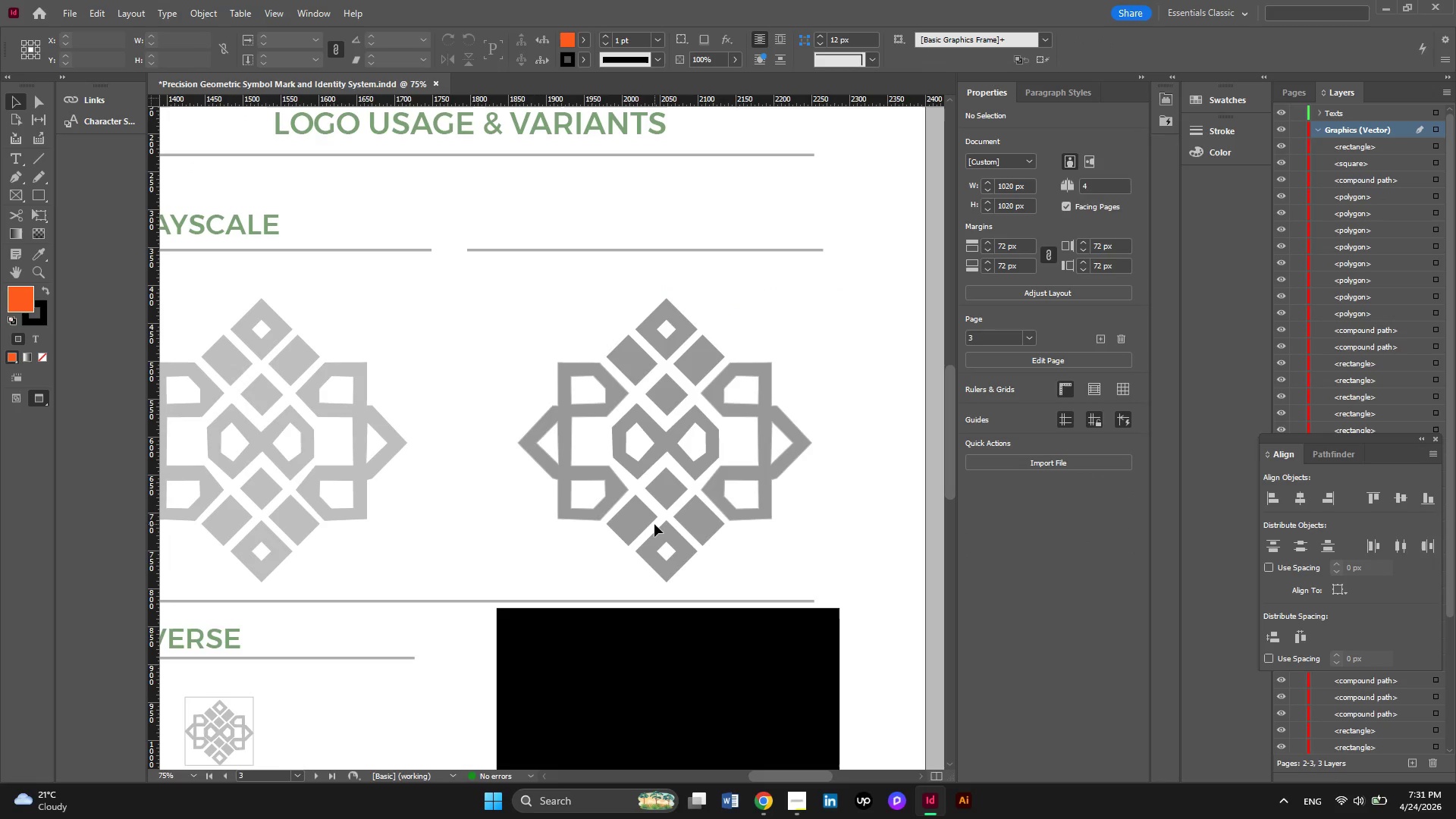 
hold_key(key=AltLeft, duration=0.44)
scroll: coordinate [654, 524], scroll_direction: none, amount: 0.0
 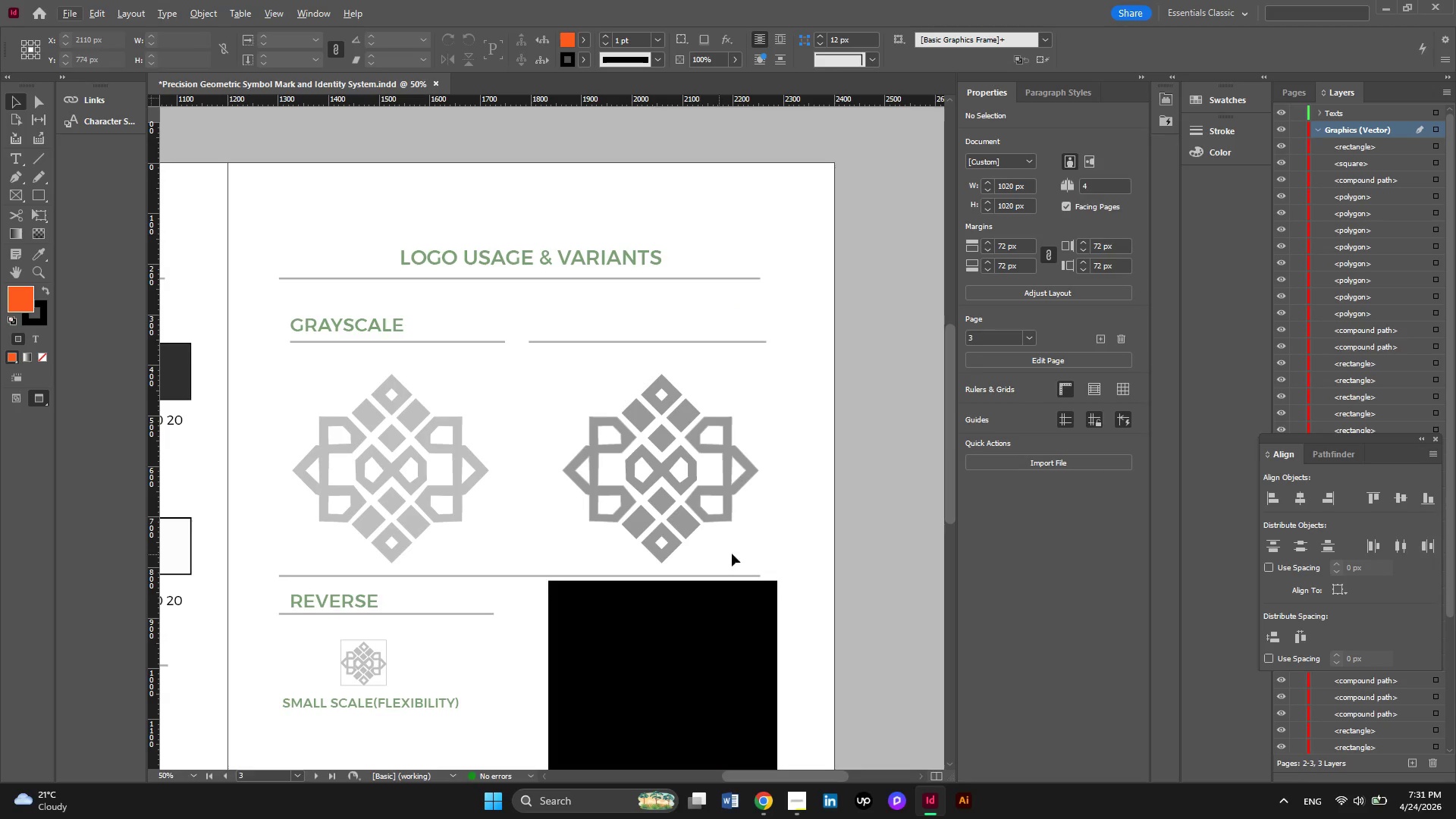 
left_click_drag(start_coordinate=[745, 557], to_coordinate=[263, 376])
 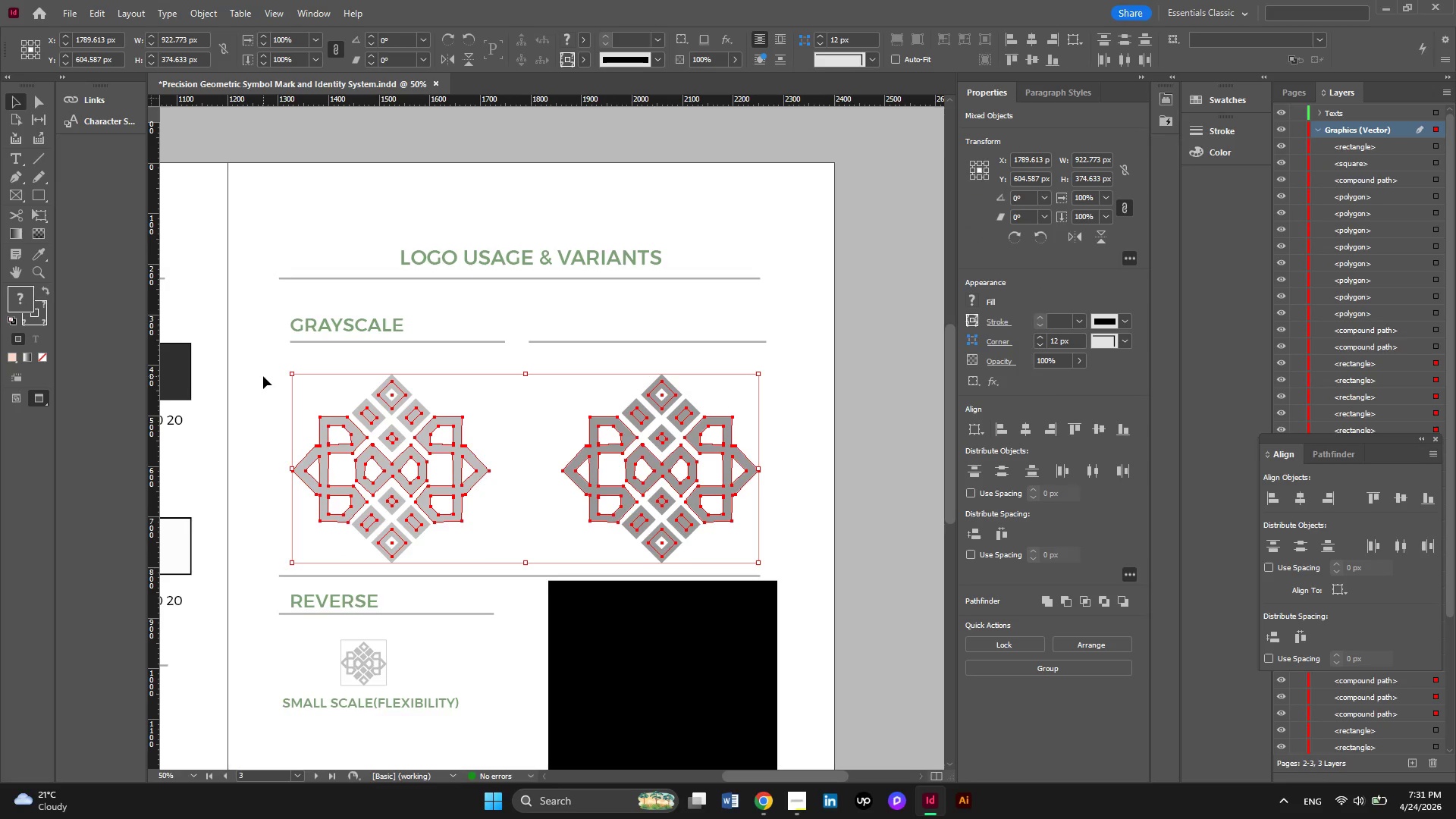 
key(ArrowUp)
 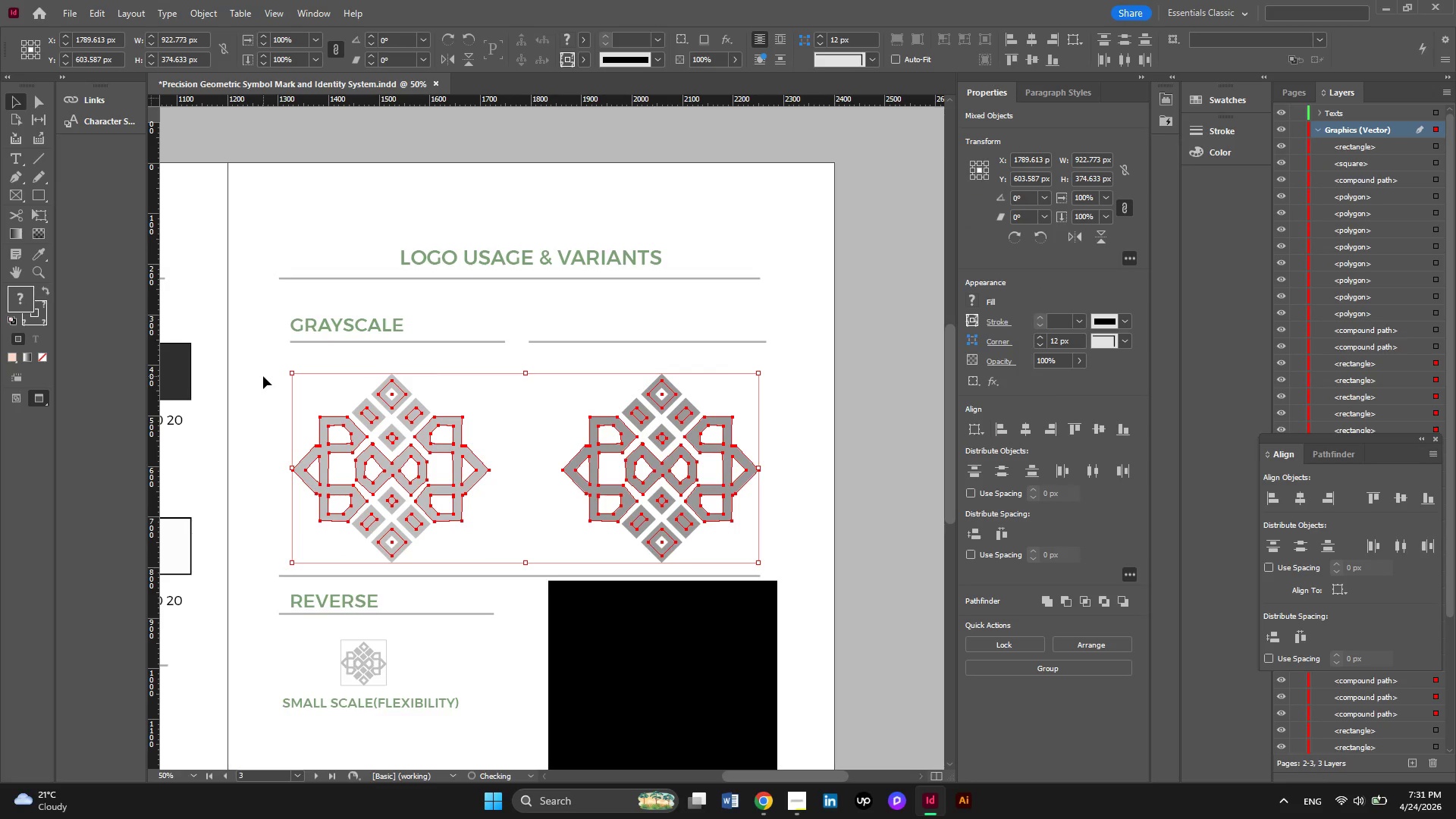 
hold_key(key=ArrowUp, duration=0.78)
 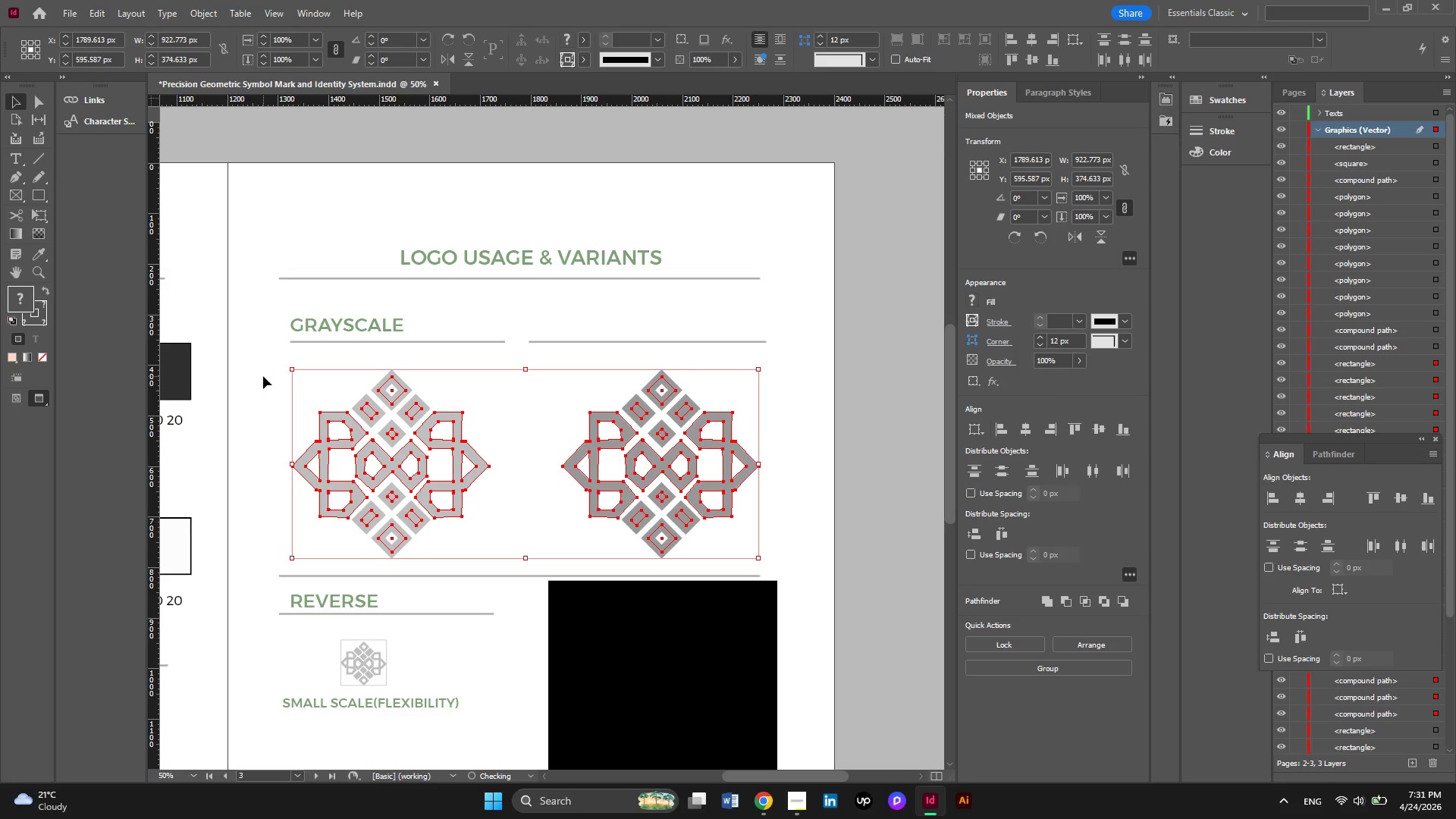 
key(ArrowUp)
 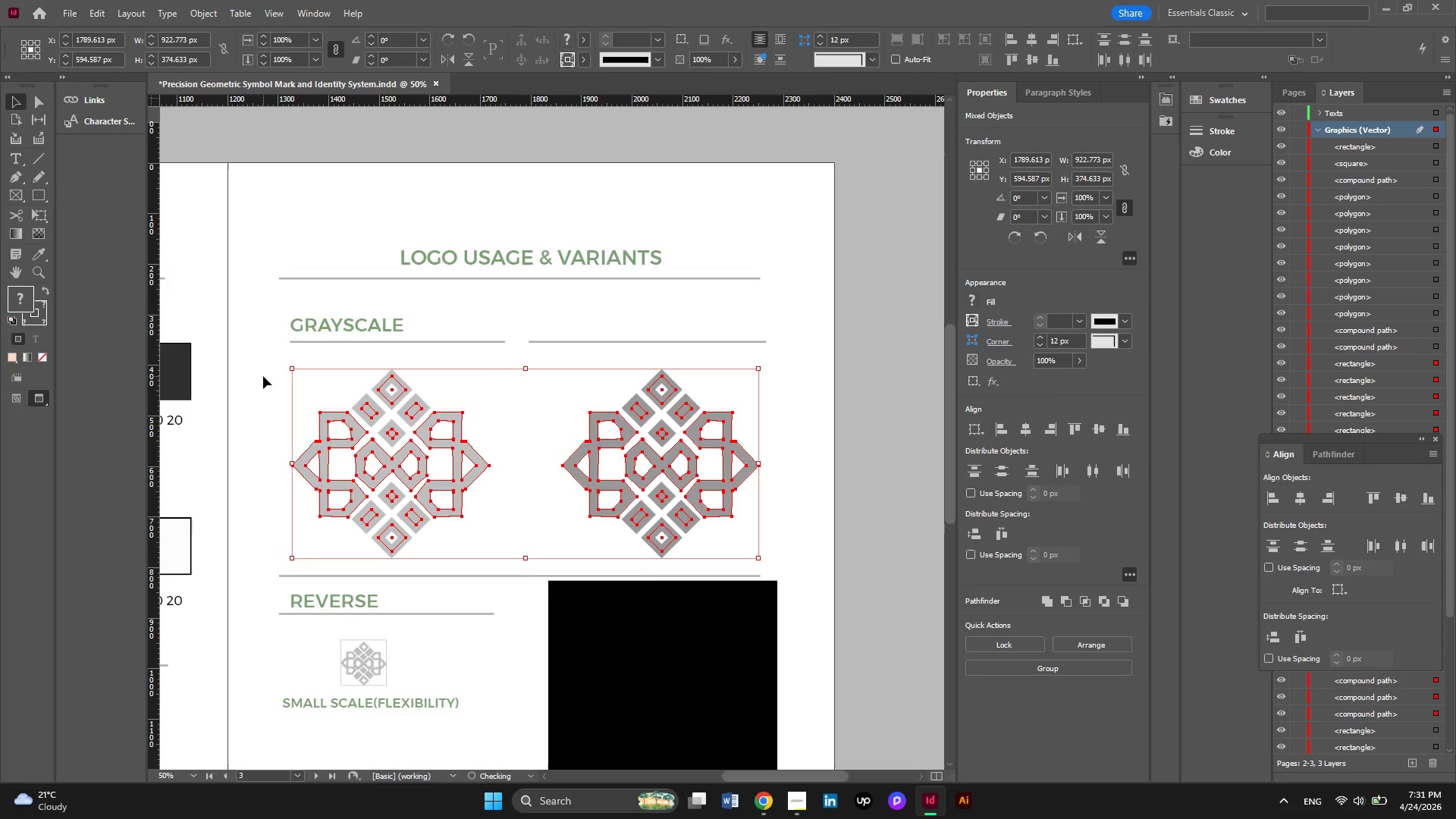 
key(ArrowUp)
 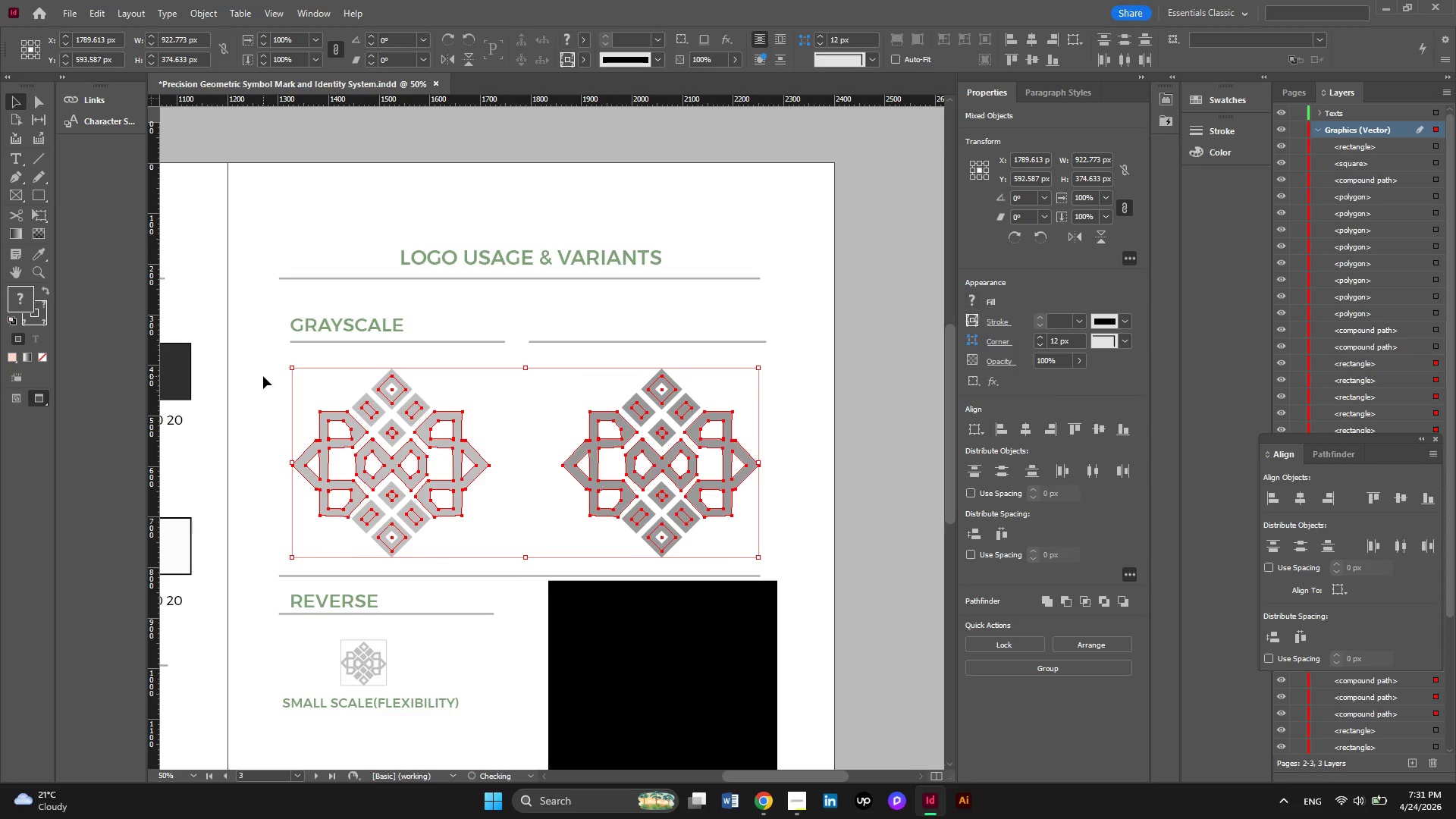 
hold_key(key=ArrowUp, duration=0.84)
 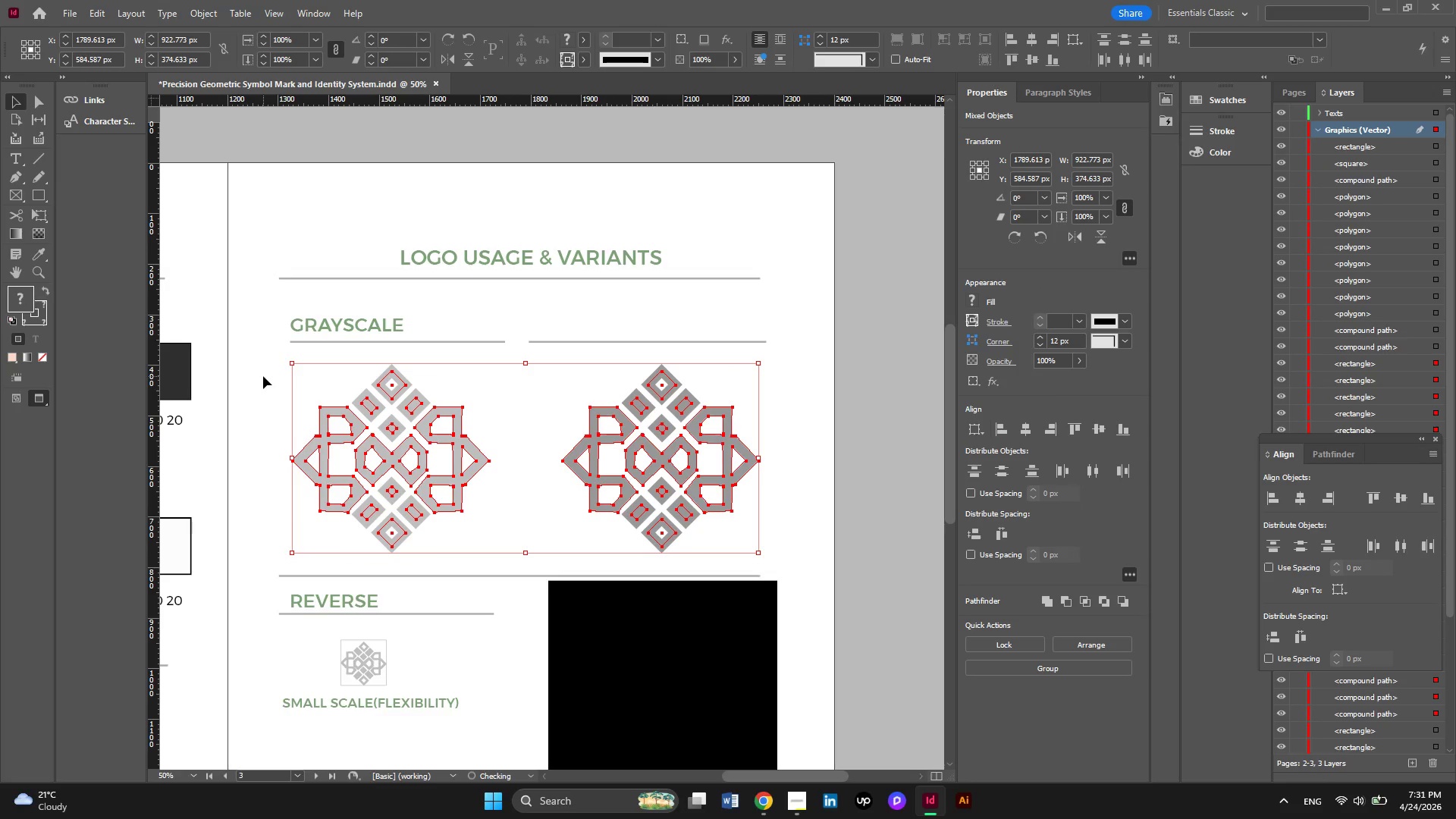 
key(ArrowUp)
 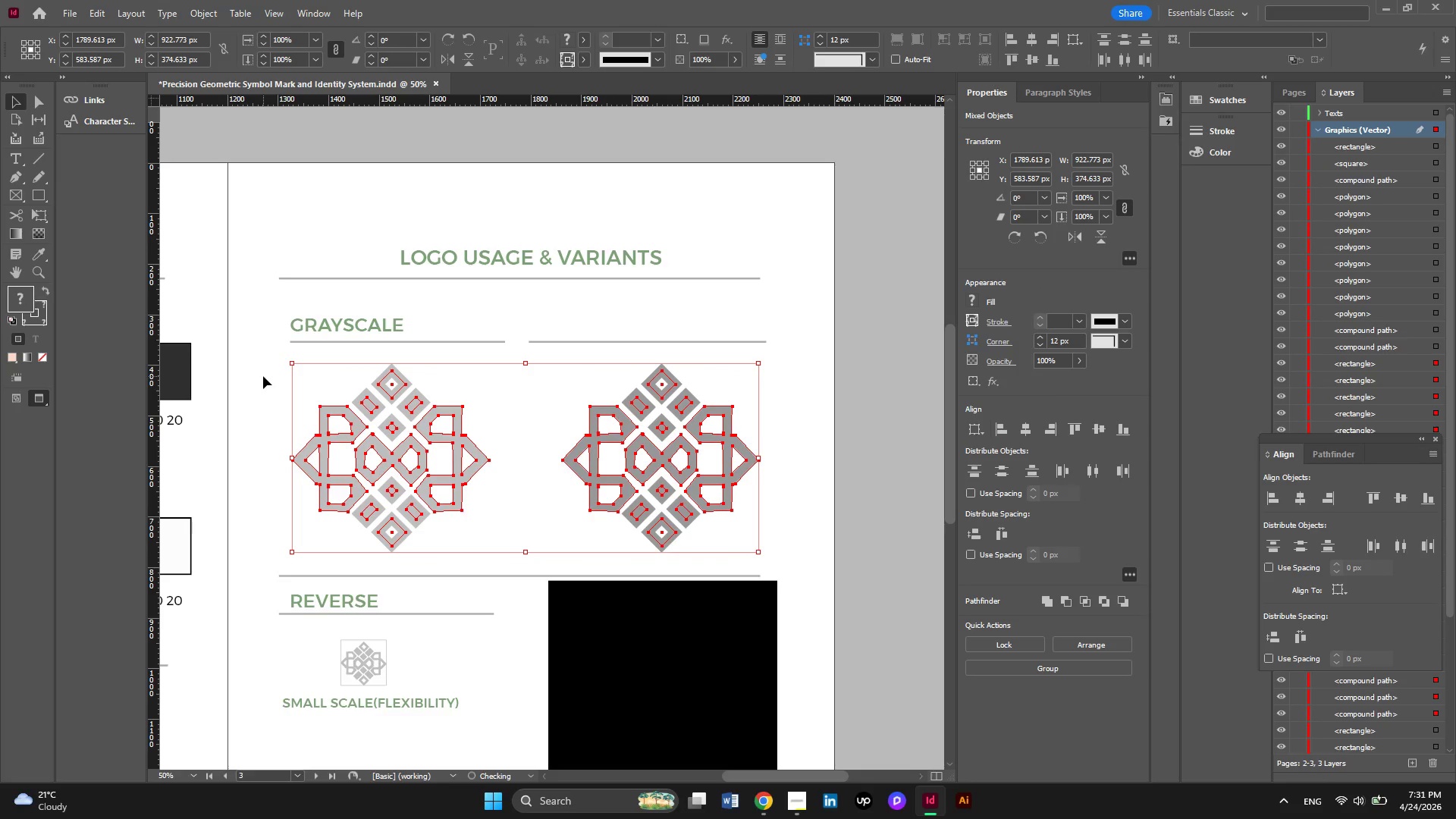 
key(ArrowUp)
 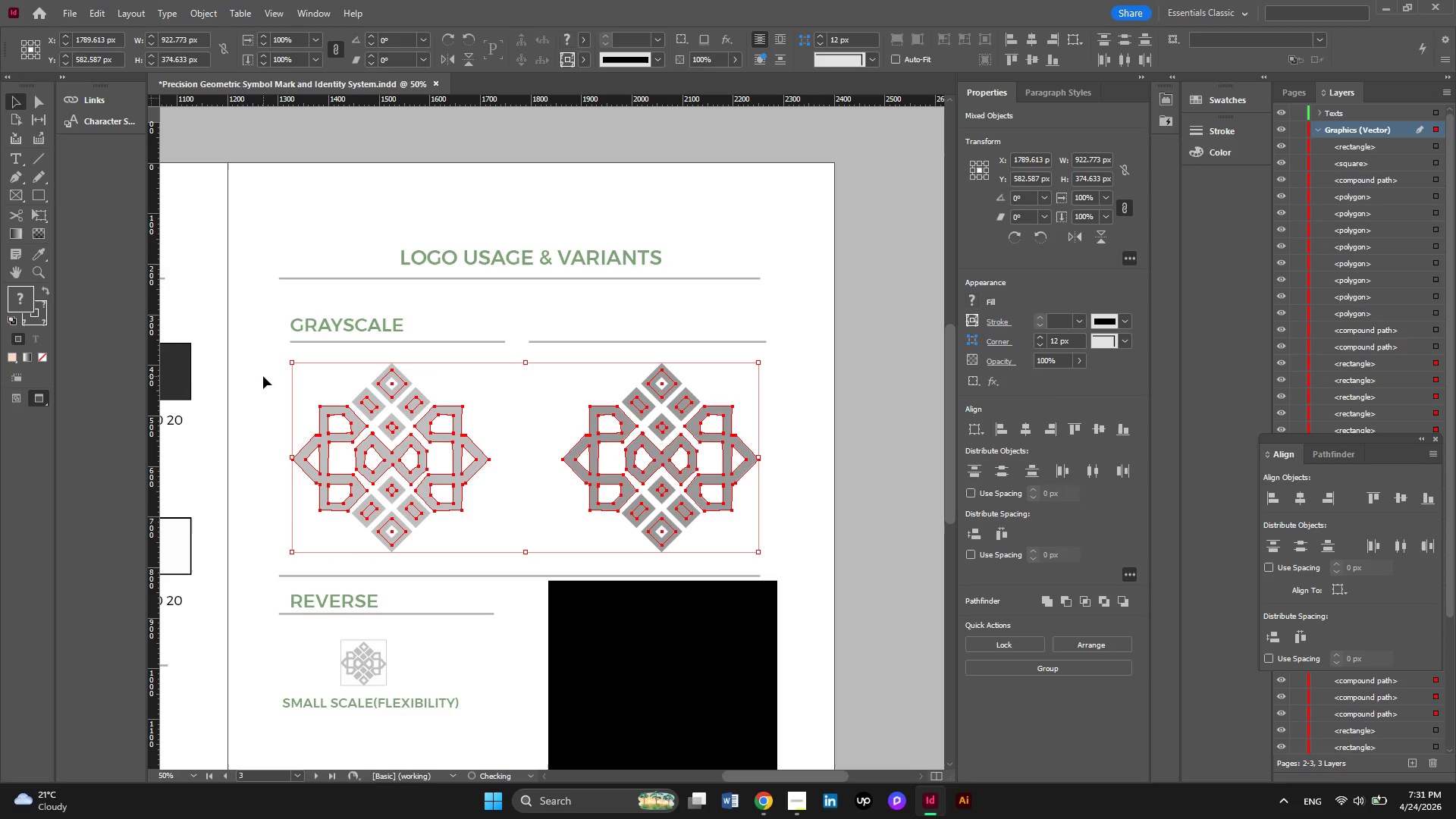 
key(ArrowUp)
 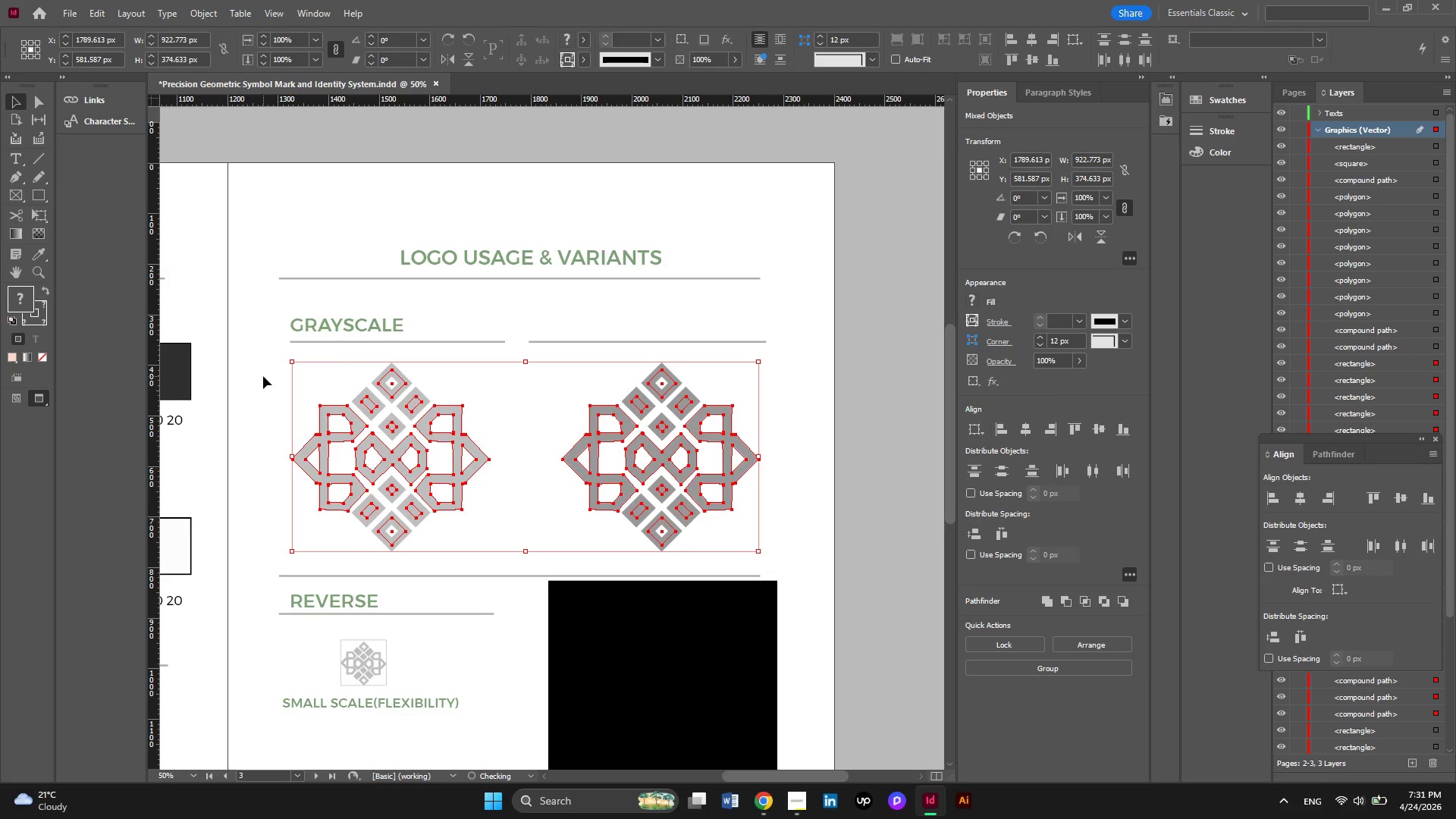 
key(ArrowUp)
 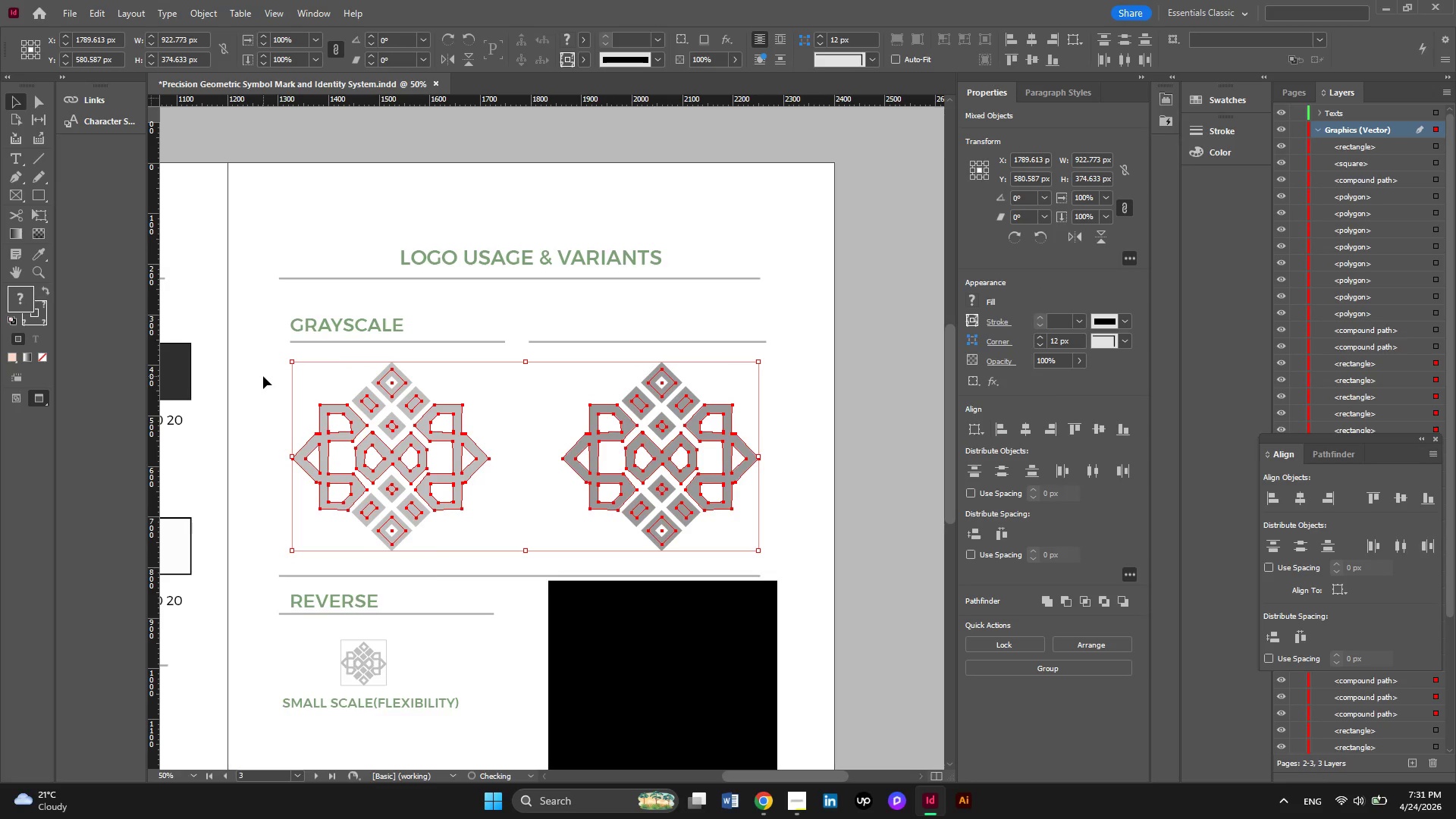 
key(ArrowUp)
 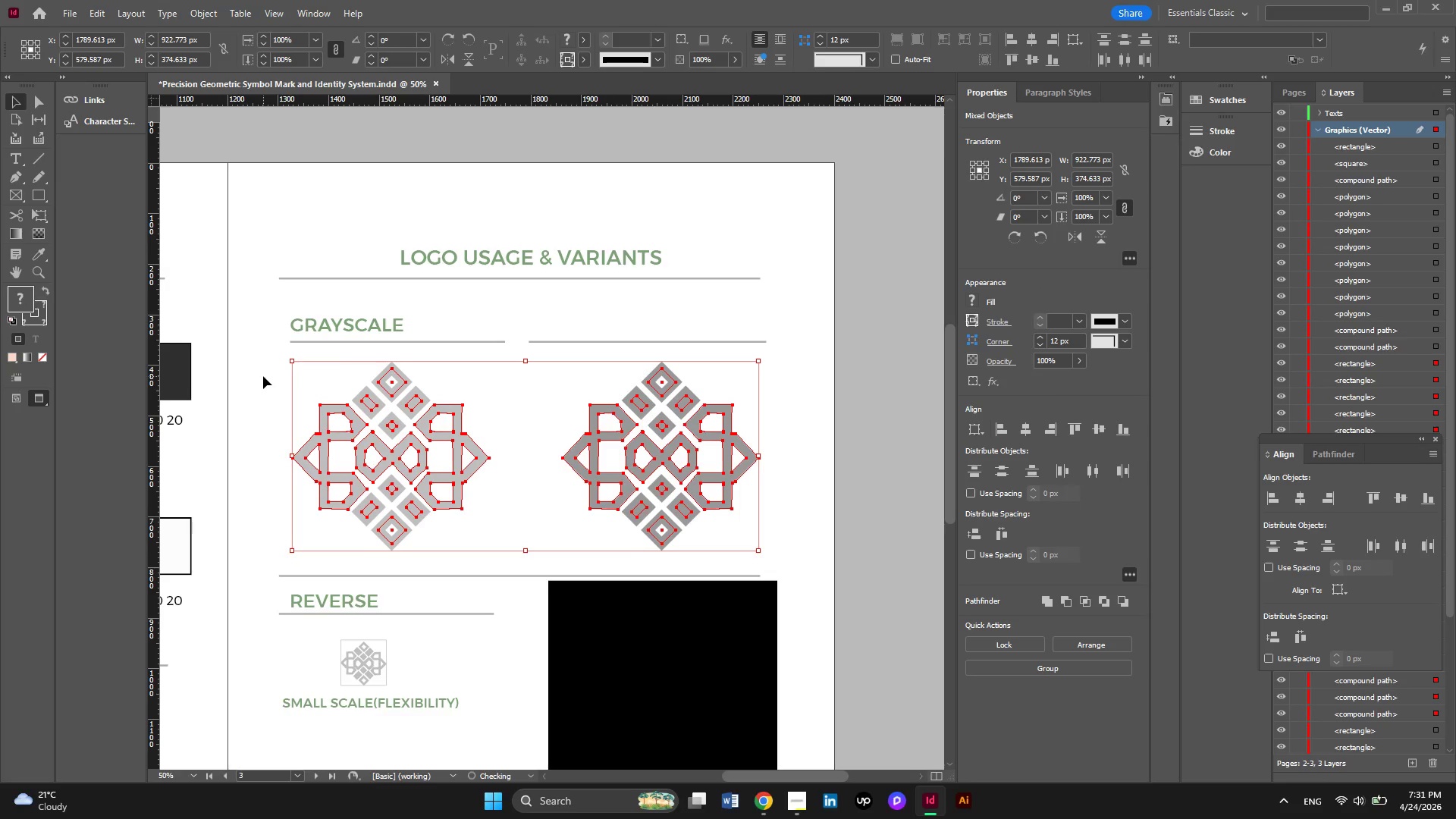 
key(ArrowUp)
 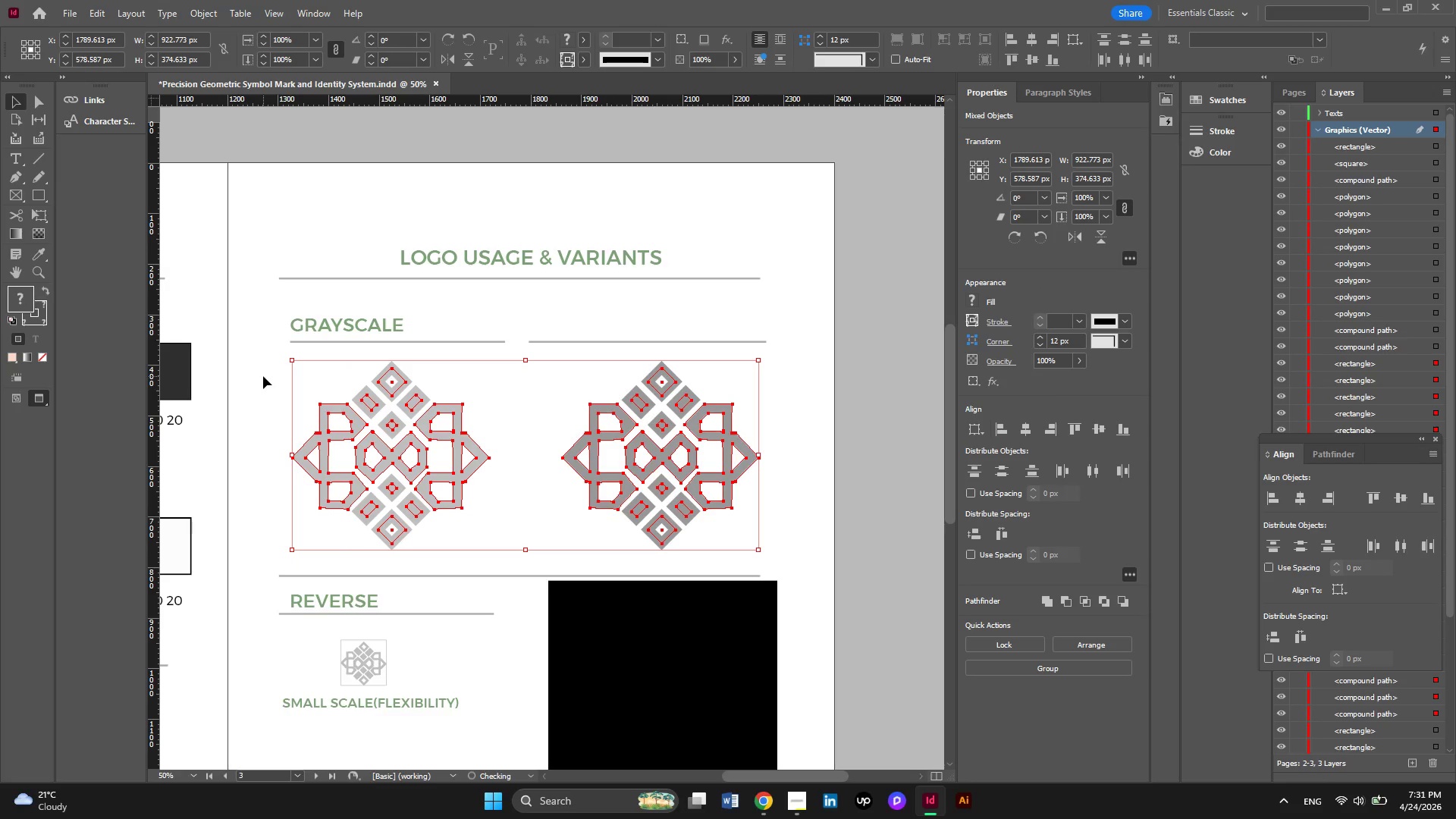 
key(ArrowUp)
 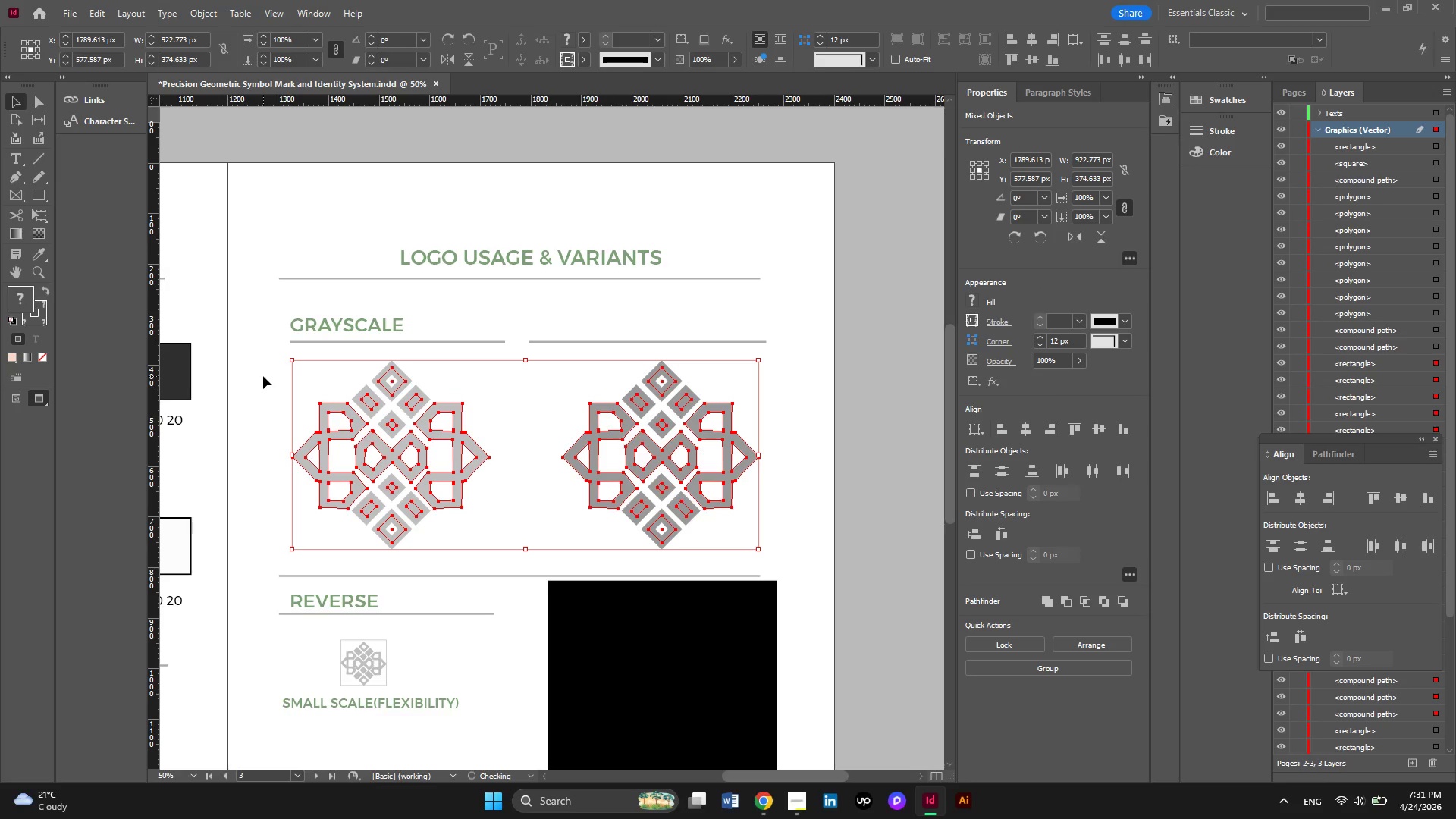 
key(ArrowUp)
 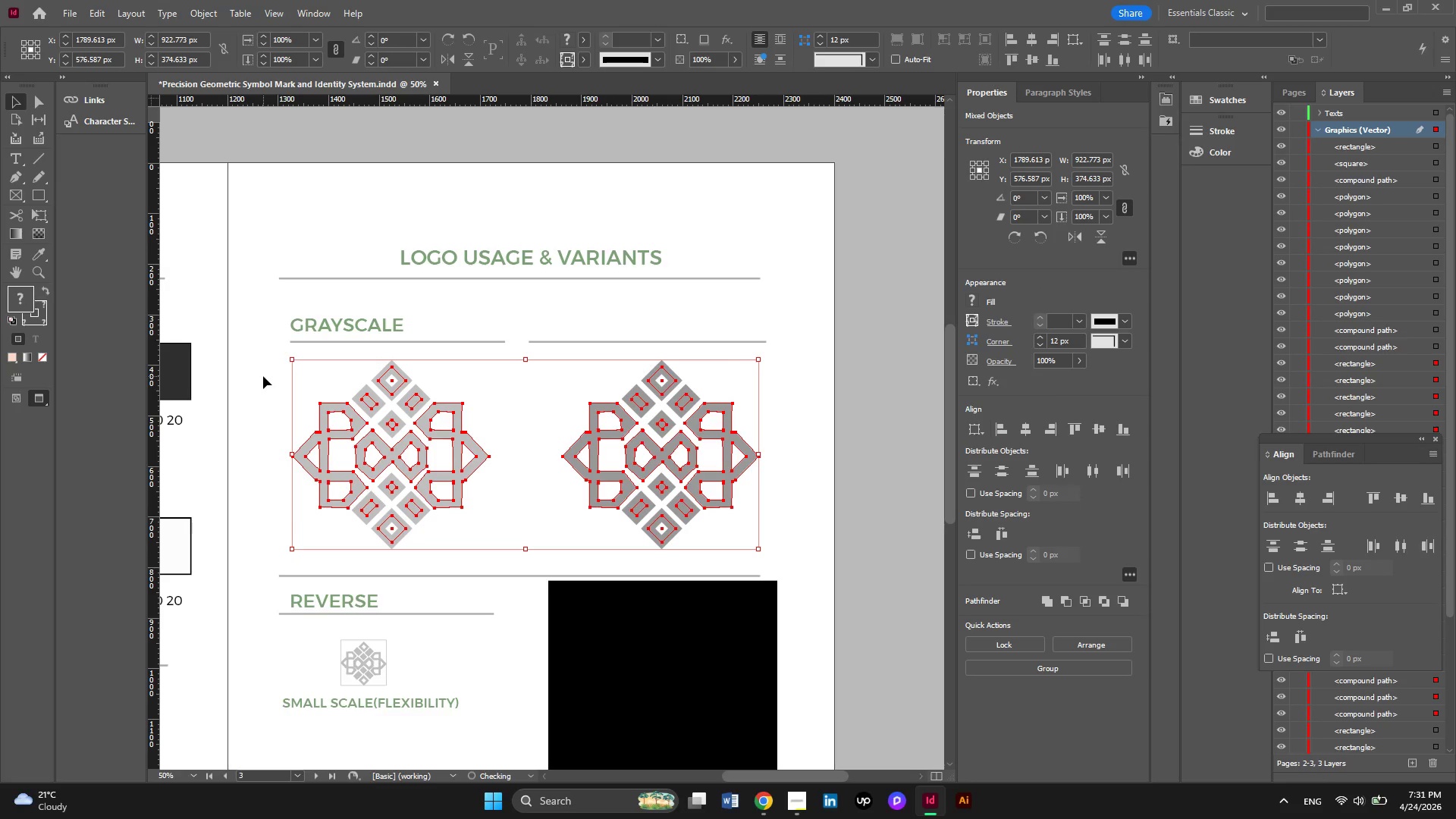 
key(ArrowUp)
 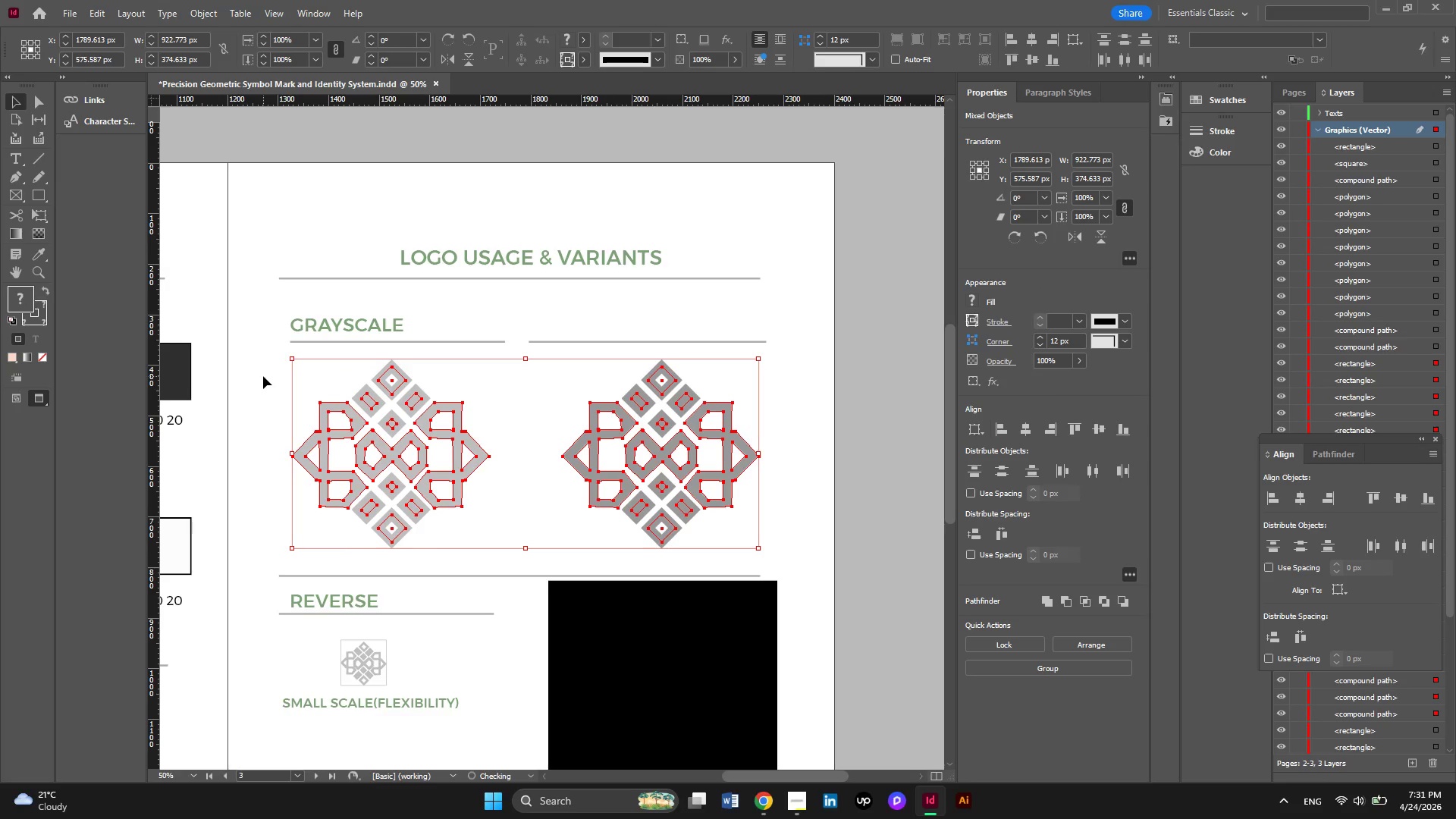 
key(ArrowUp)
 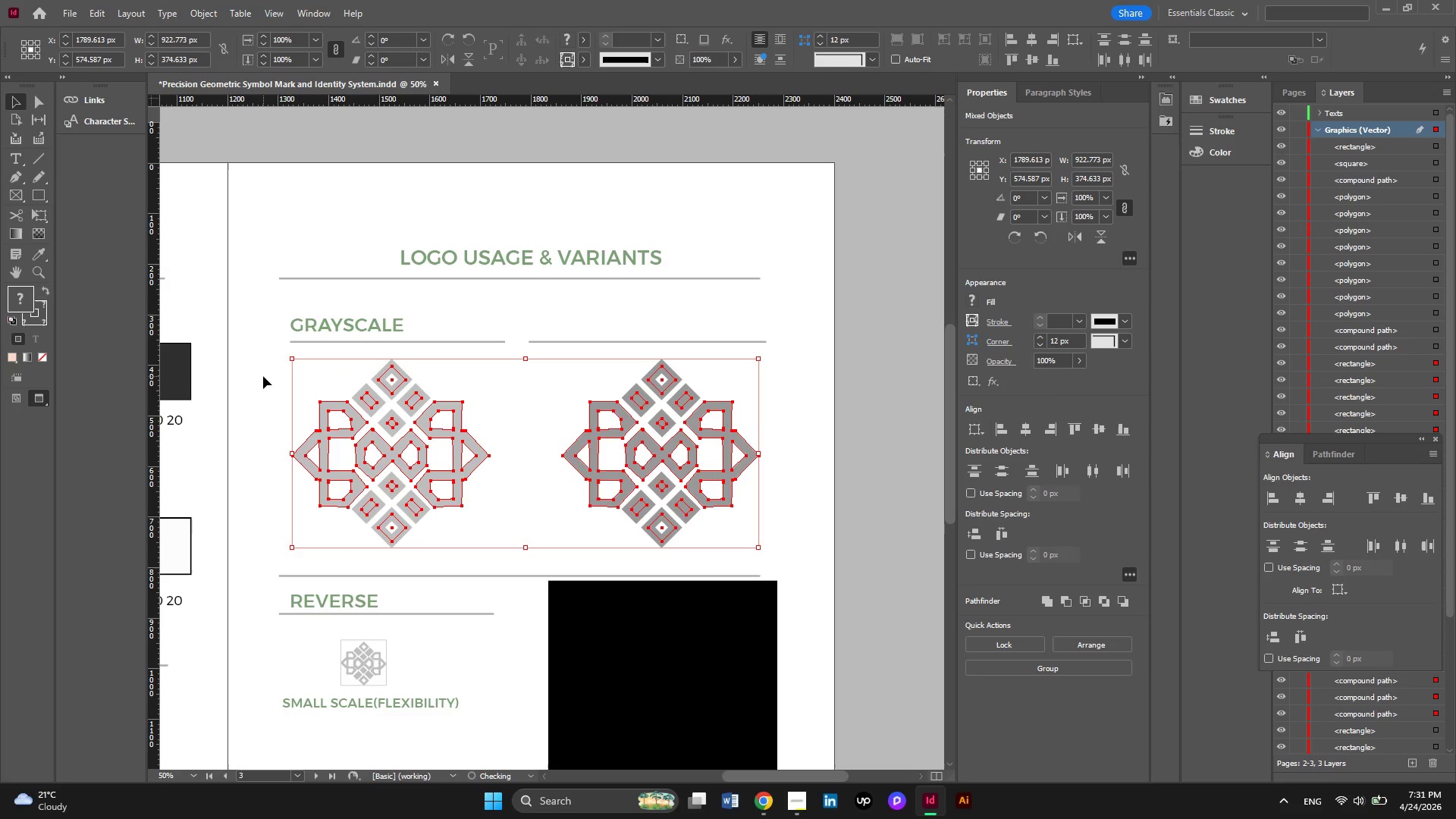 
key(ArrowUp)
 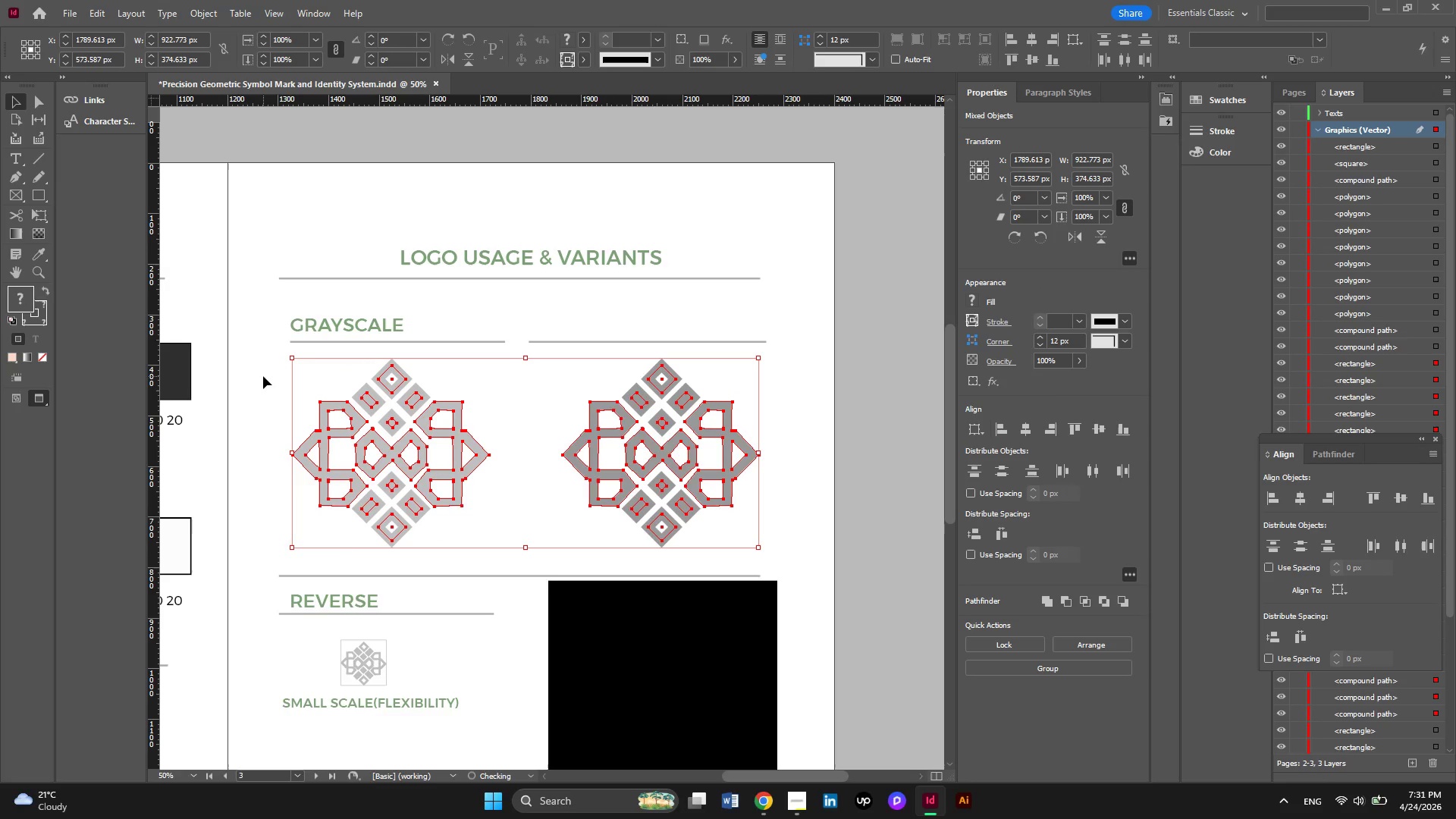 
key(ArrowUp)
 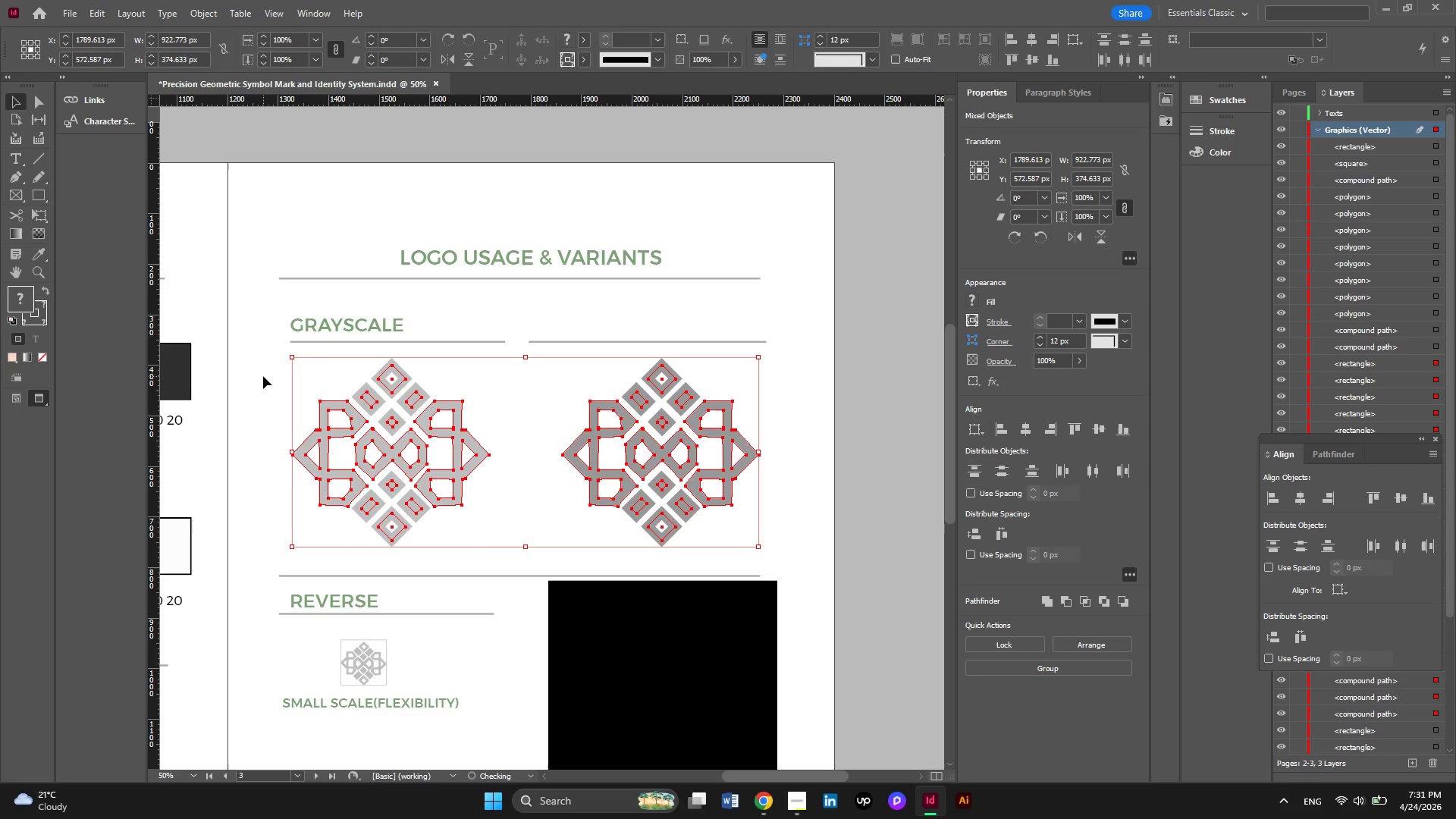 
key(ArrowUp)
 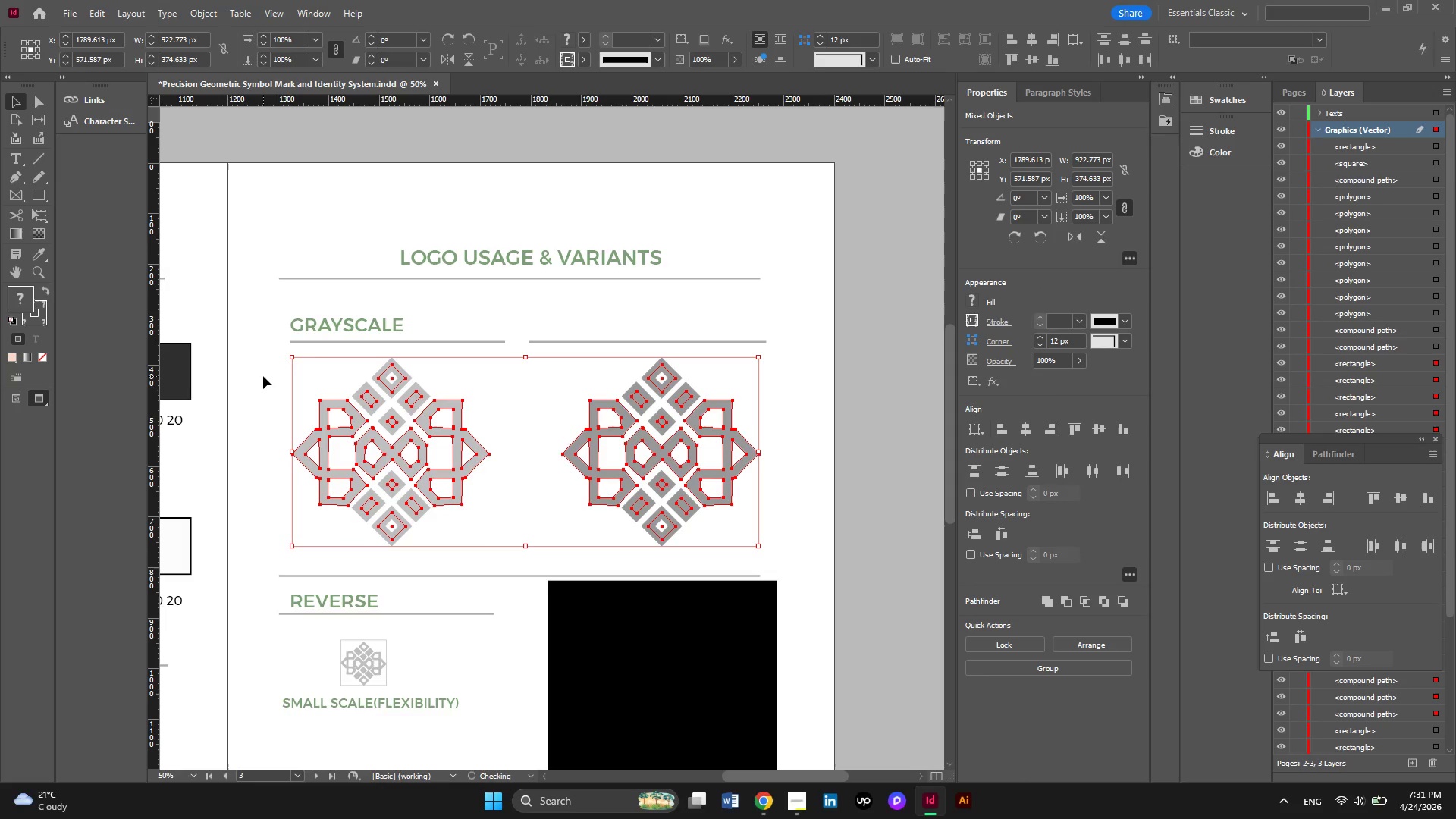 
key(ArrowUp)
 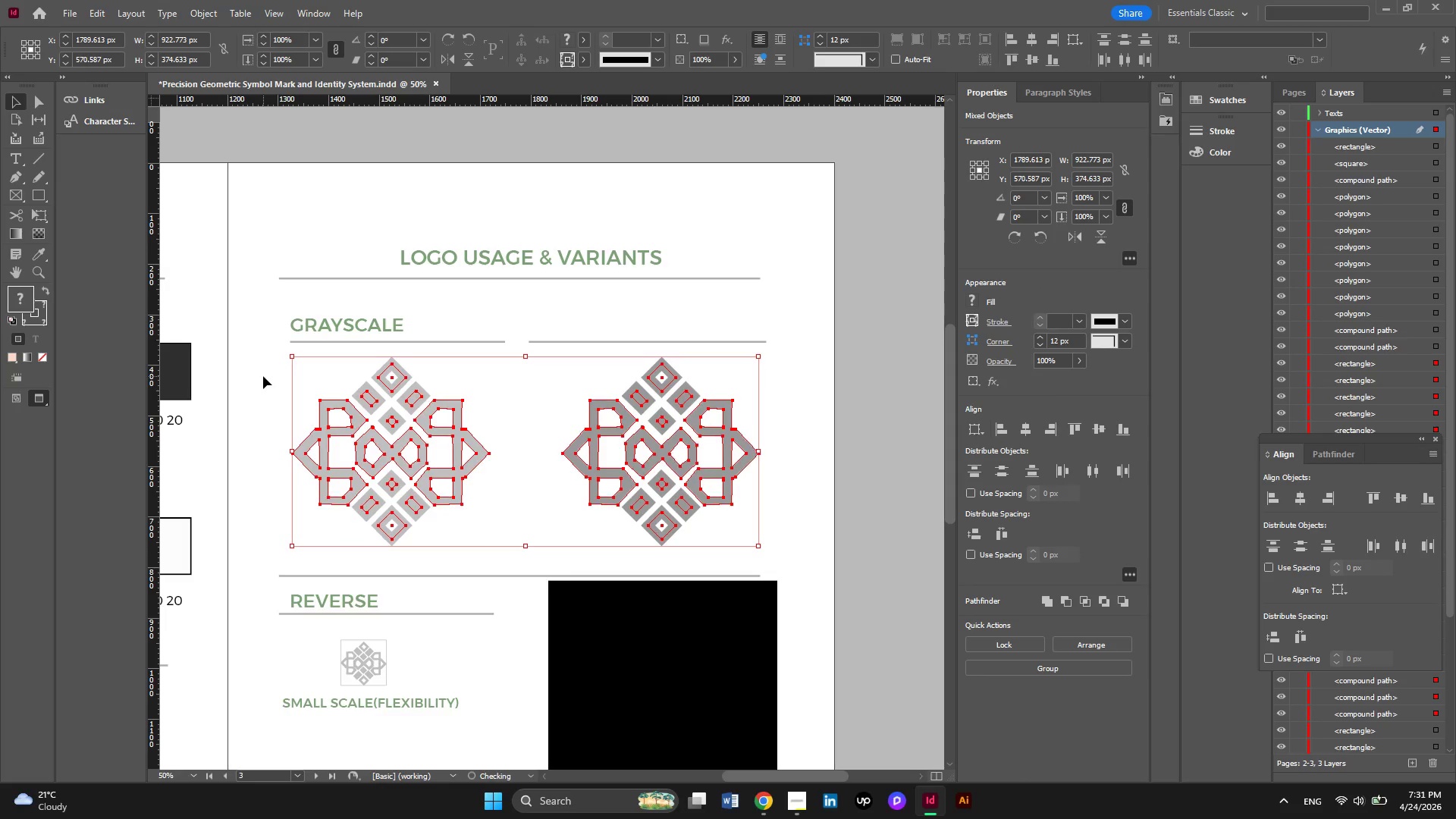 
key(ArrowUp)
 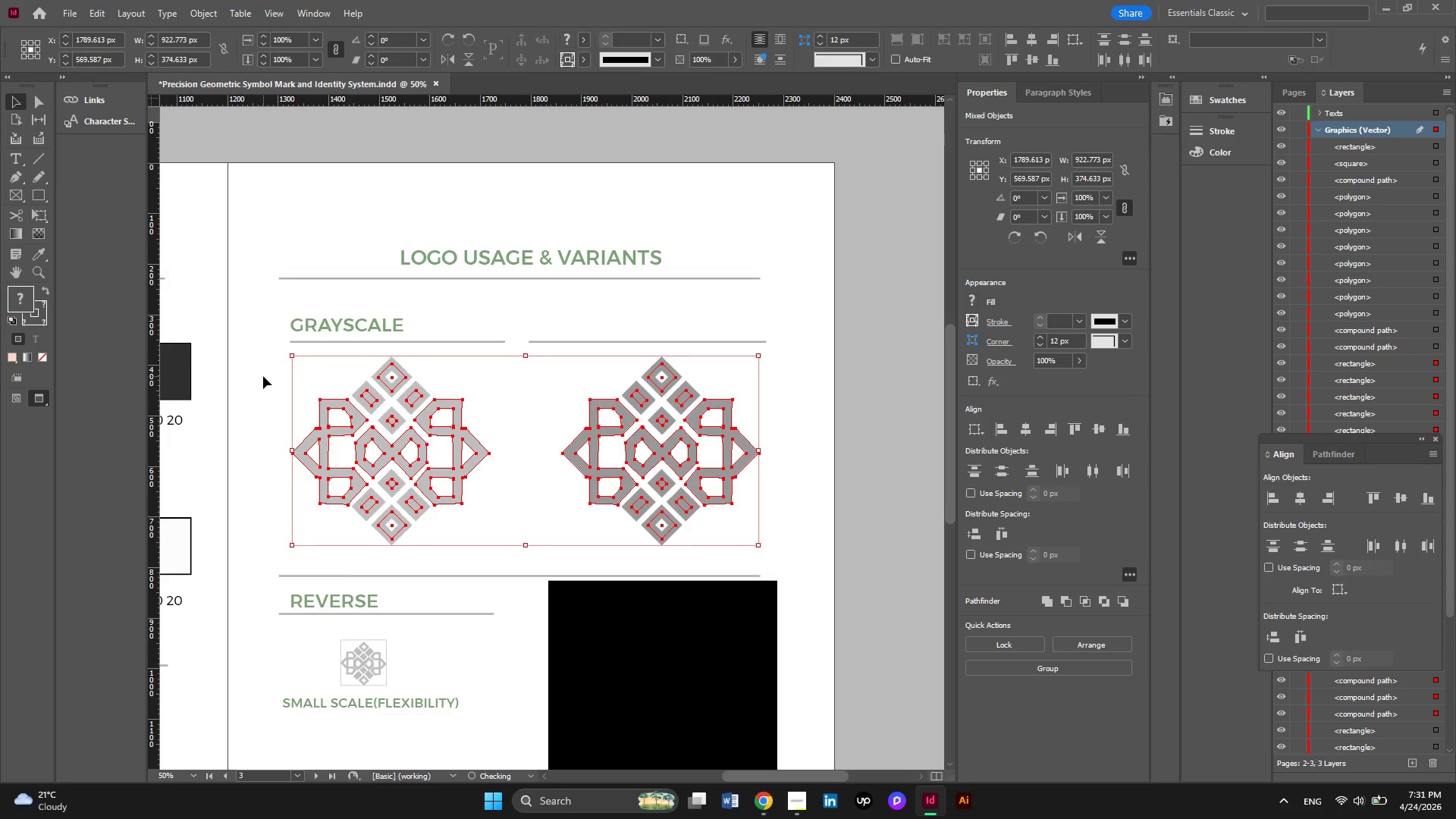 
key(ArrowUp)
 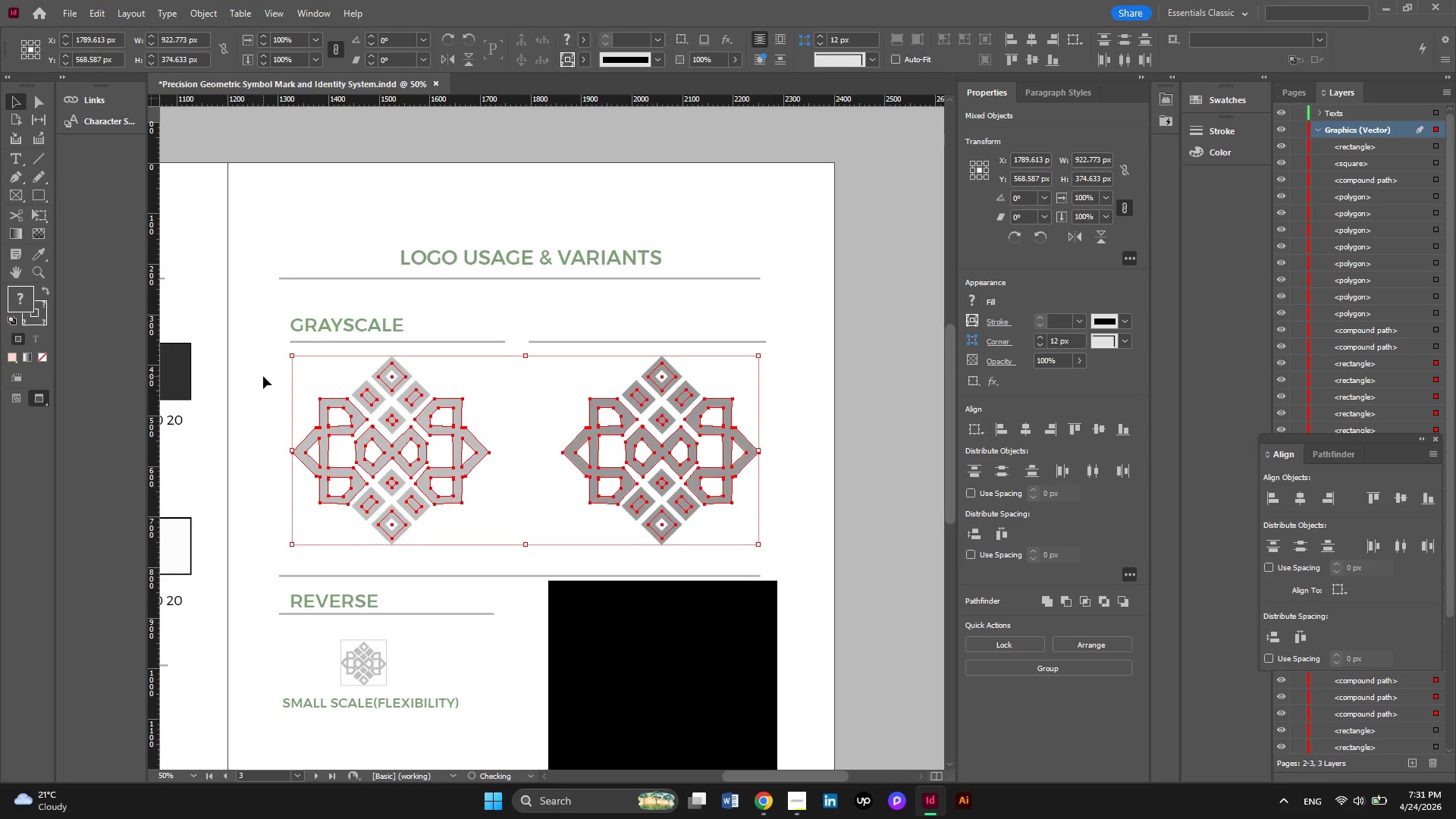 
key(ArrowUp)
 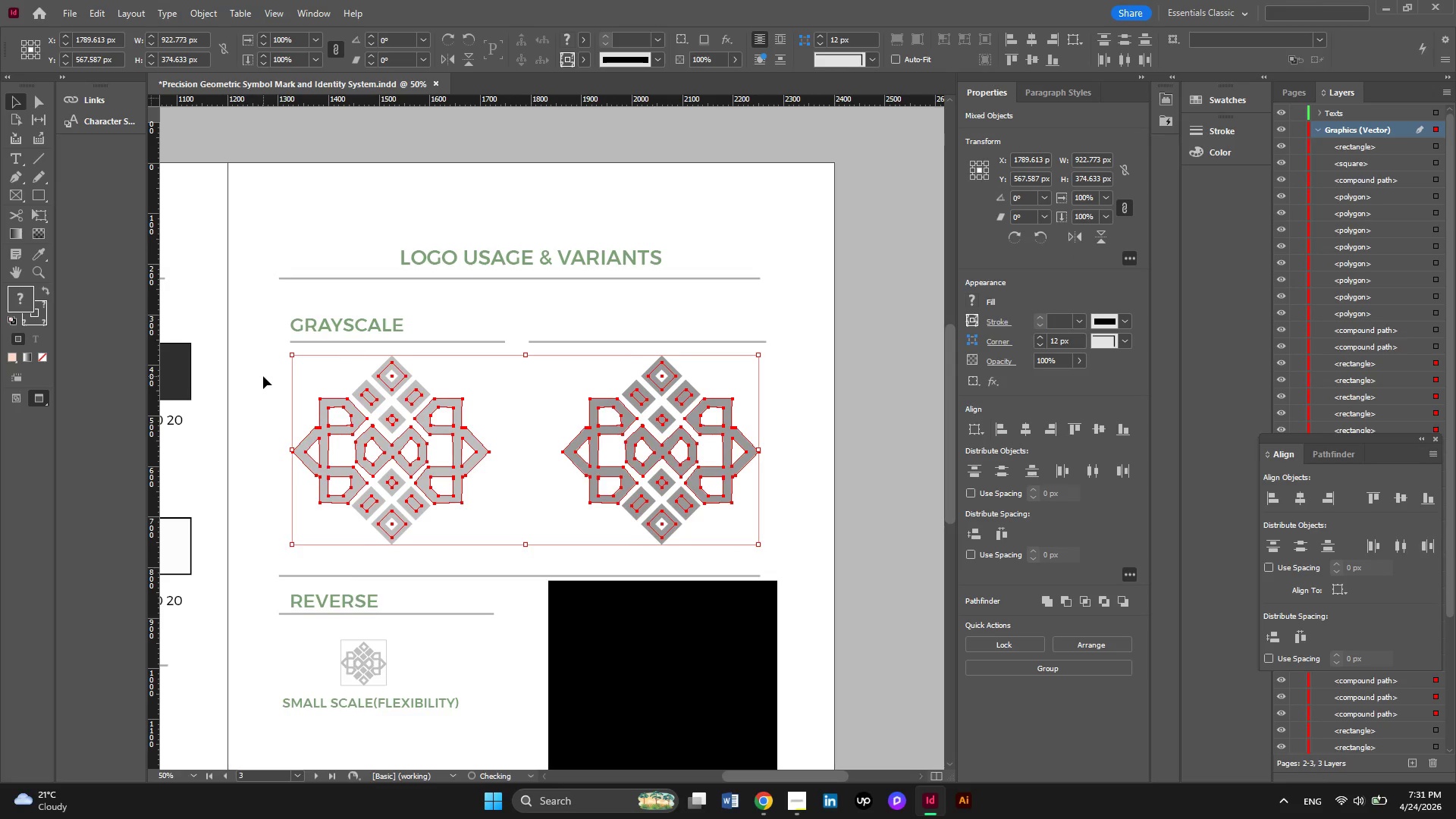 
key(ArrowUp)
 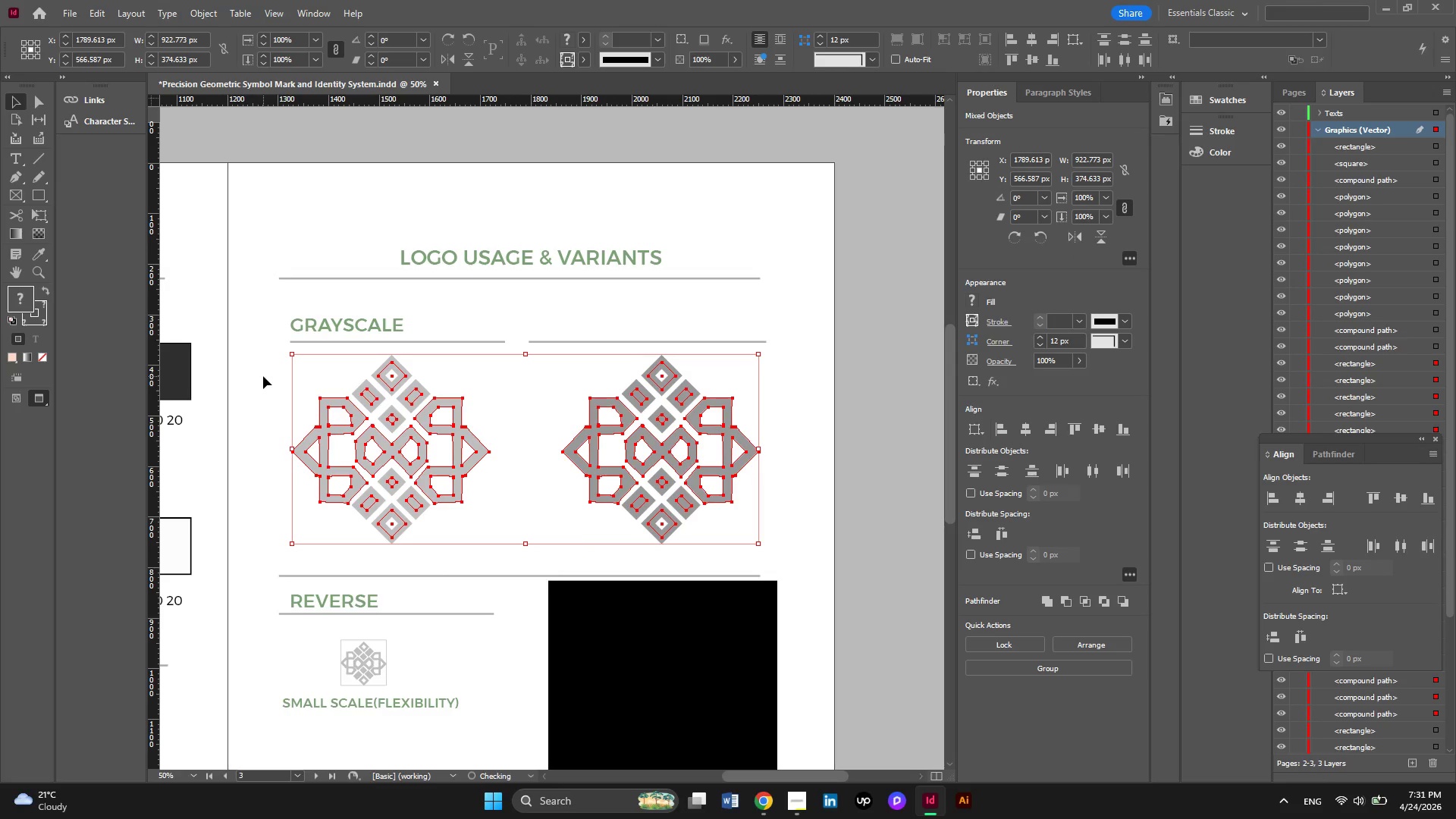 
key(ArrowUp)
 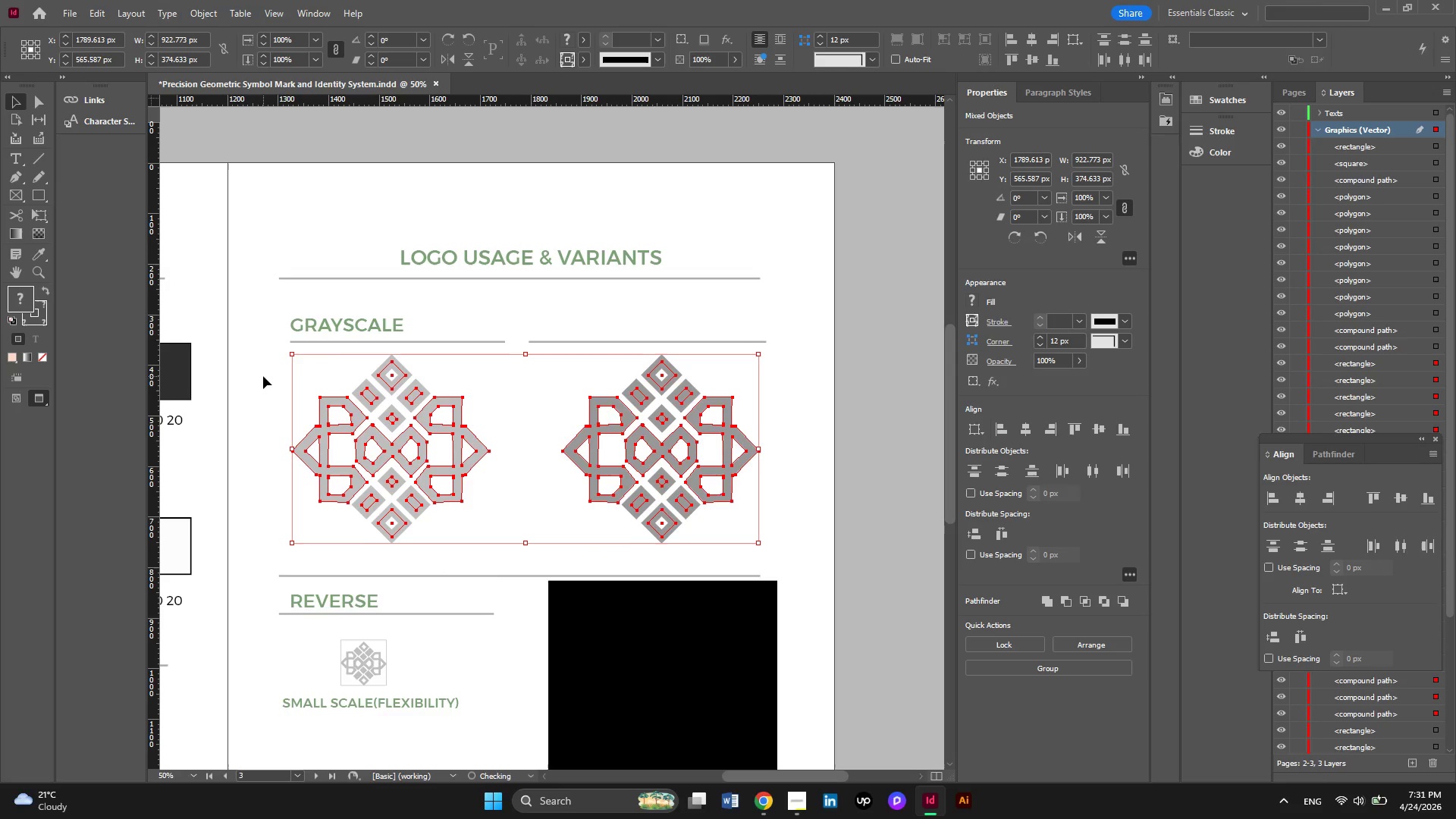 
key(ArrowUp)
 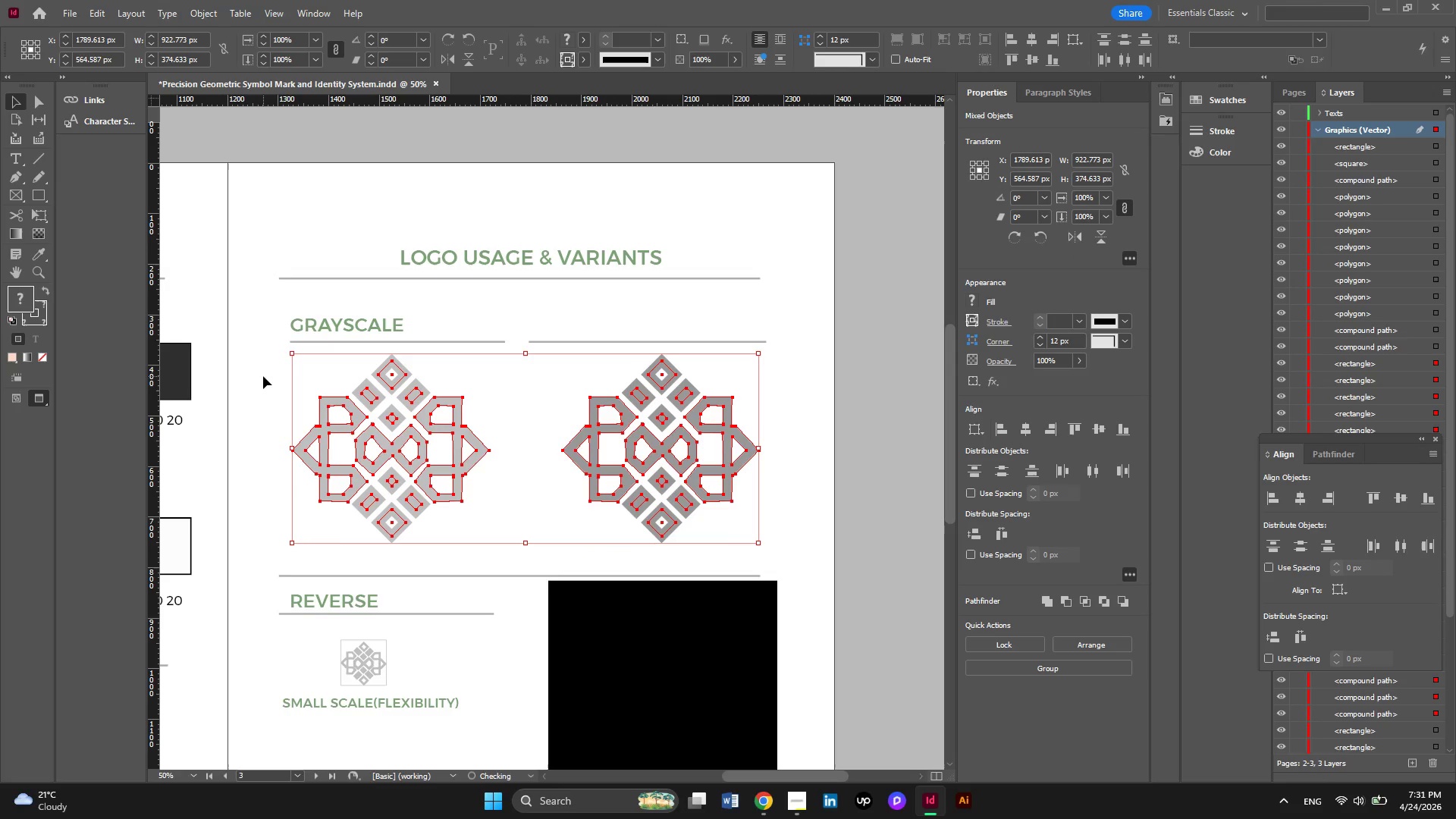 
key(ArrowUp)
 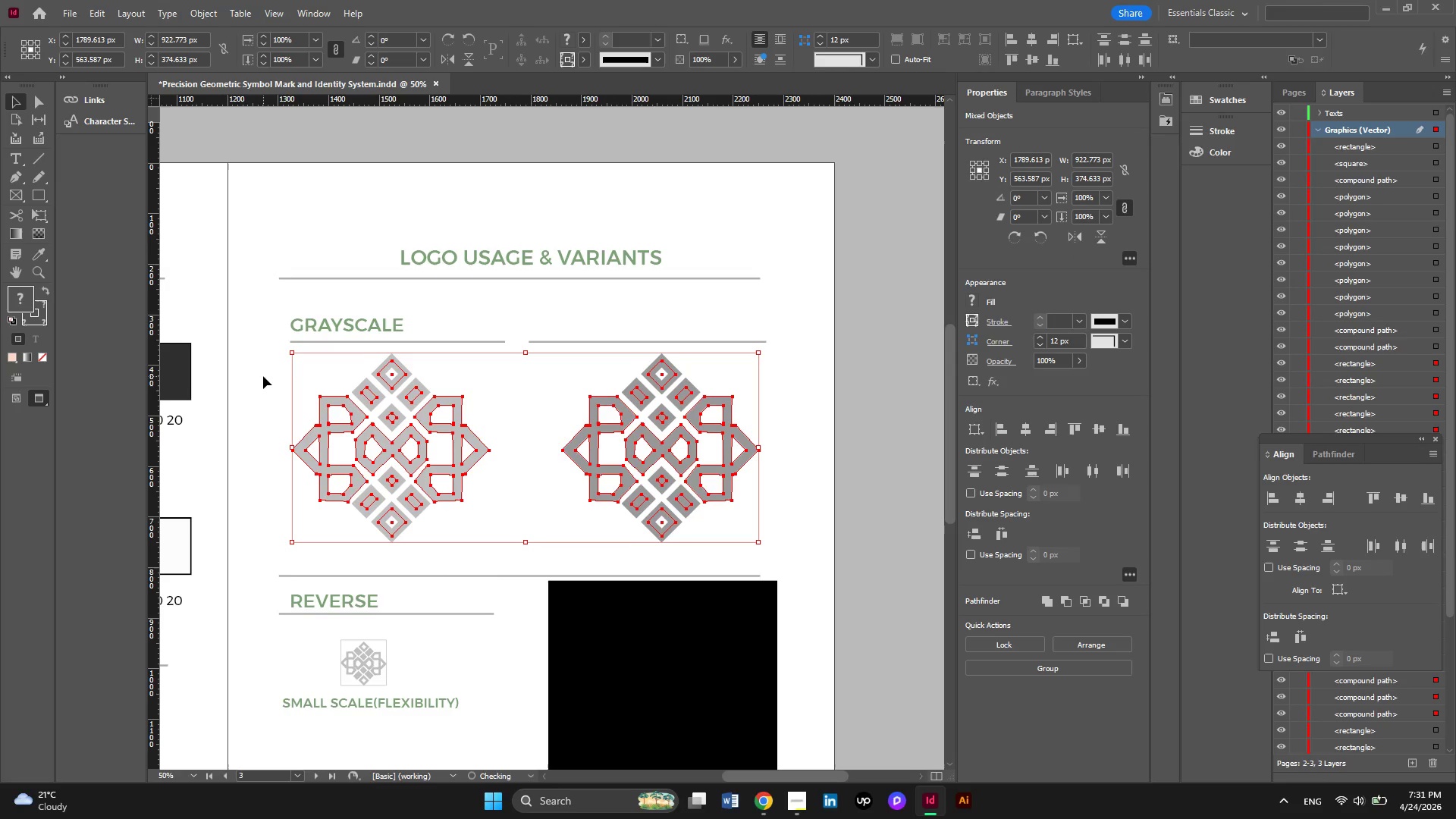 
key(ArrowUp)
 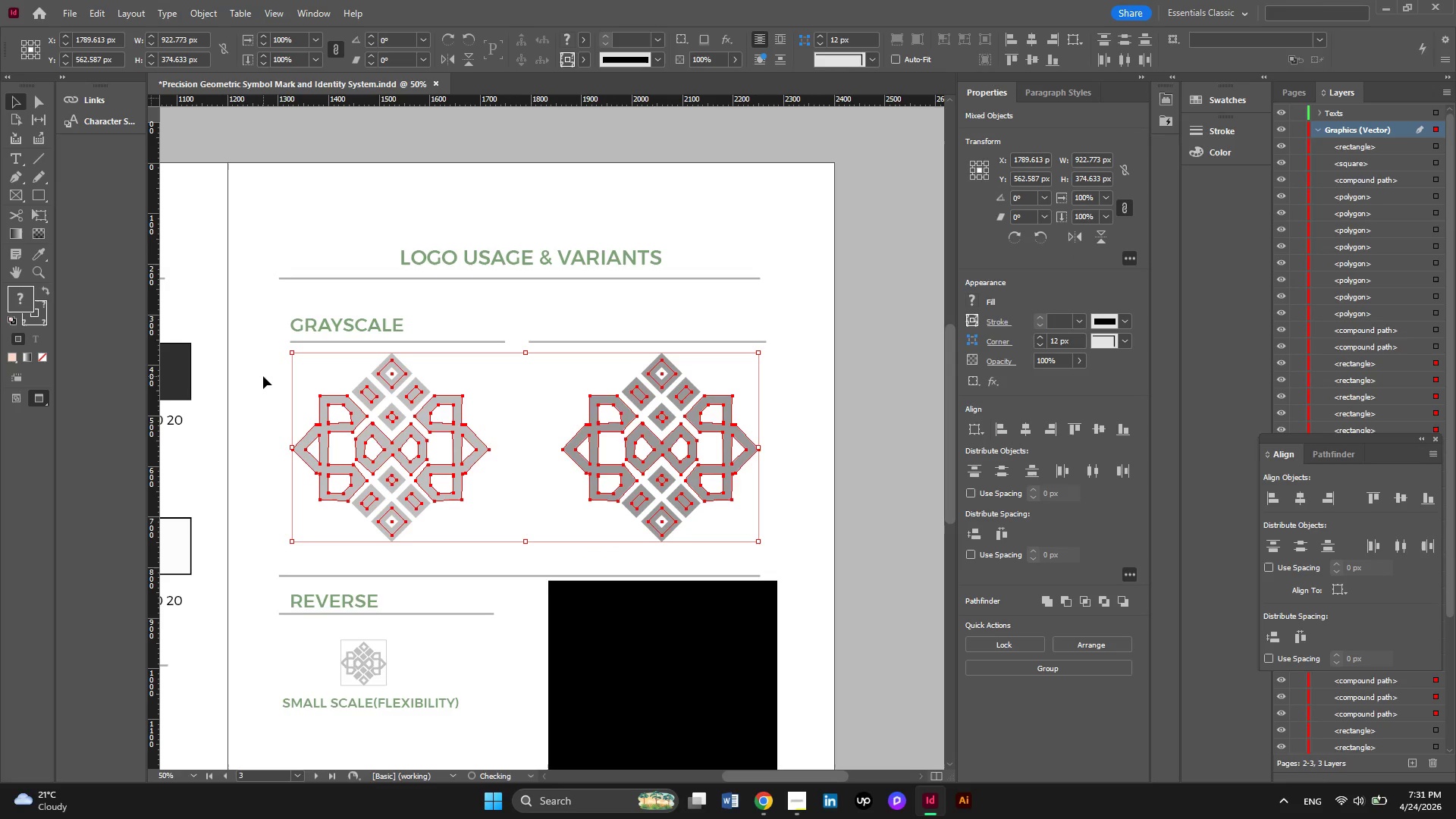 
key(ArrowUp)
 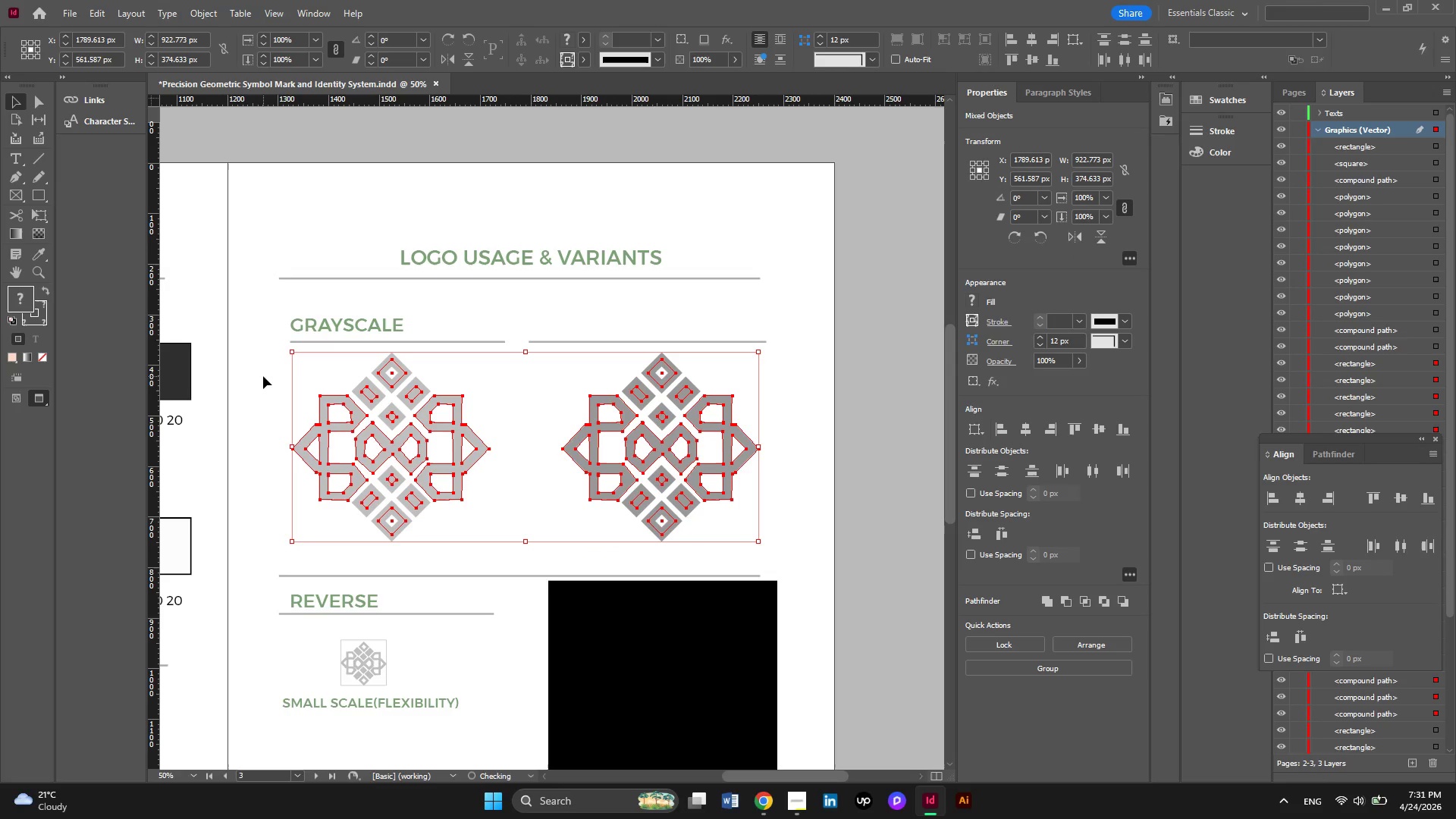 
key(ArrowUp)
 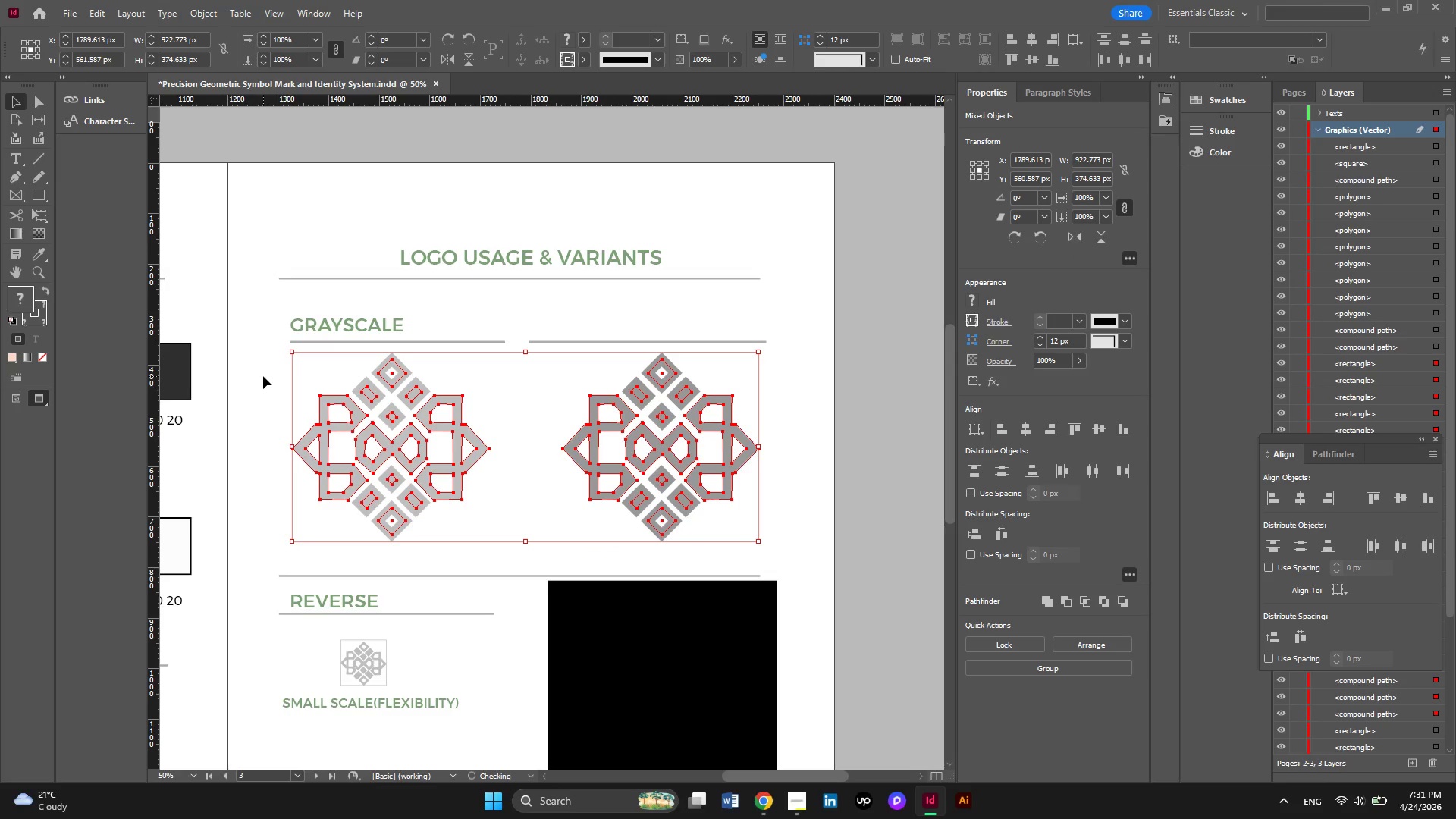 
key(ArrowUp)
 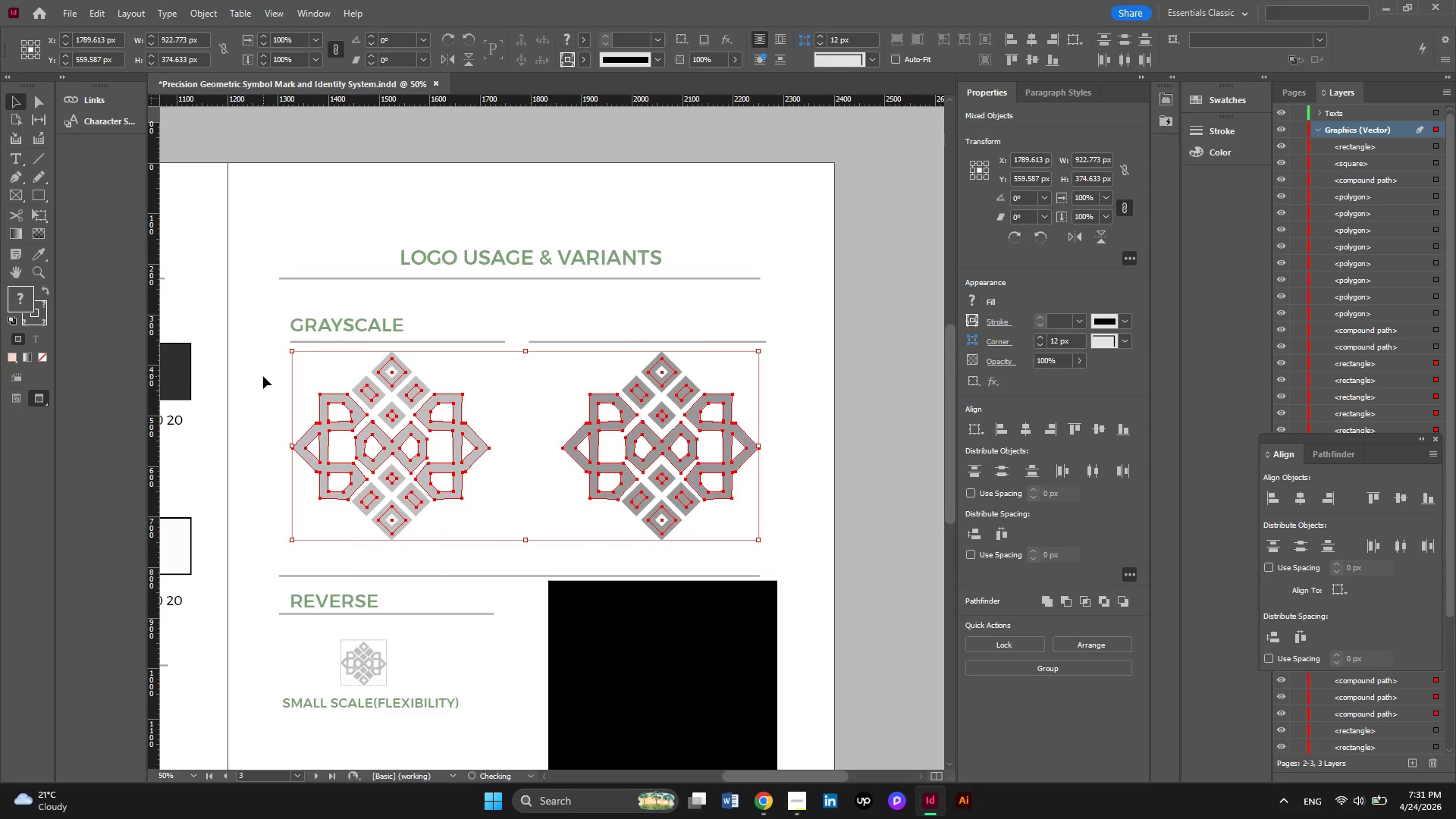 
key(ArrowUp)
 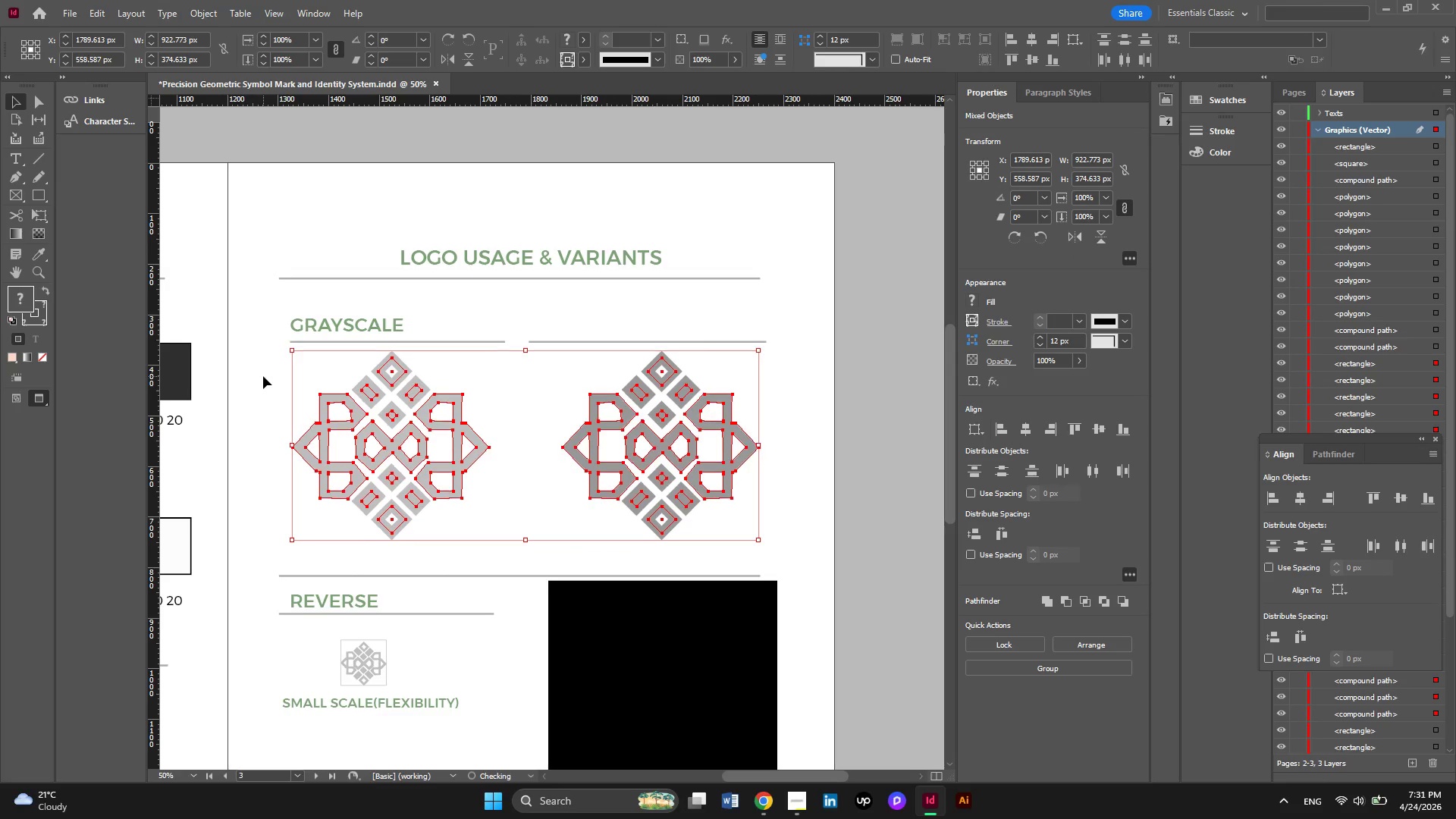 
key(ArrowUp)
 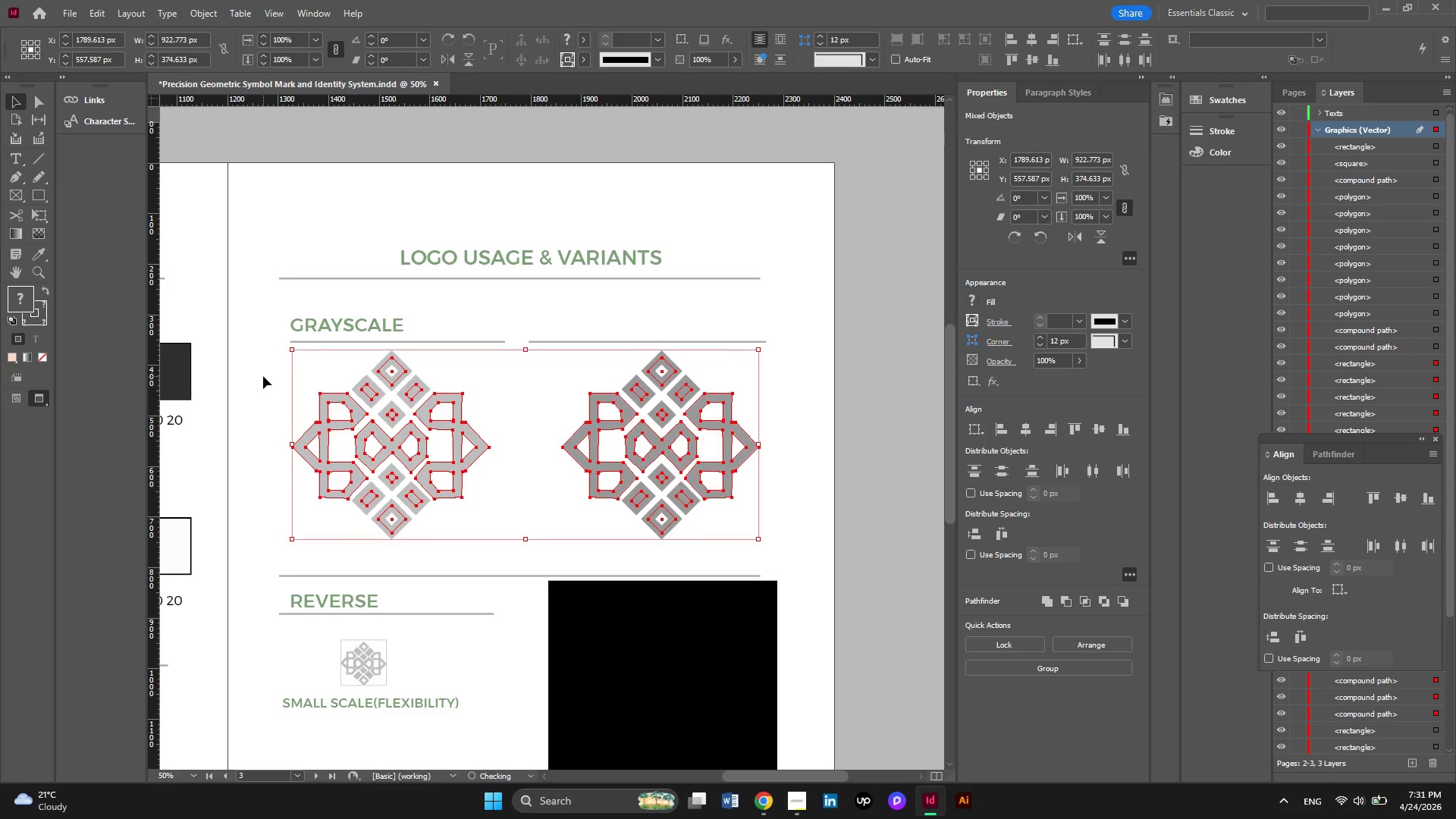 
key(ArrowUp)
 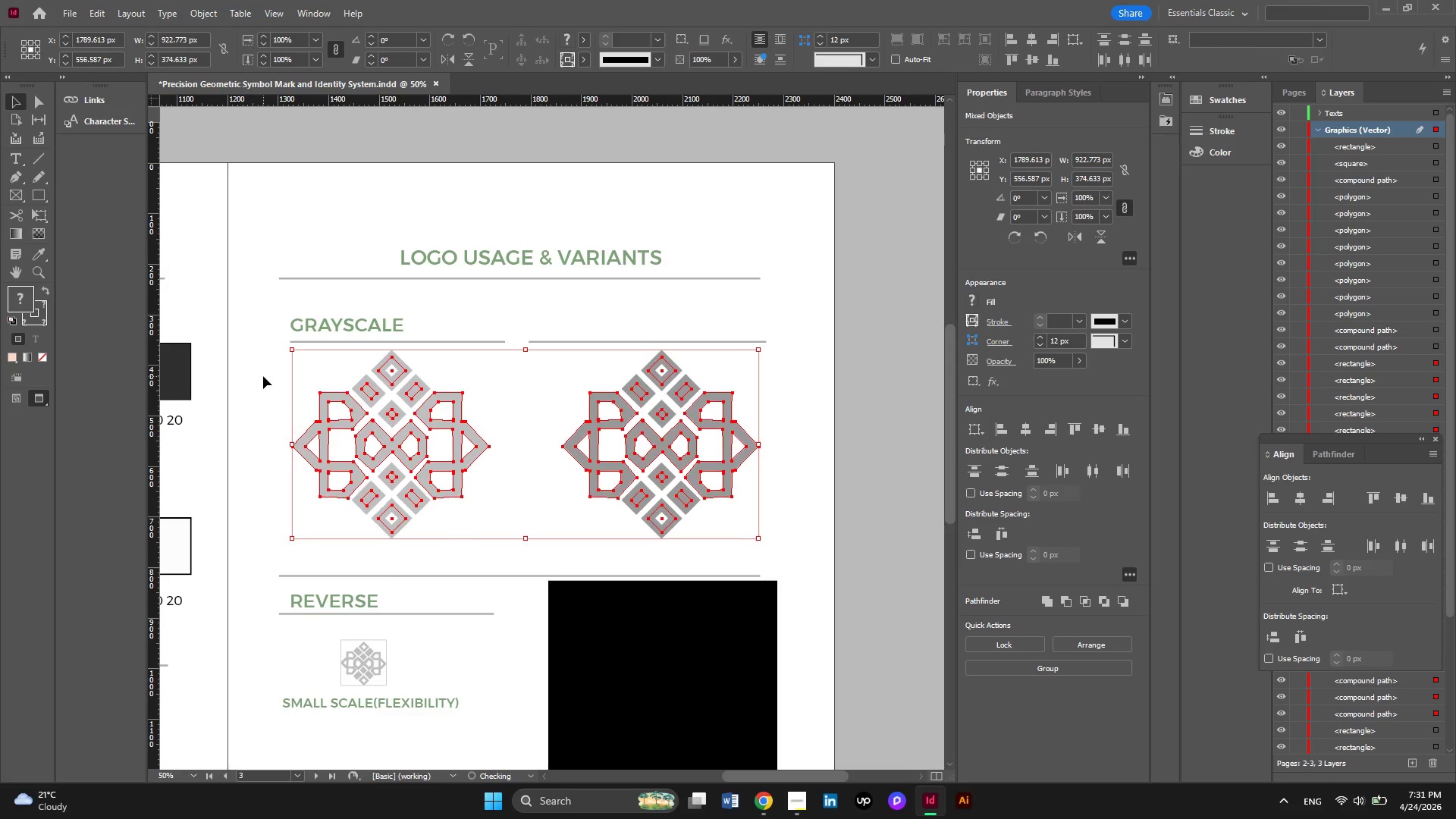 
key(ArrowUp)
 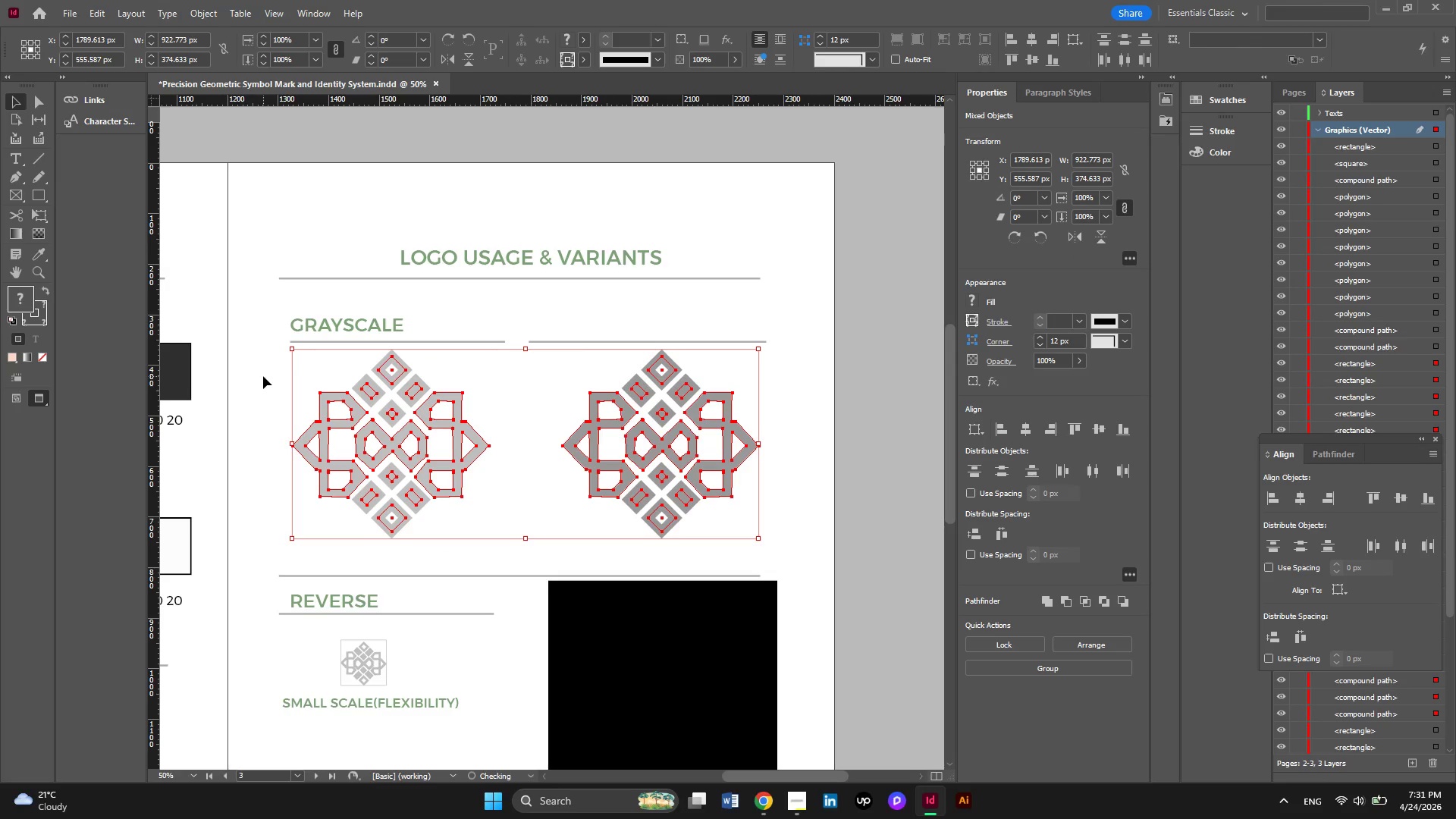 
key(ArrowUp)
 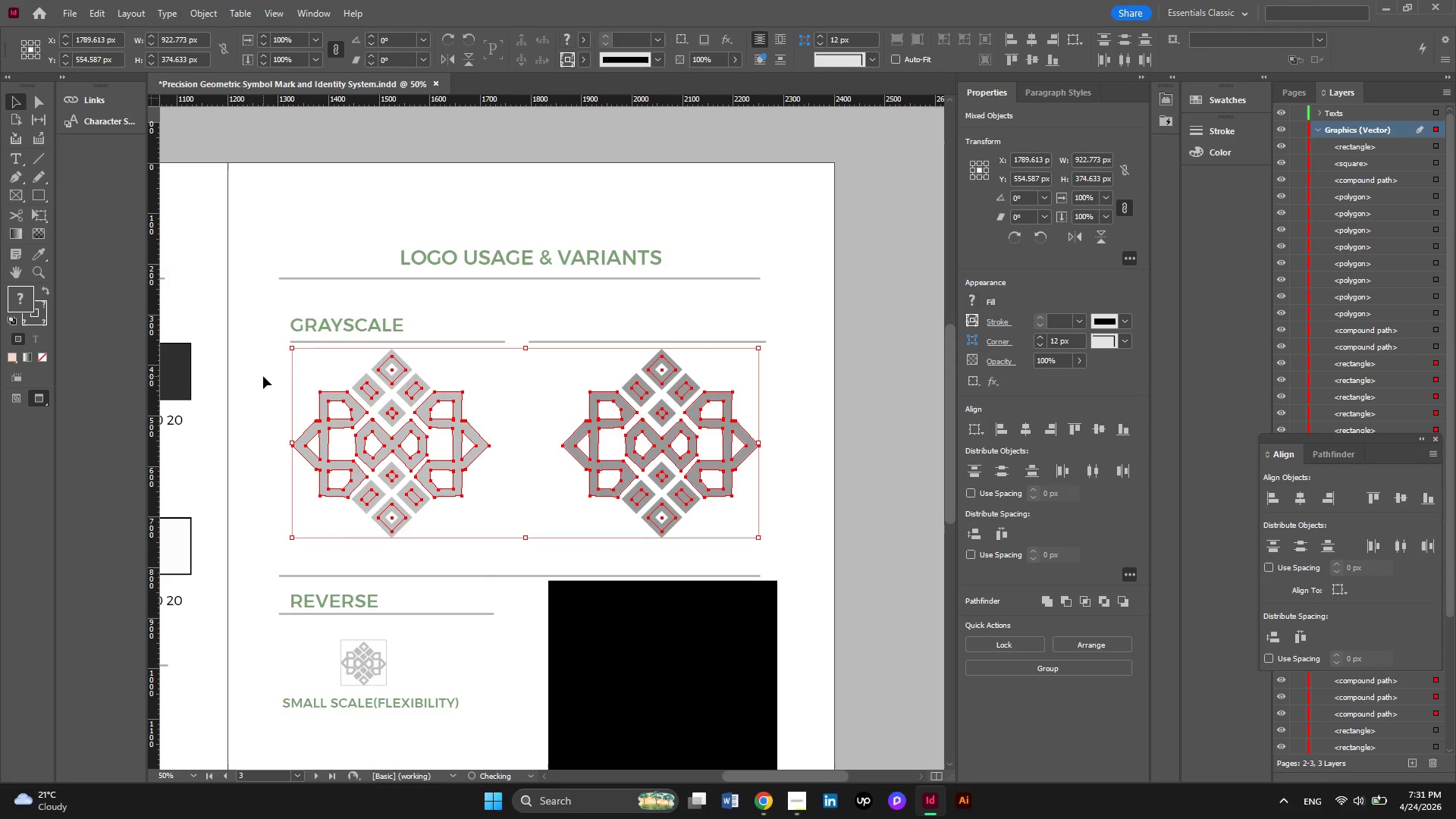 
key(ArrowUp)
 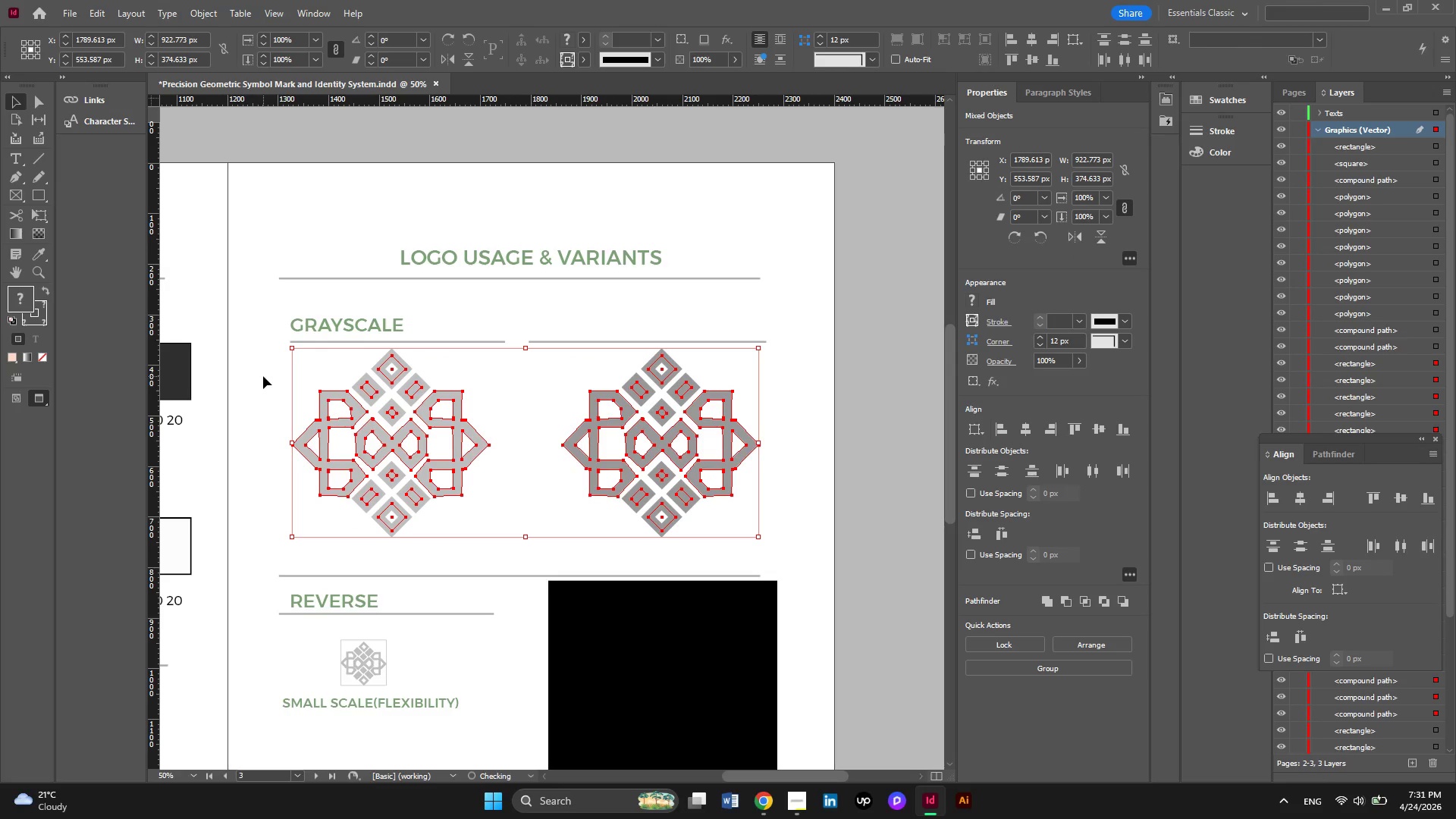 
key(ArrowUp)
 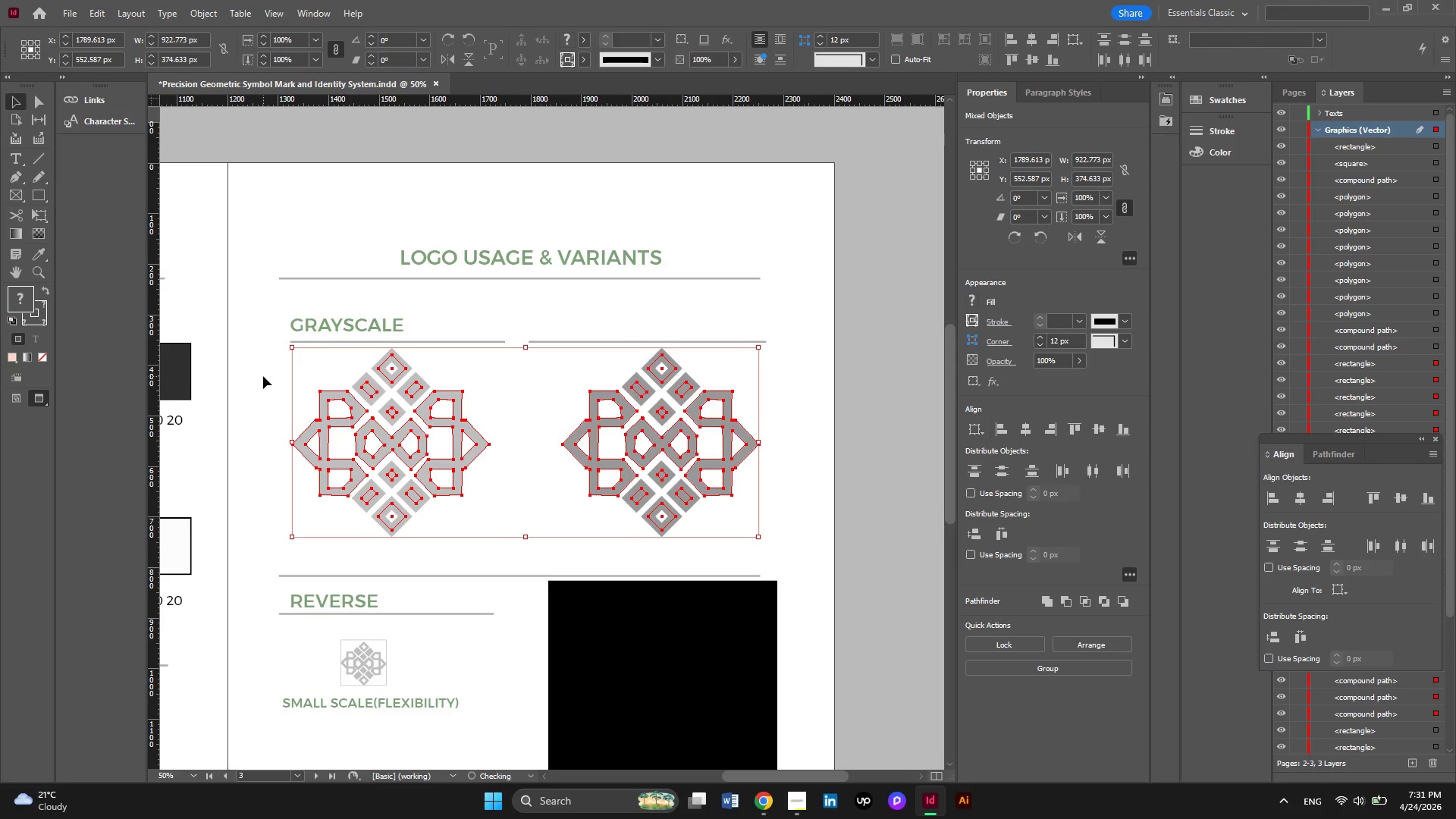 
key(ArrowUp)
 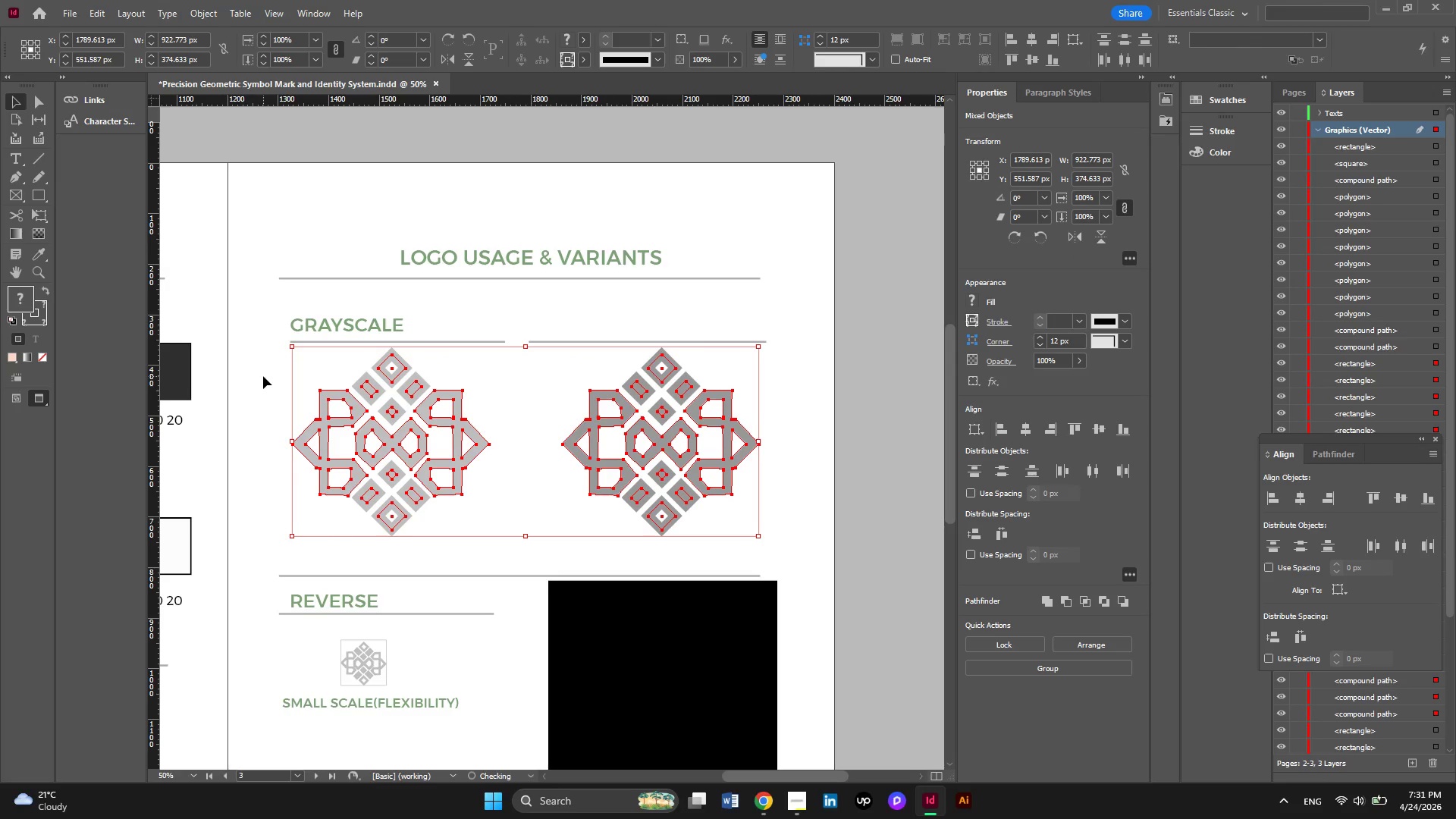 
key(ArrowUp)
 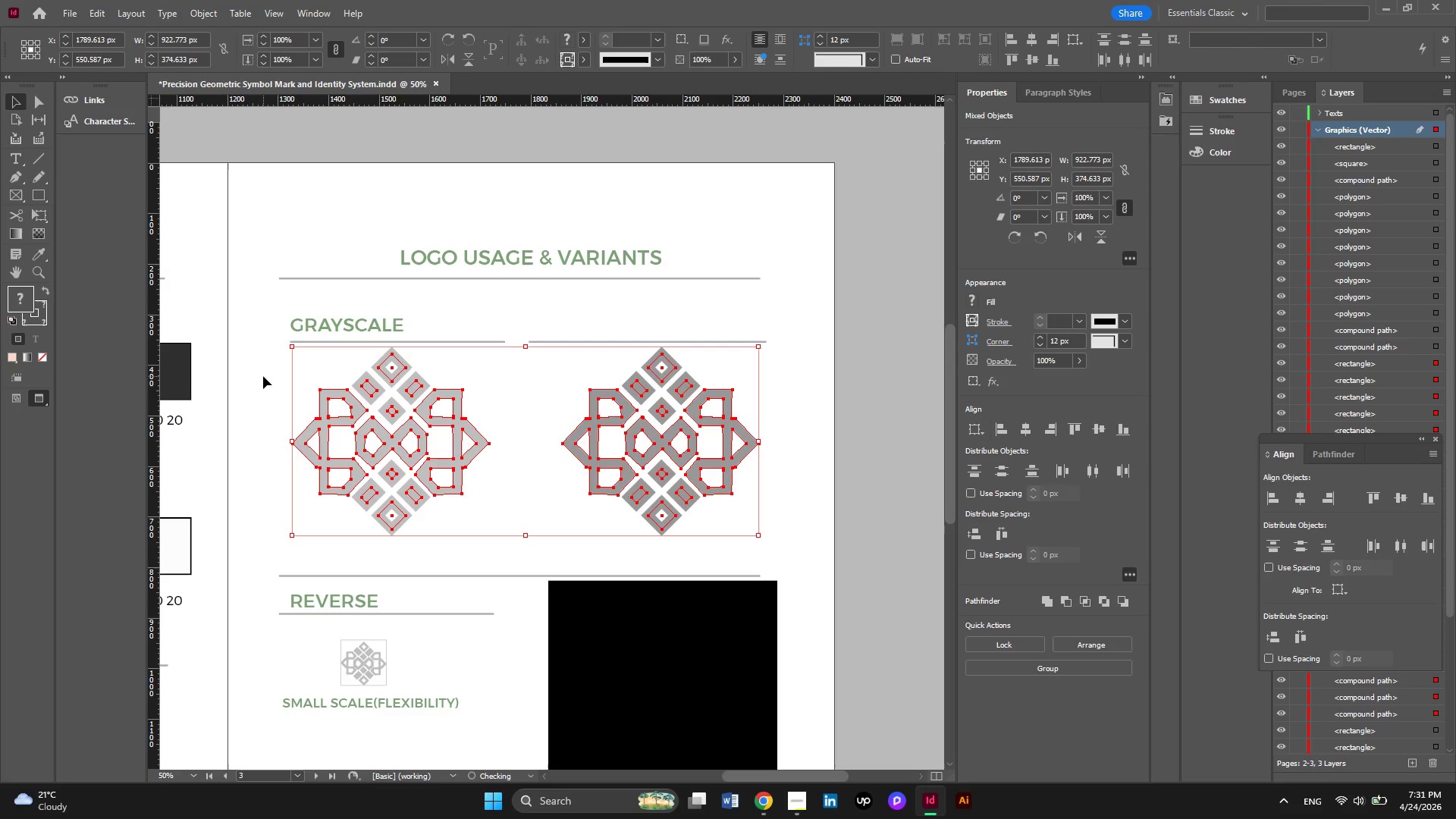 
key(ArrowUp)
 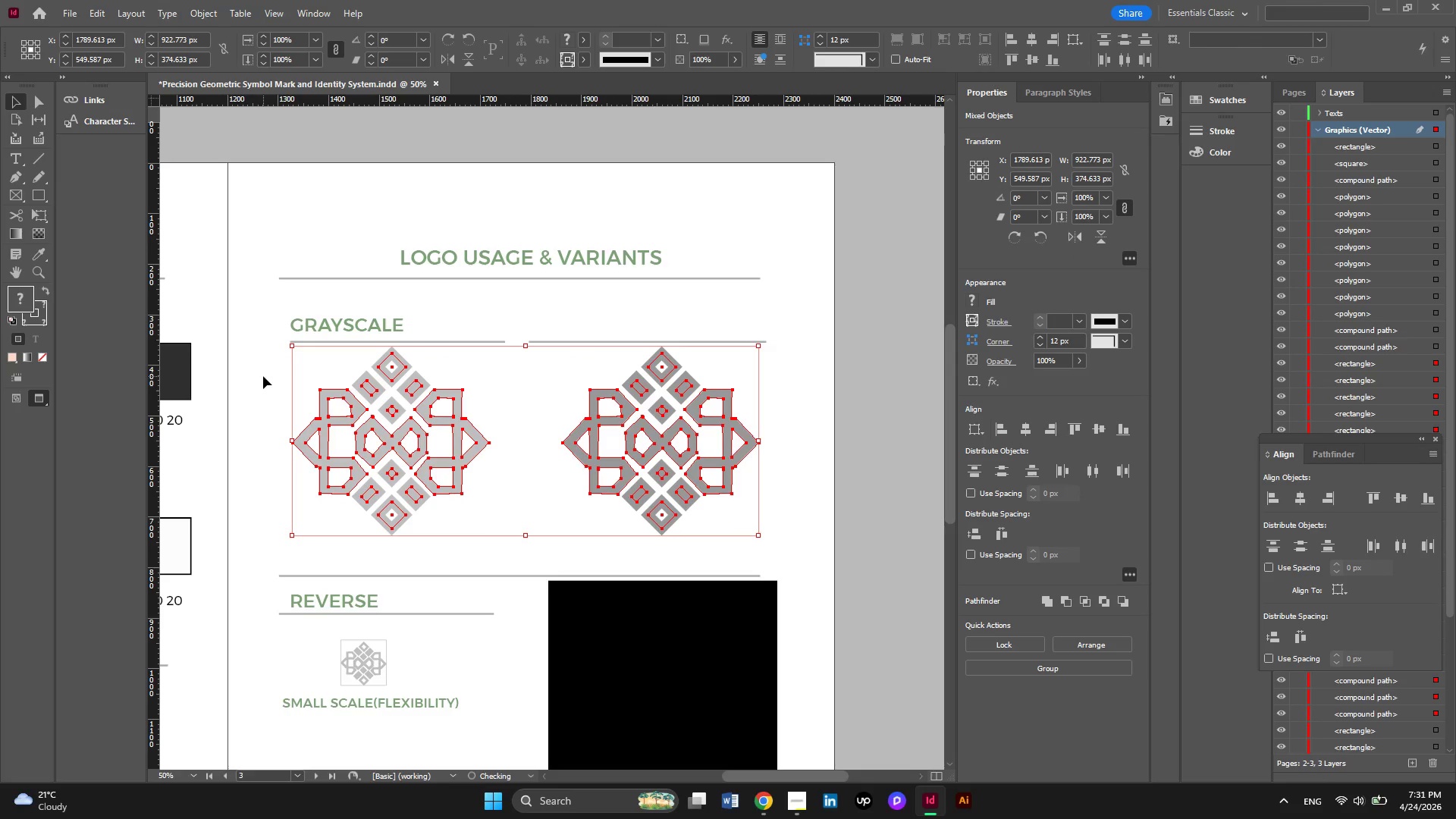 
key(ArrowUp)
 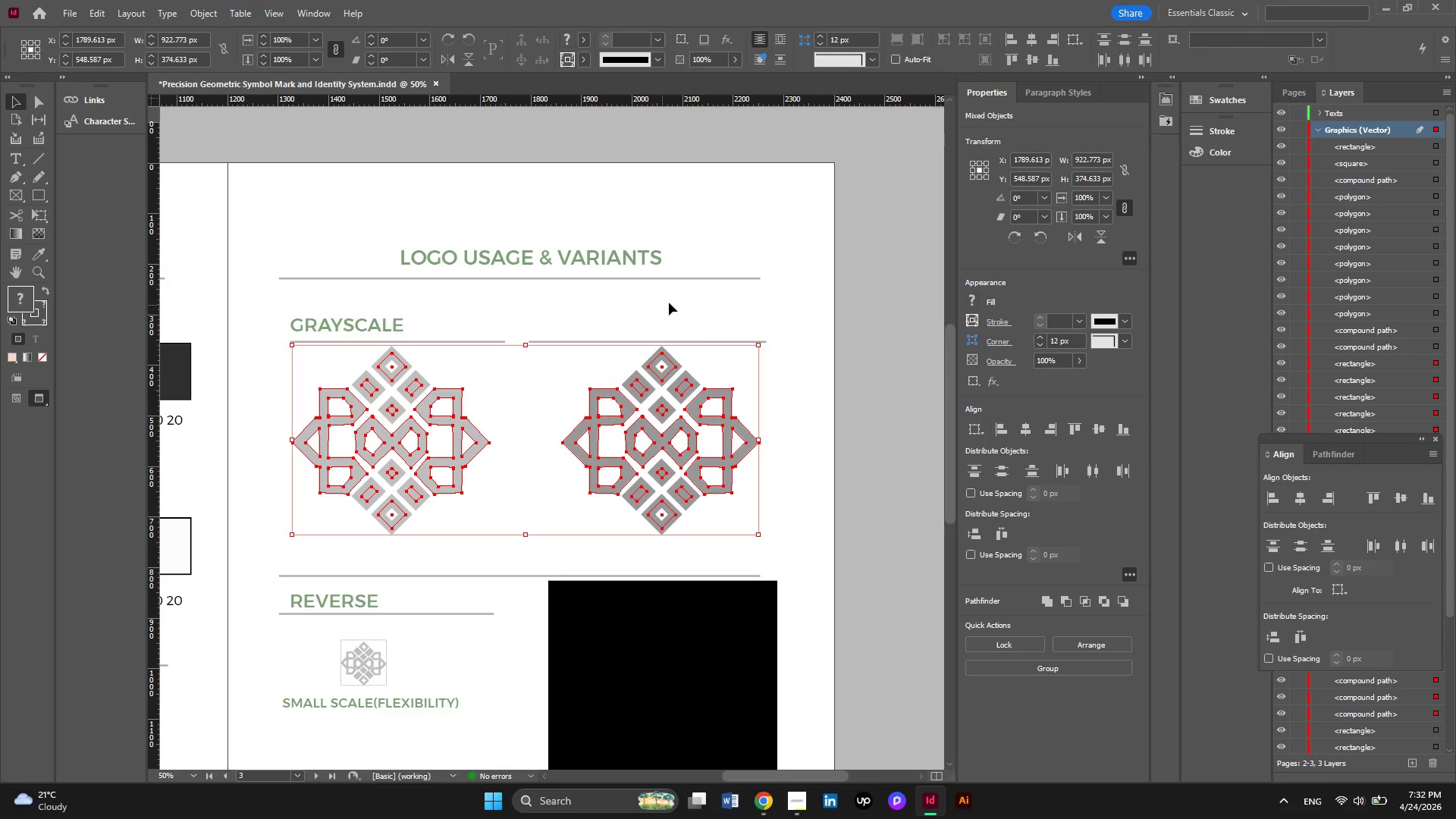 
left_click([670, 303])
 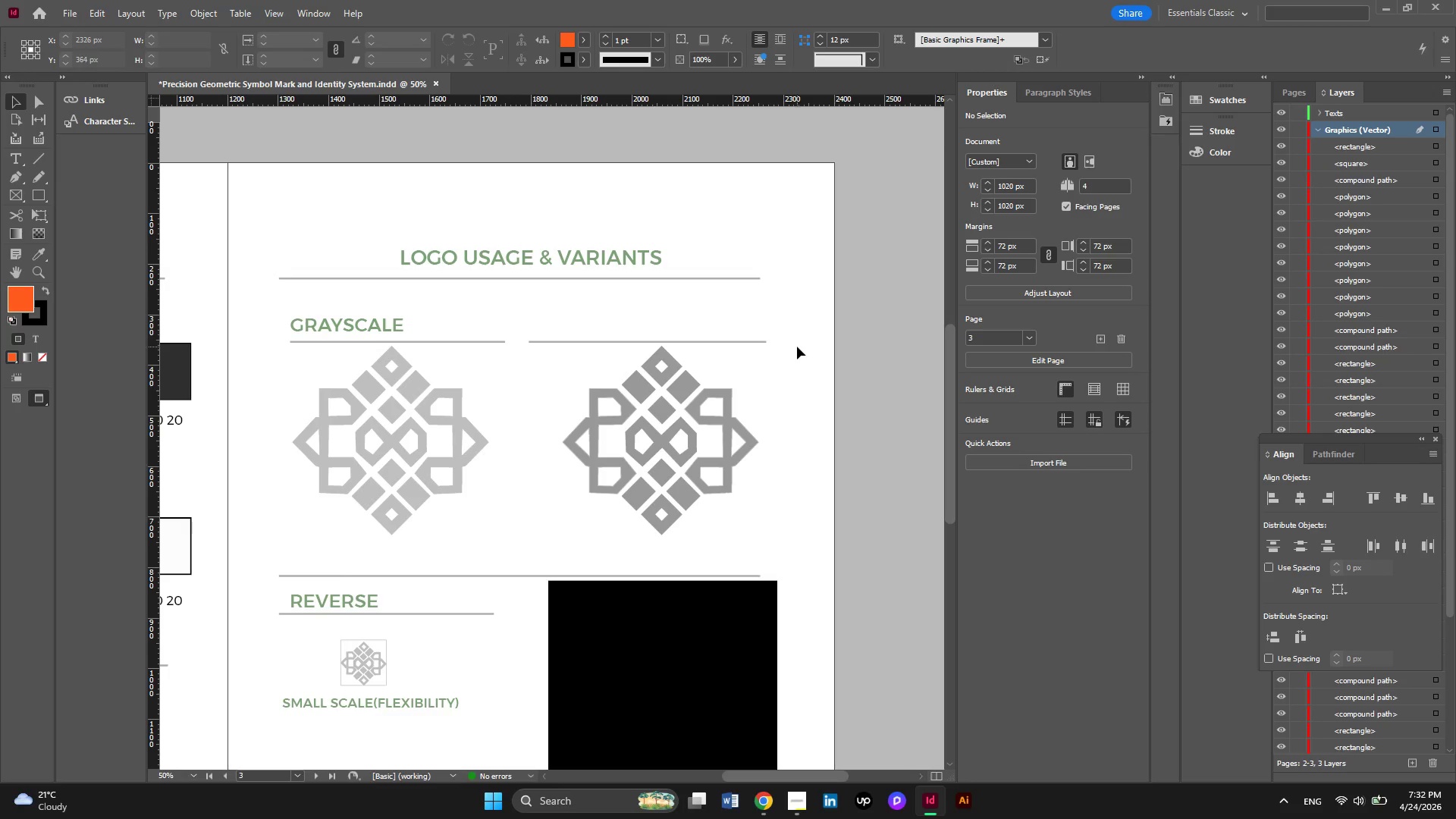 
left_click_drag(start_coordinate=[797, 347], to_coordinate=[279, 314])
 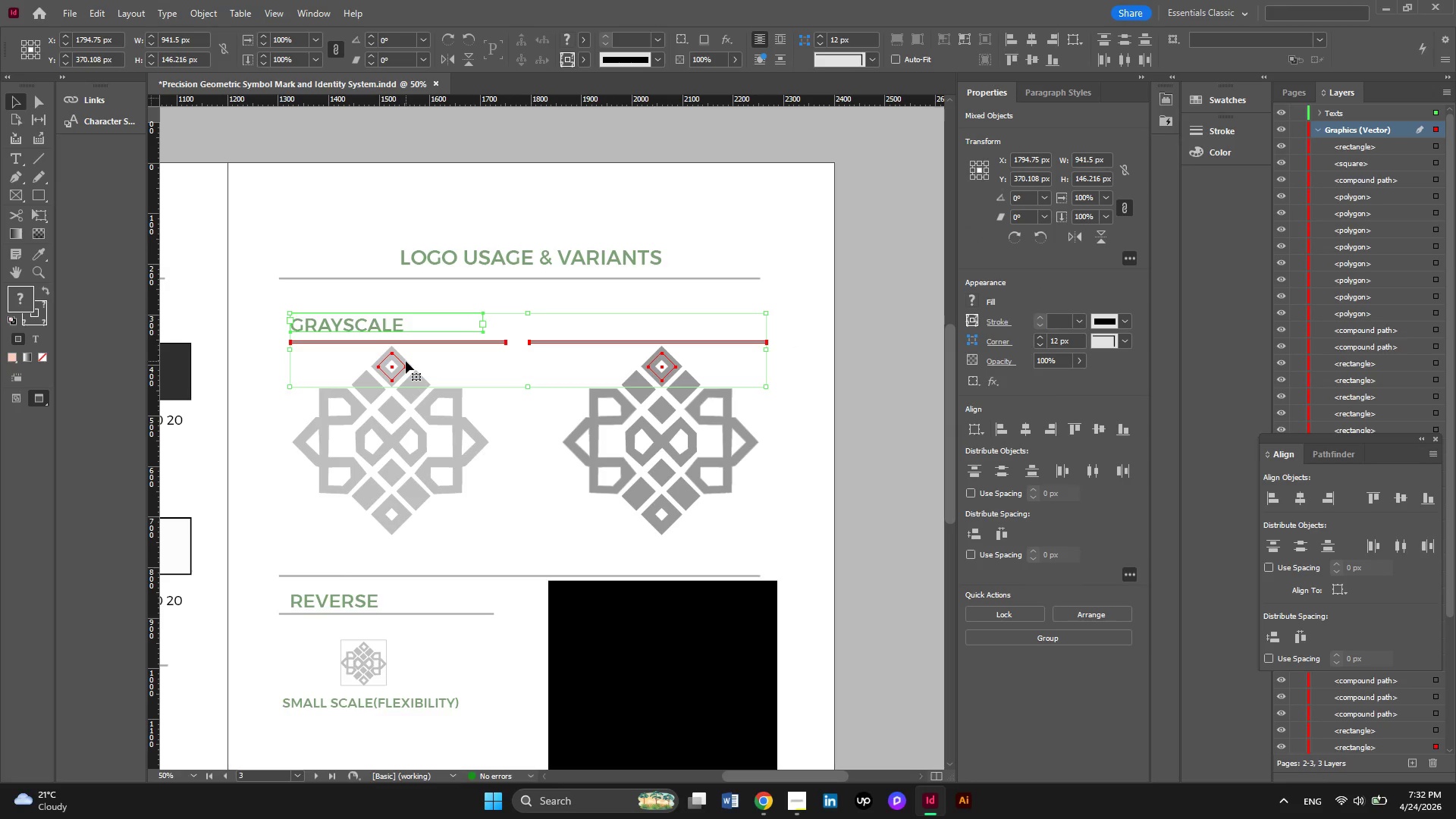 
hold_key(key=ShiftLeft, duration=2.34)
left_click([406, 361])
 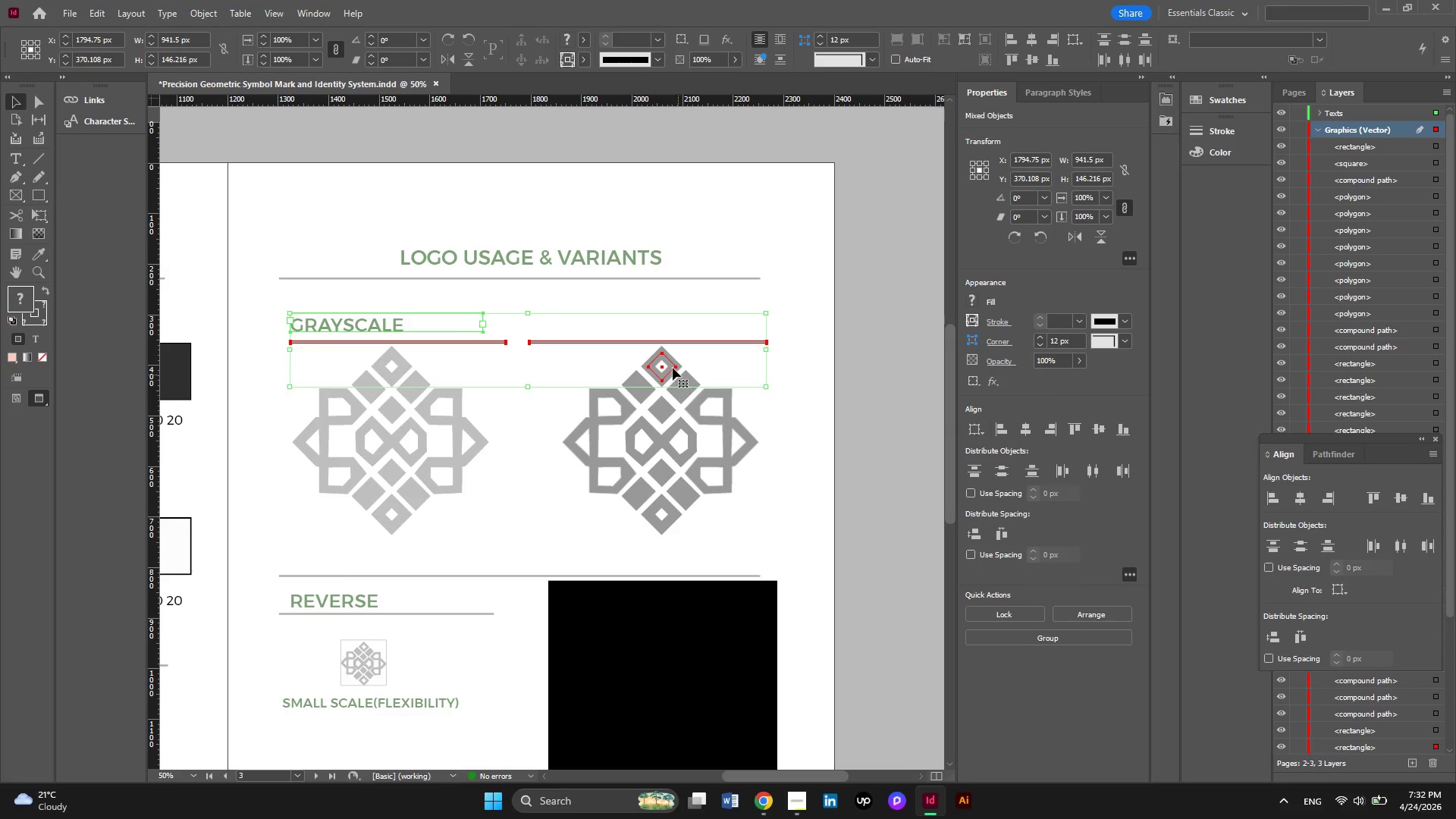 
left_click([665, 359])
 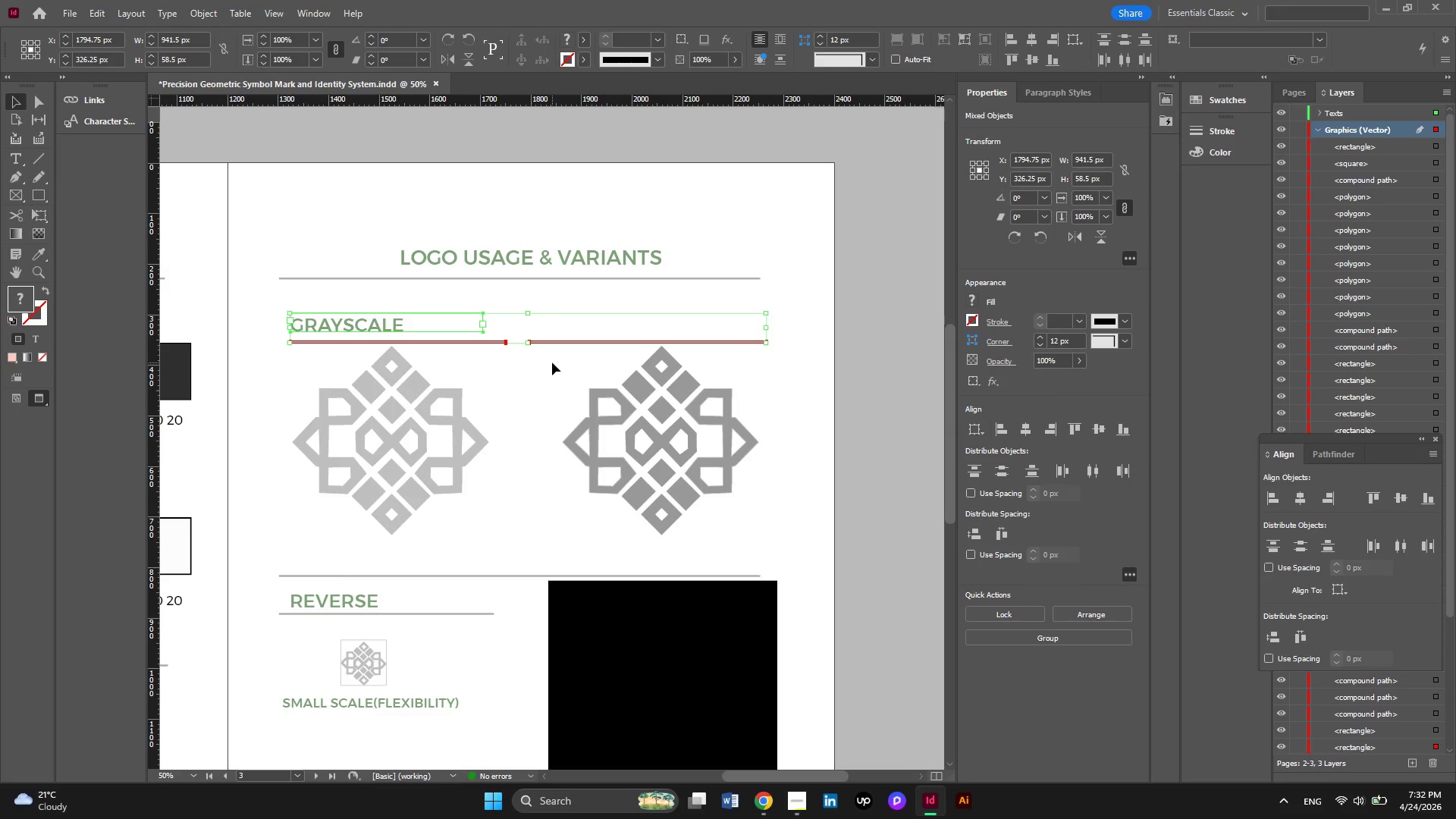 
key(ArrowLeft)
 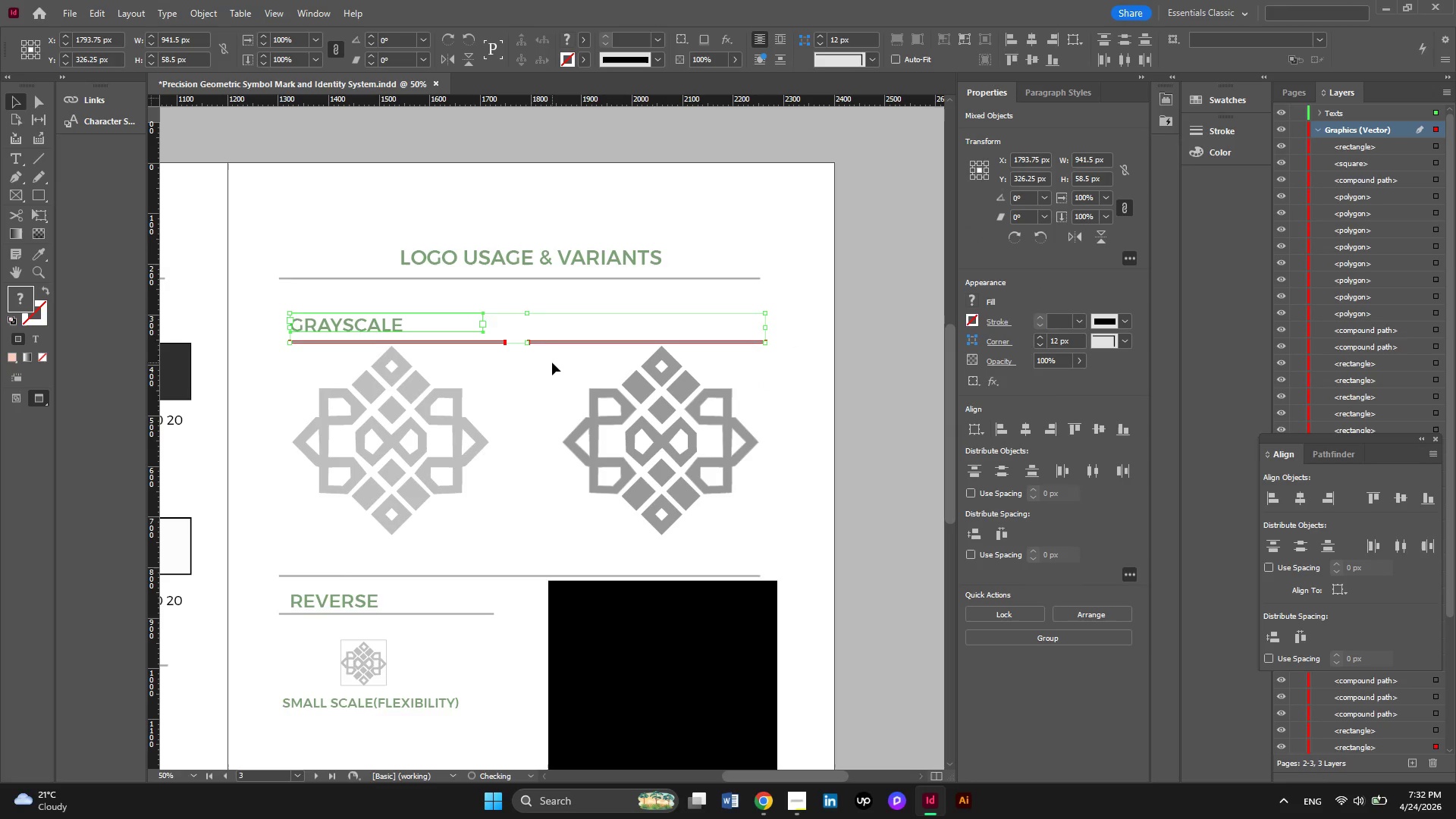 
key(ArrowLeft)
 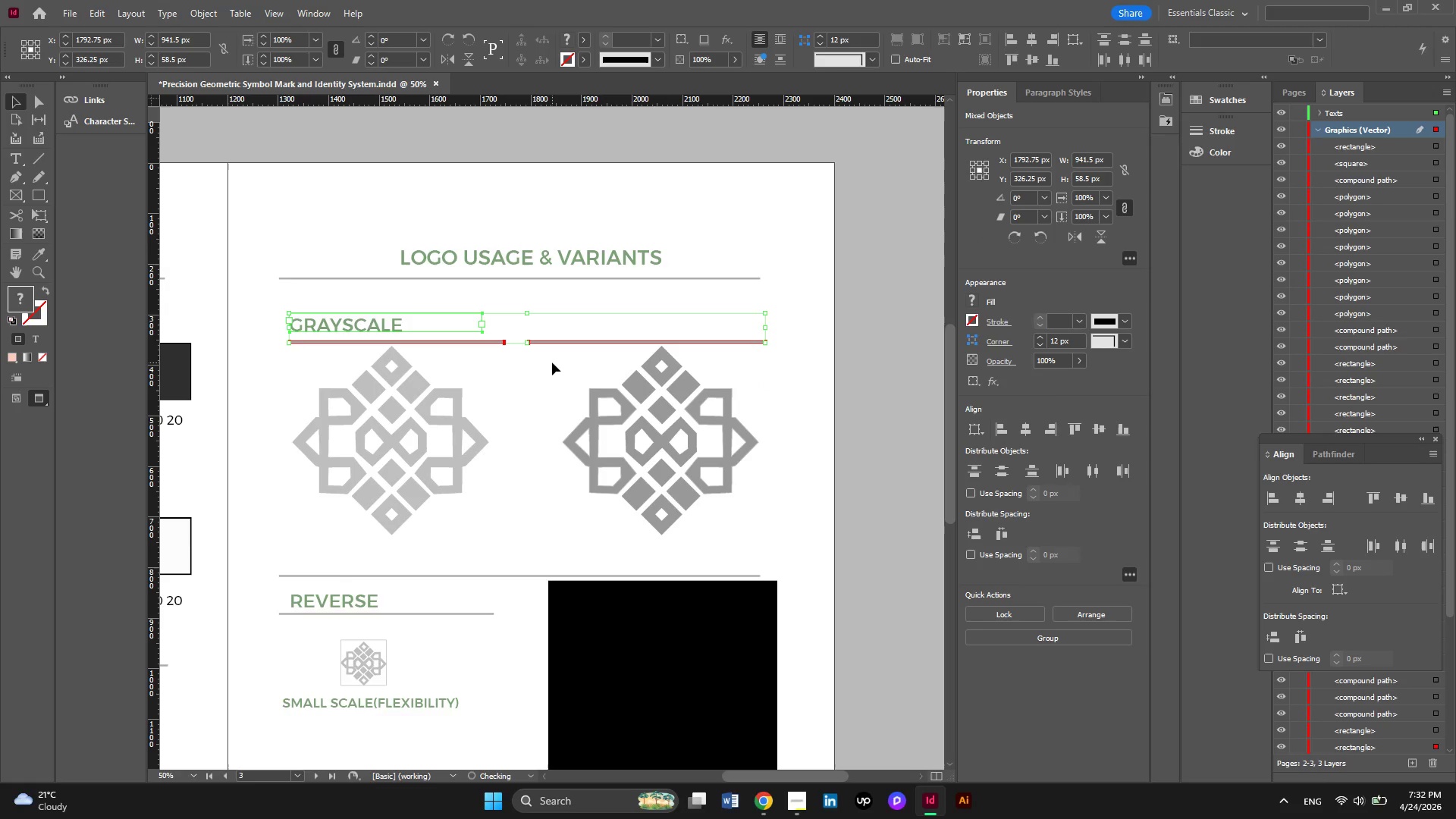 
key(ArrowLeft)
 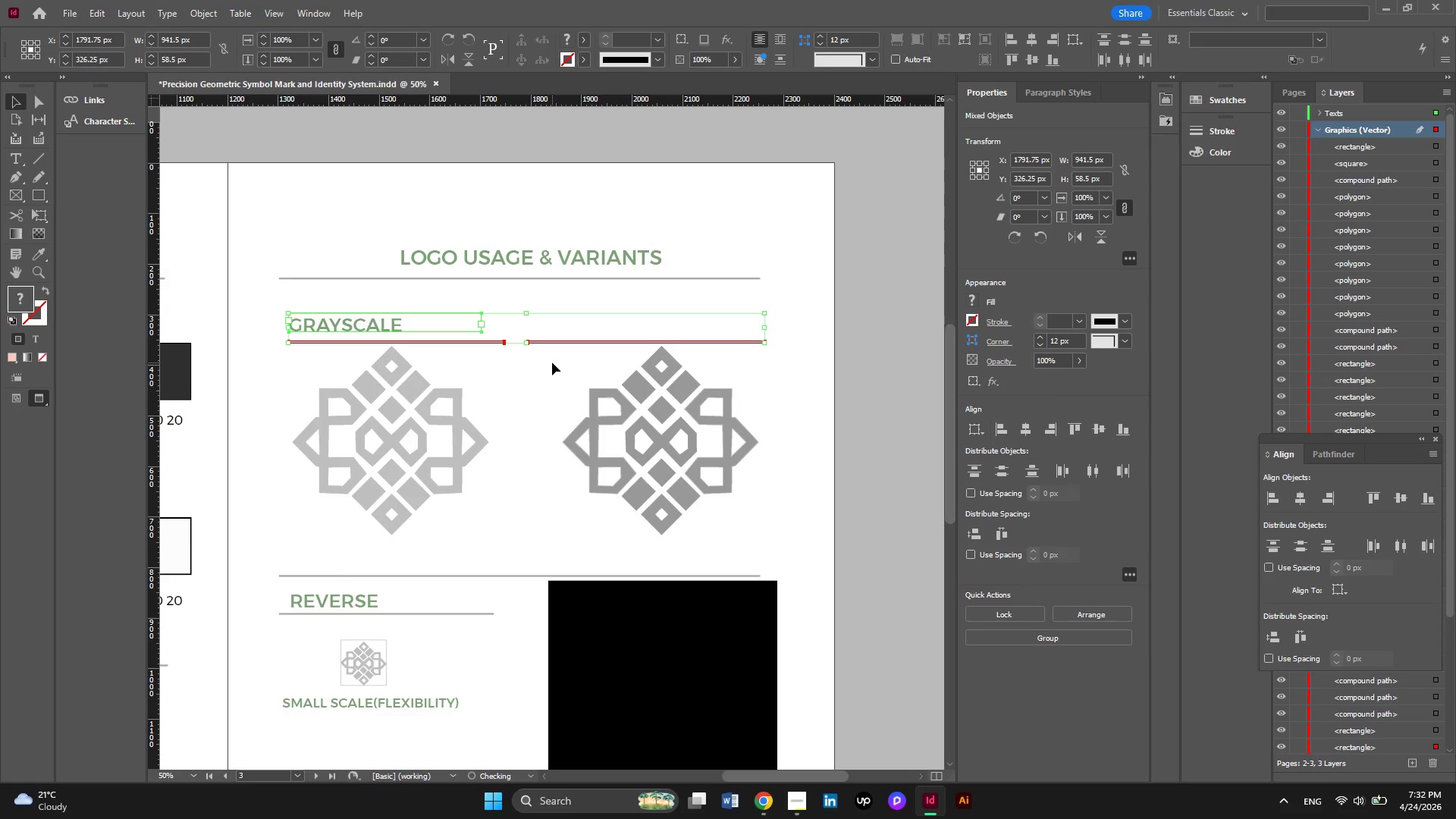 
key(ArrowLeft)
 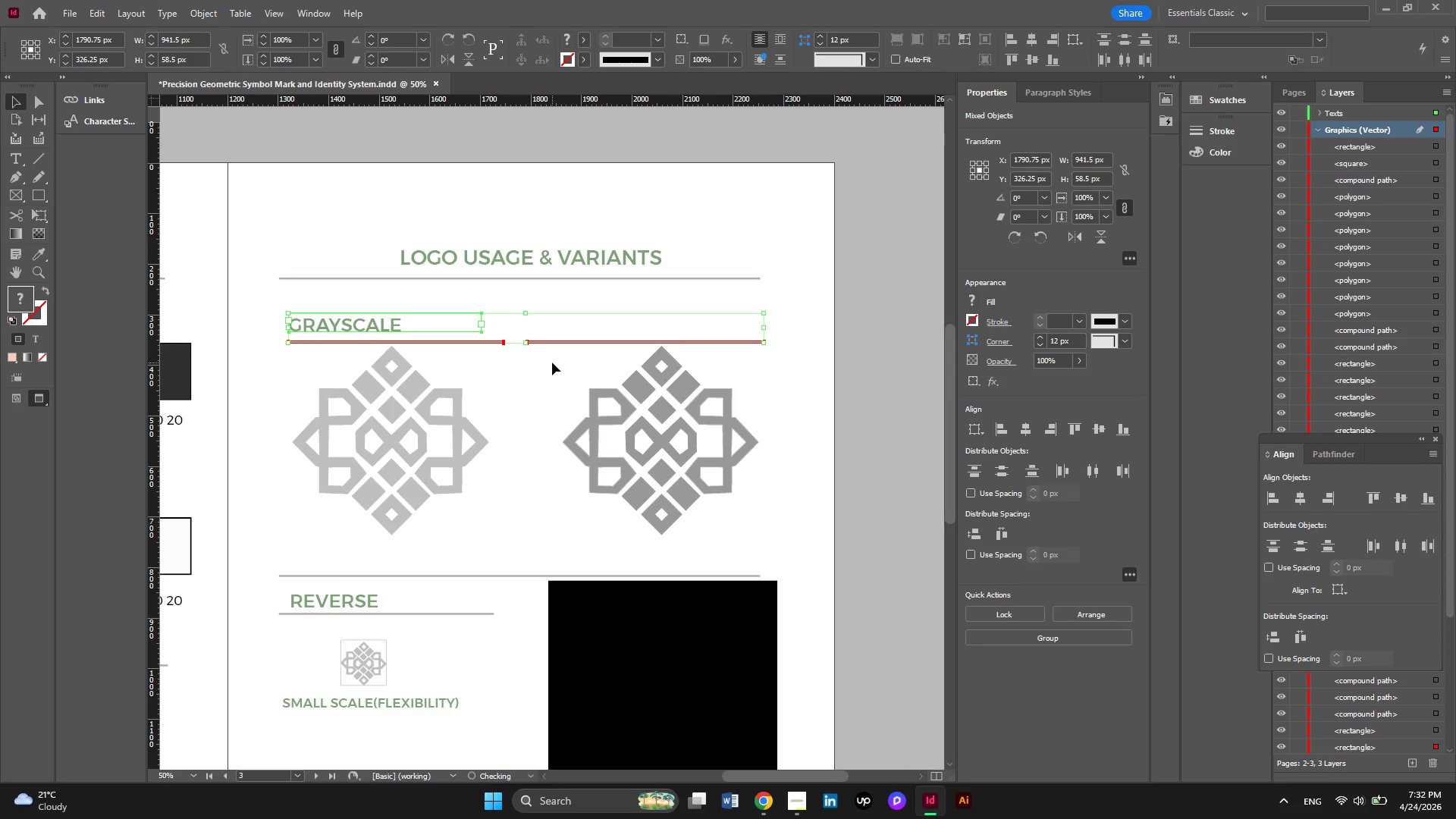 
key(ArrowLeft)
 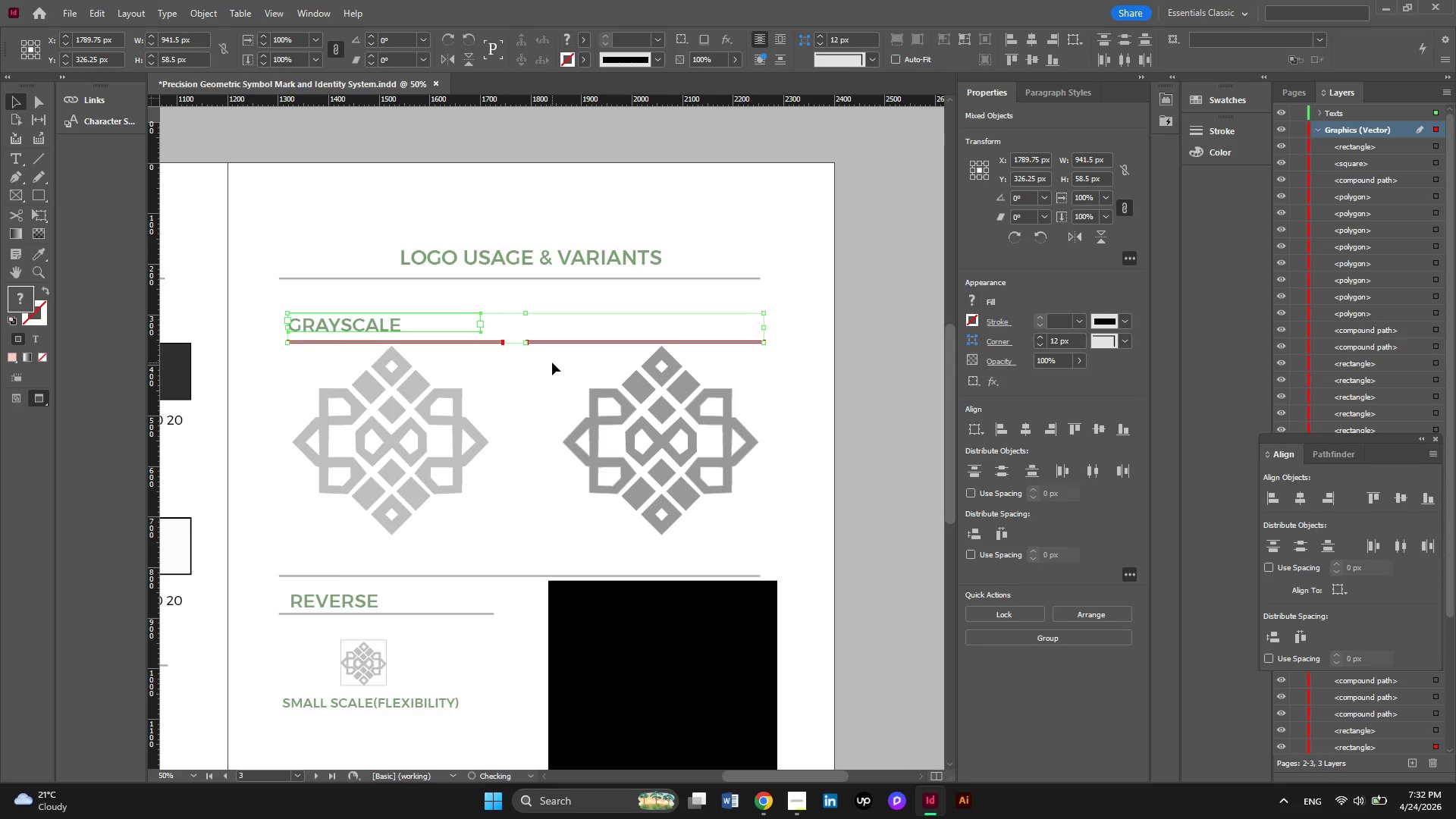 
hold_key(key=ArrowLeft, duration=0.36)
 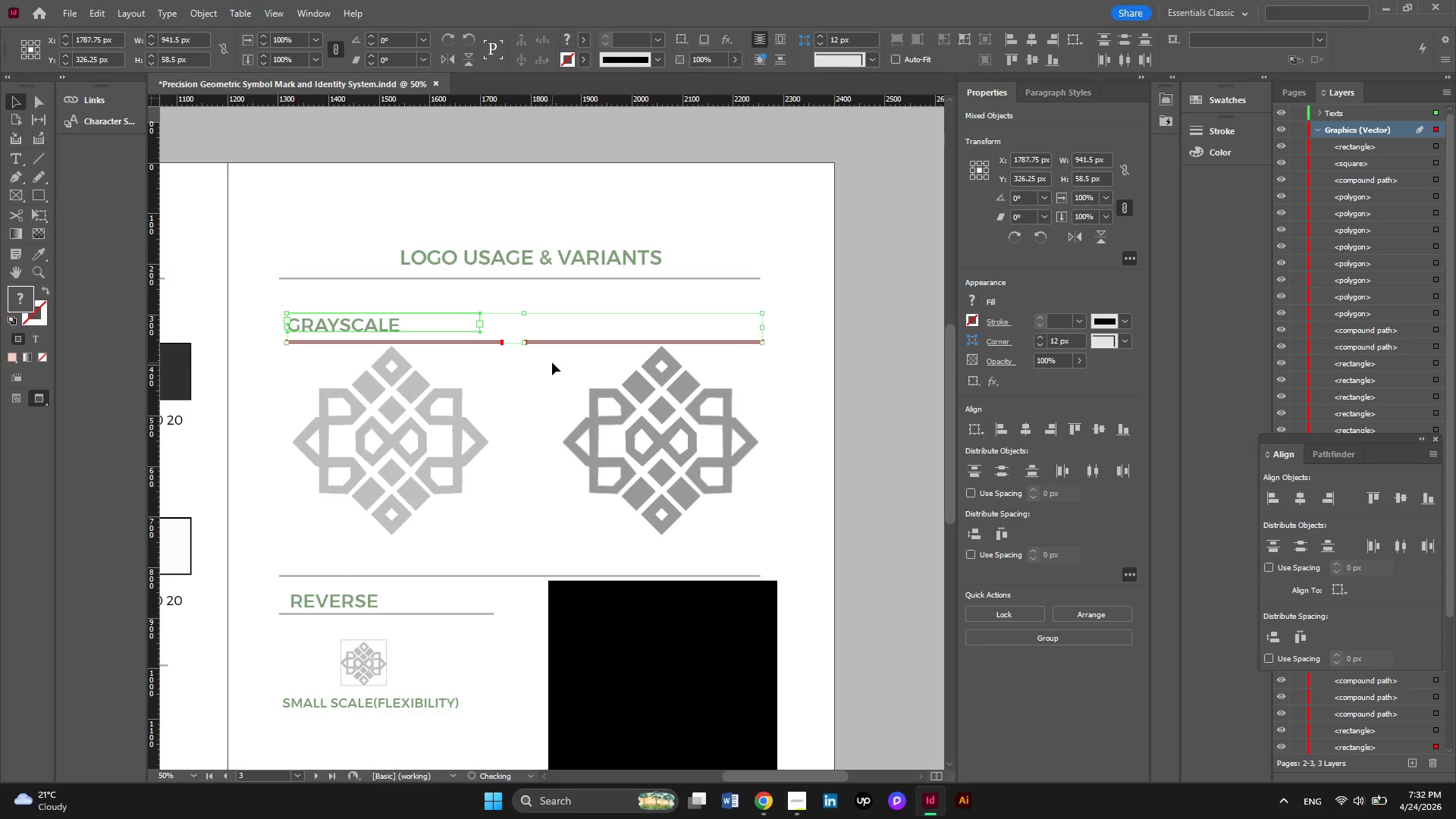 
key(ArrowLeft)
 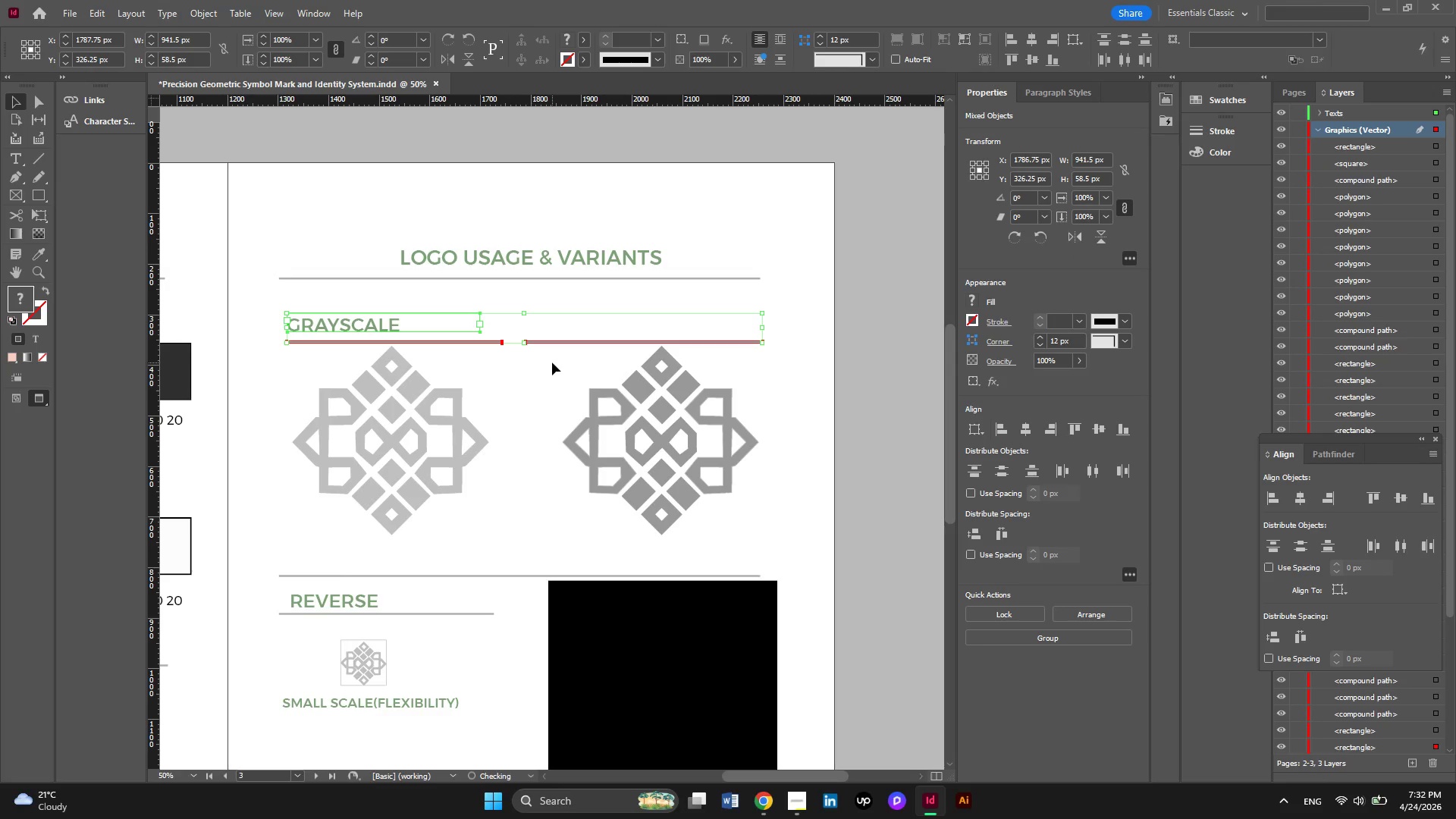 
key(ArrowLeft)
 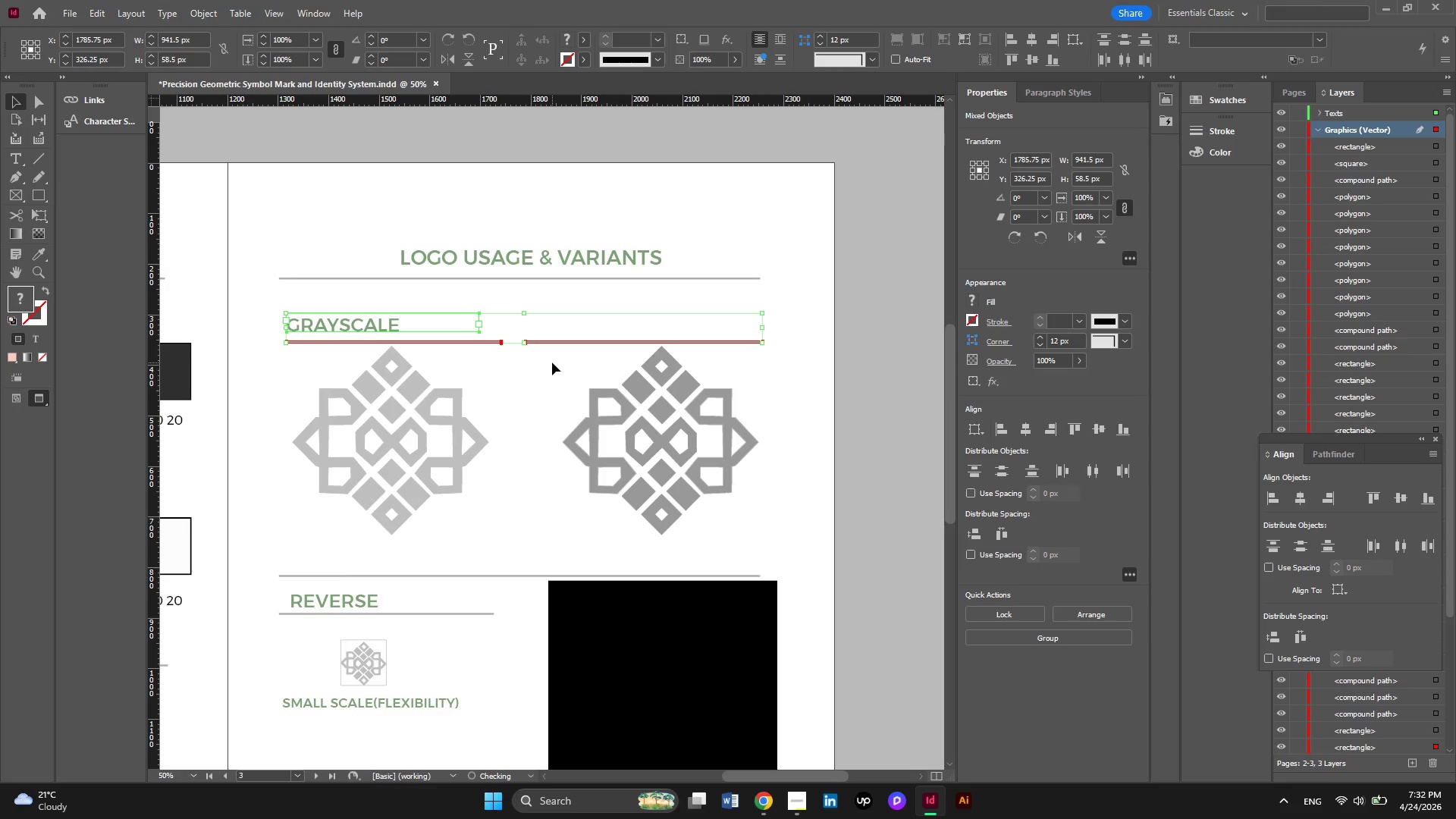 
hold_key(key=ArrowLeft, duration=0.7)
 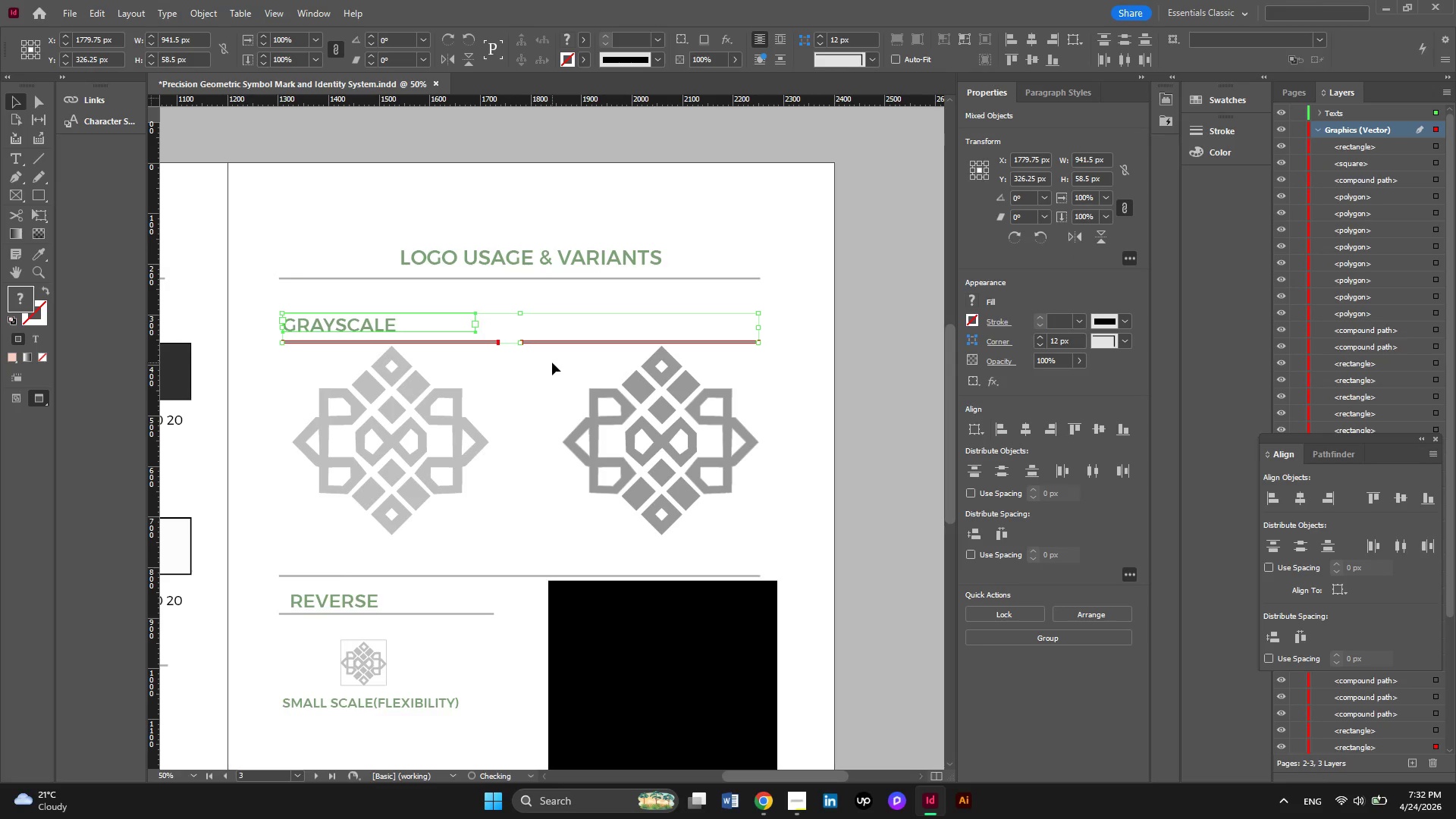 
key(ArrowLeft)
 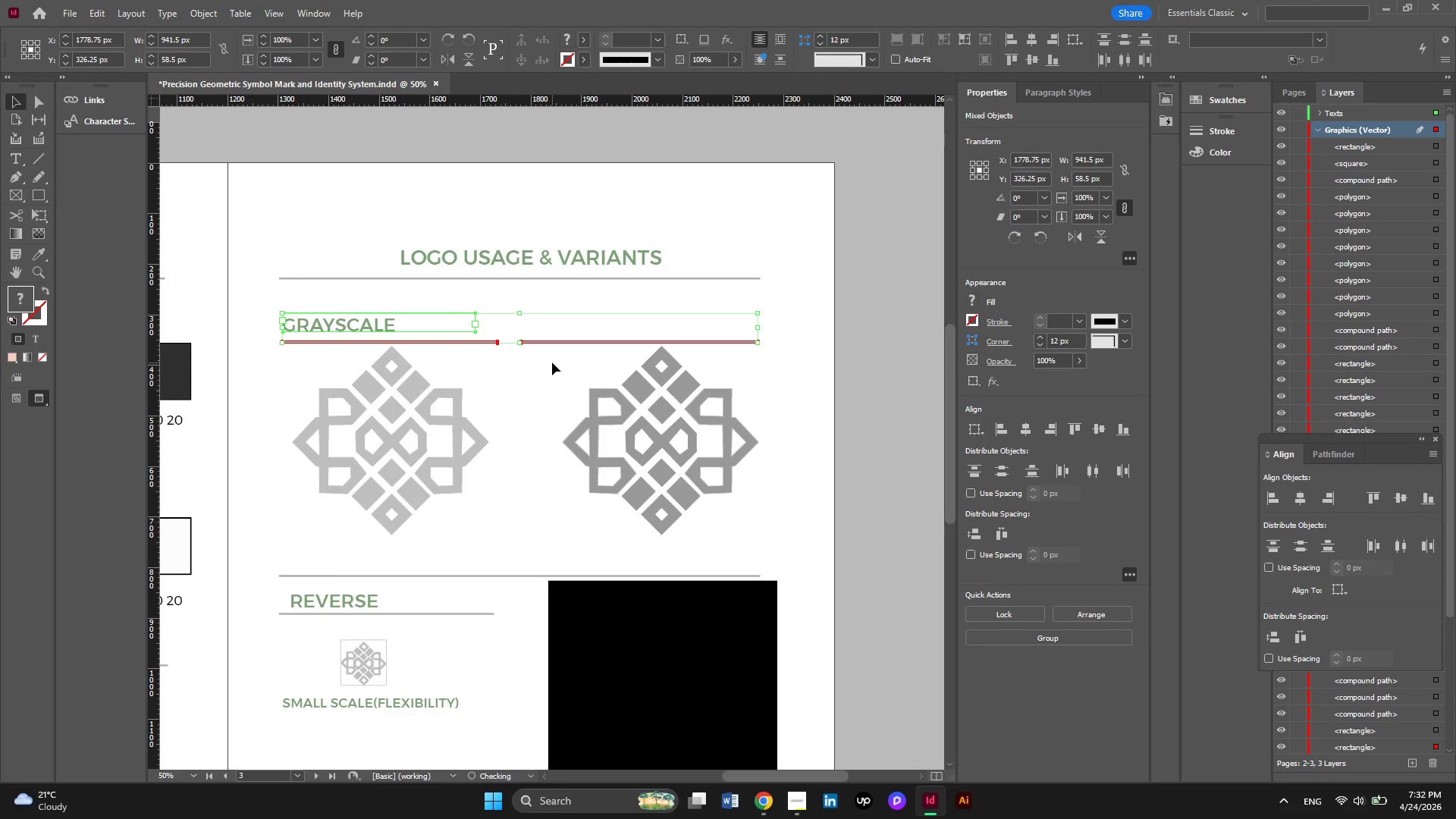 
key(ArrowLeft)
 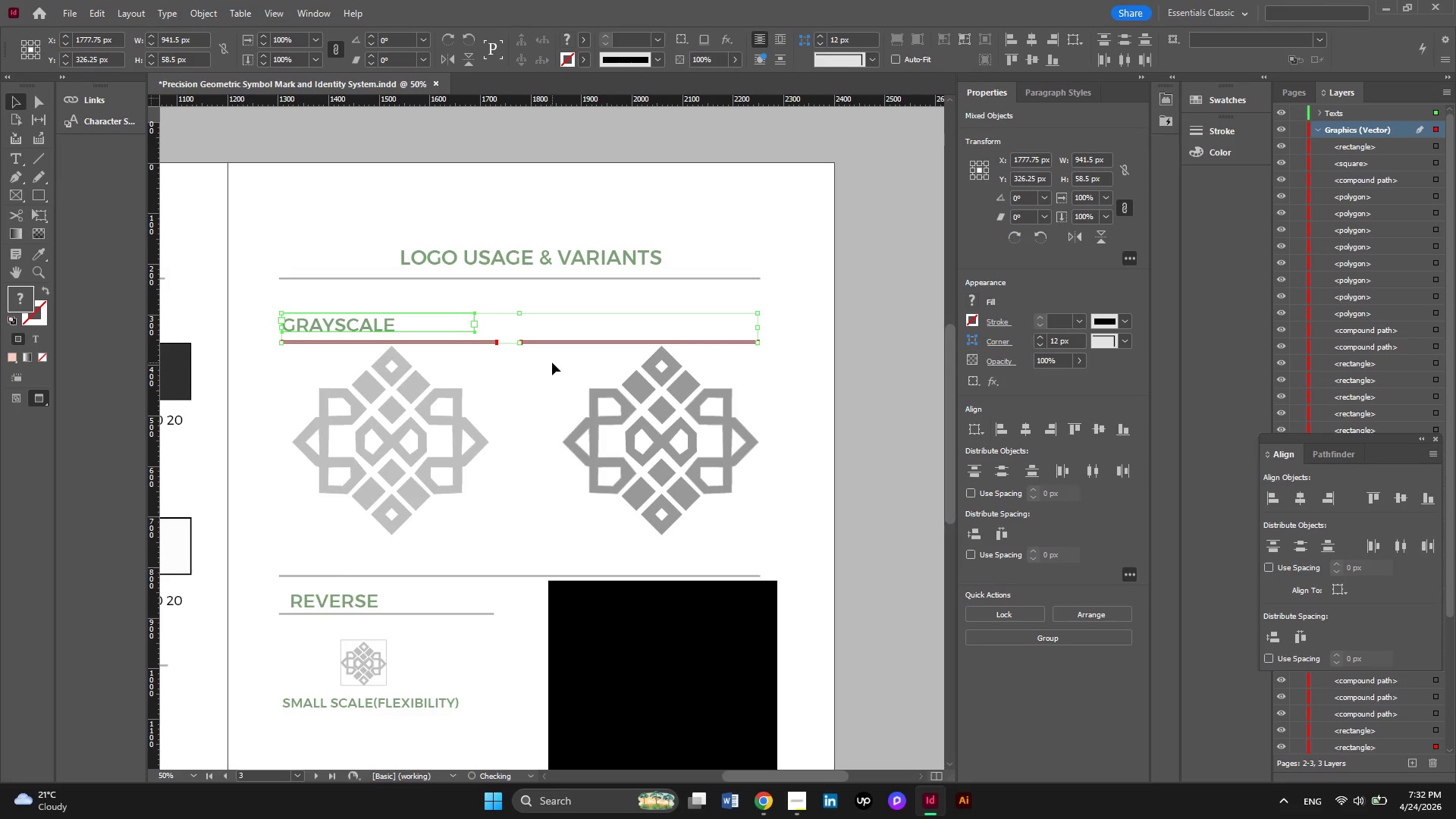 
key(ArrowLeft)
 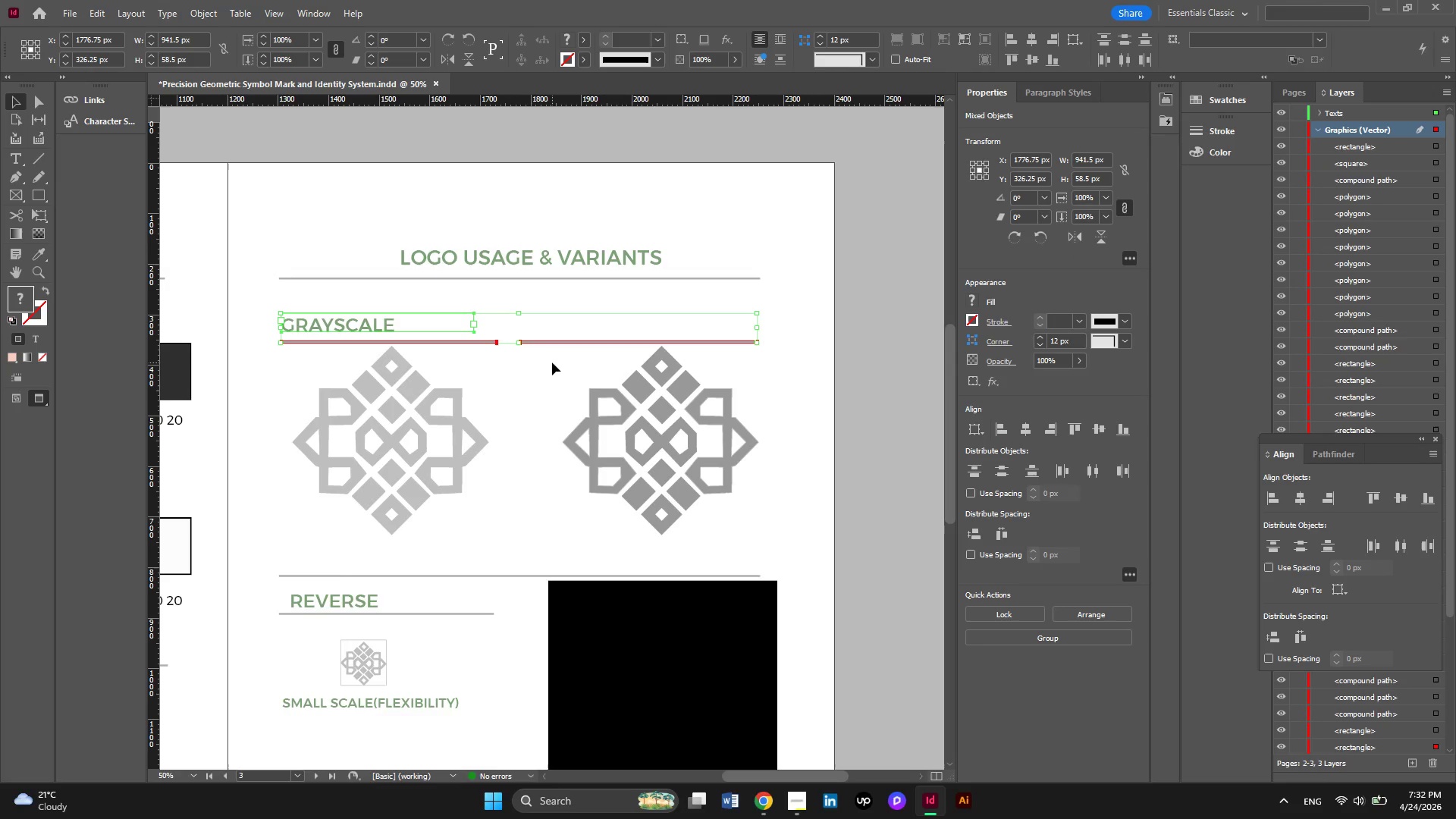 
hold_key(key=ArrowUp, duration=0.7)
 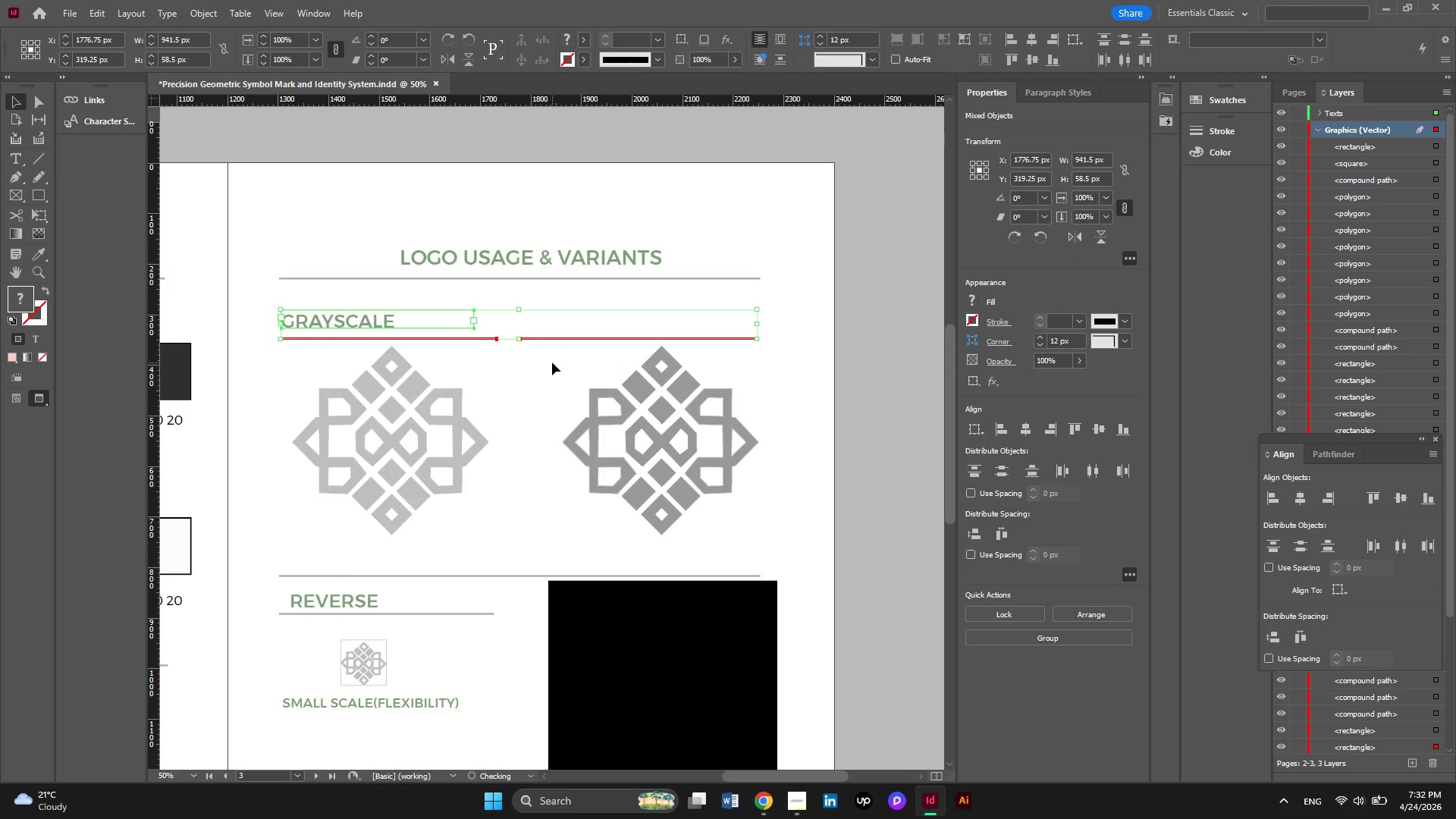 
key(ArrowUp)
 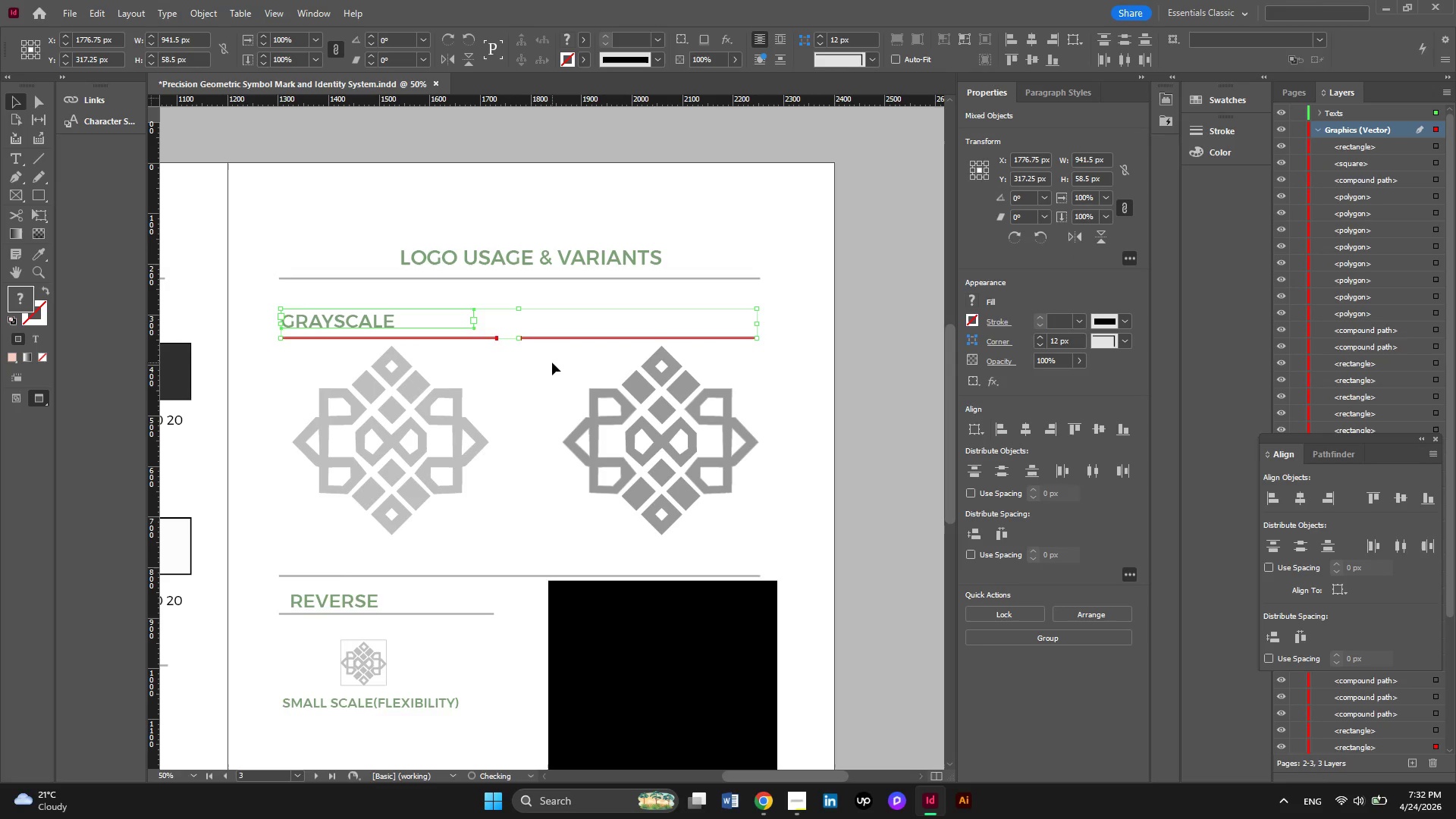 
hold_key(key=ArrowUp, duration=0.83)
 